 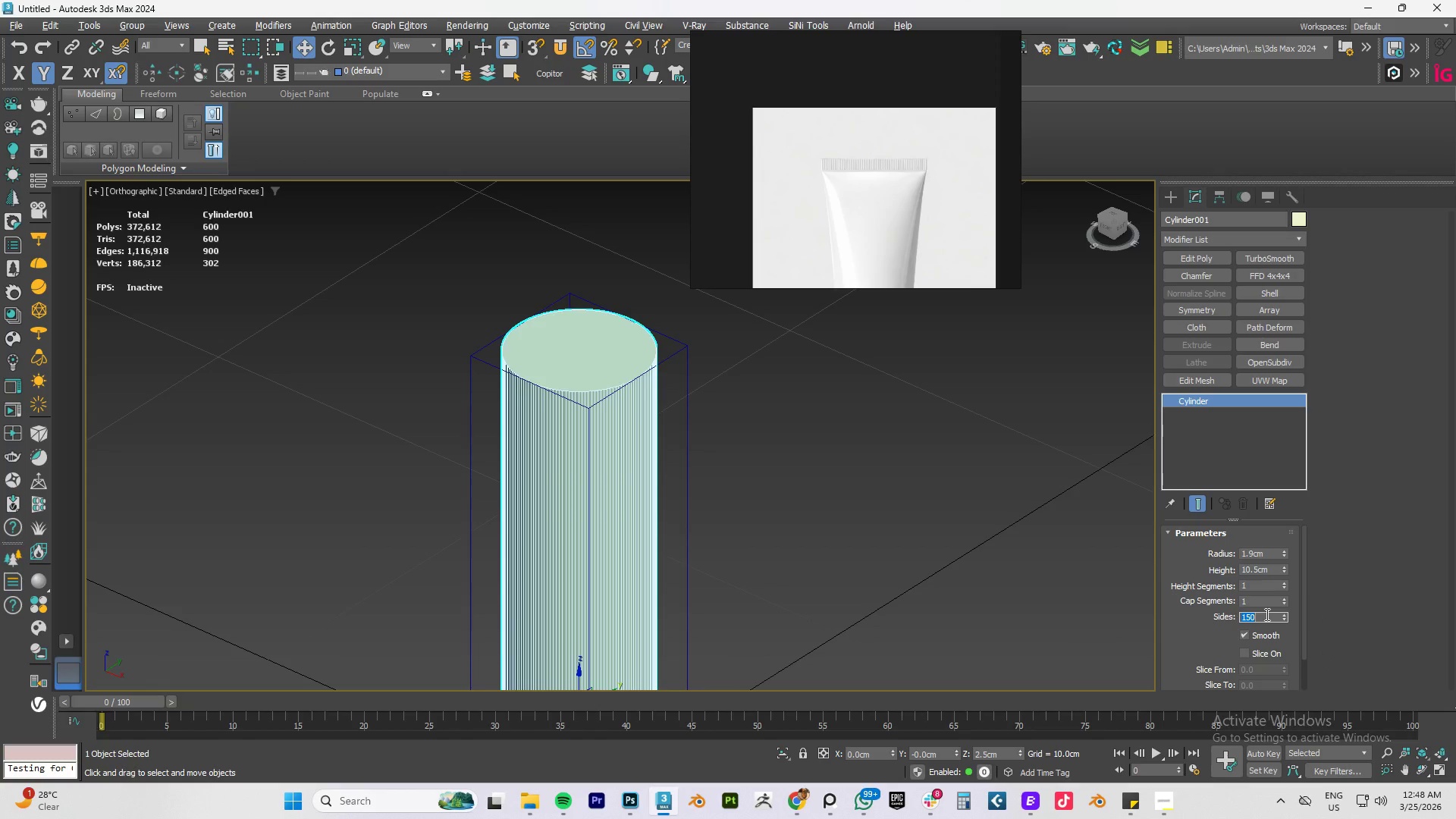 
key(Numpad1)
 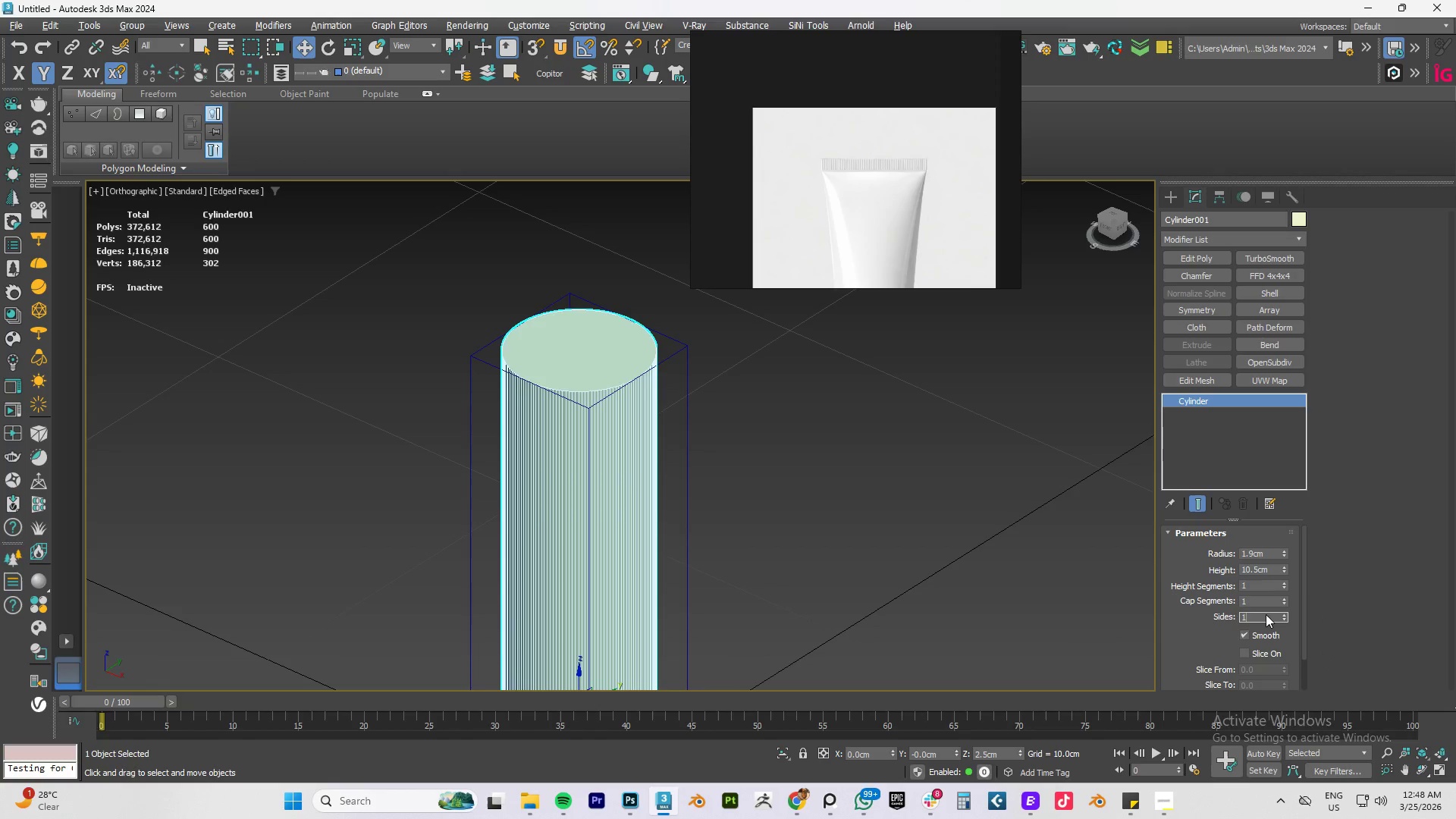 
key(Numpad1)
 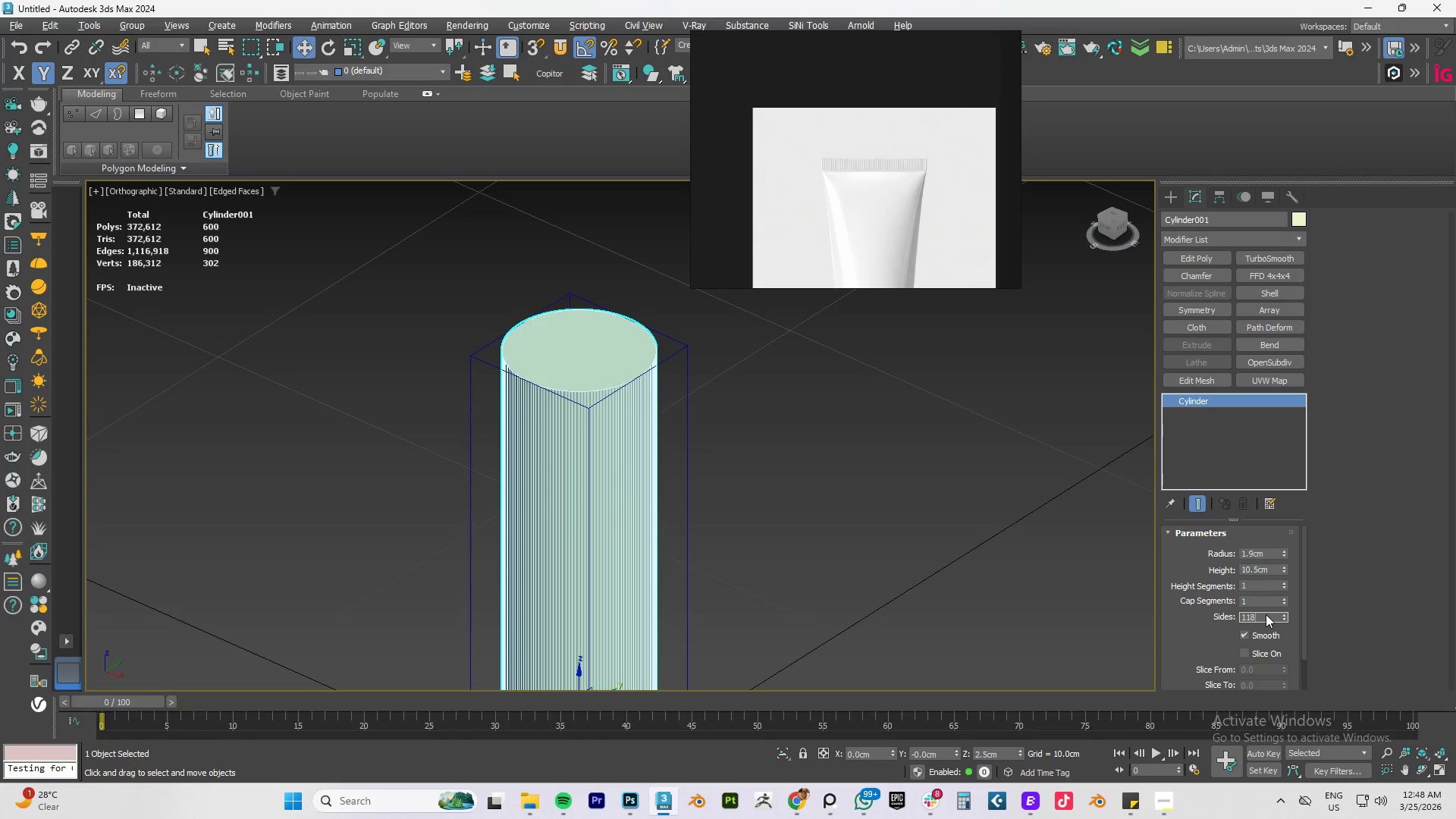 
key(Numpad8)
 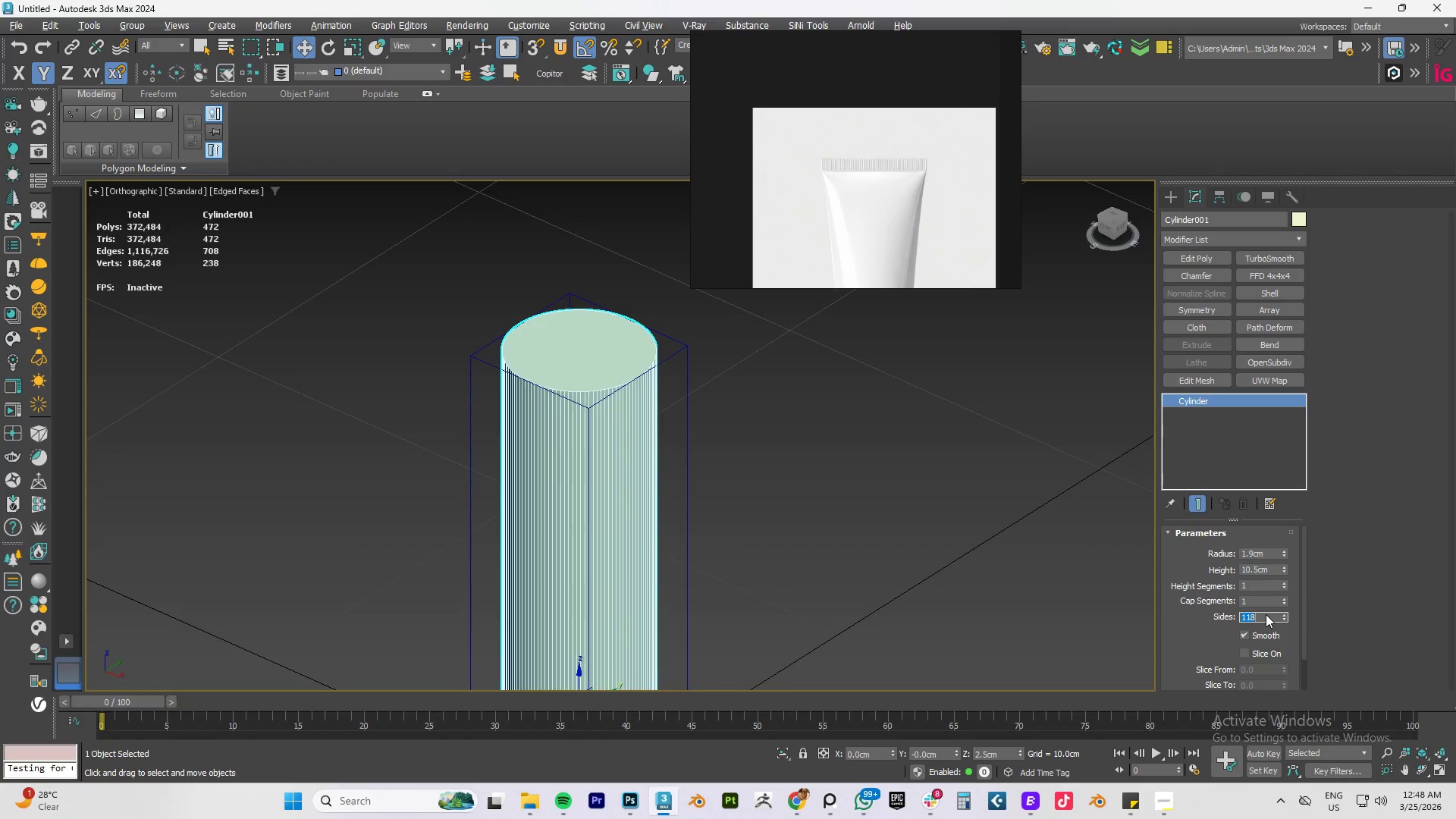 
key(NumpadEnter)
 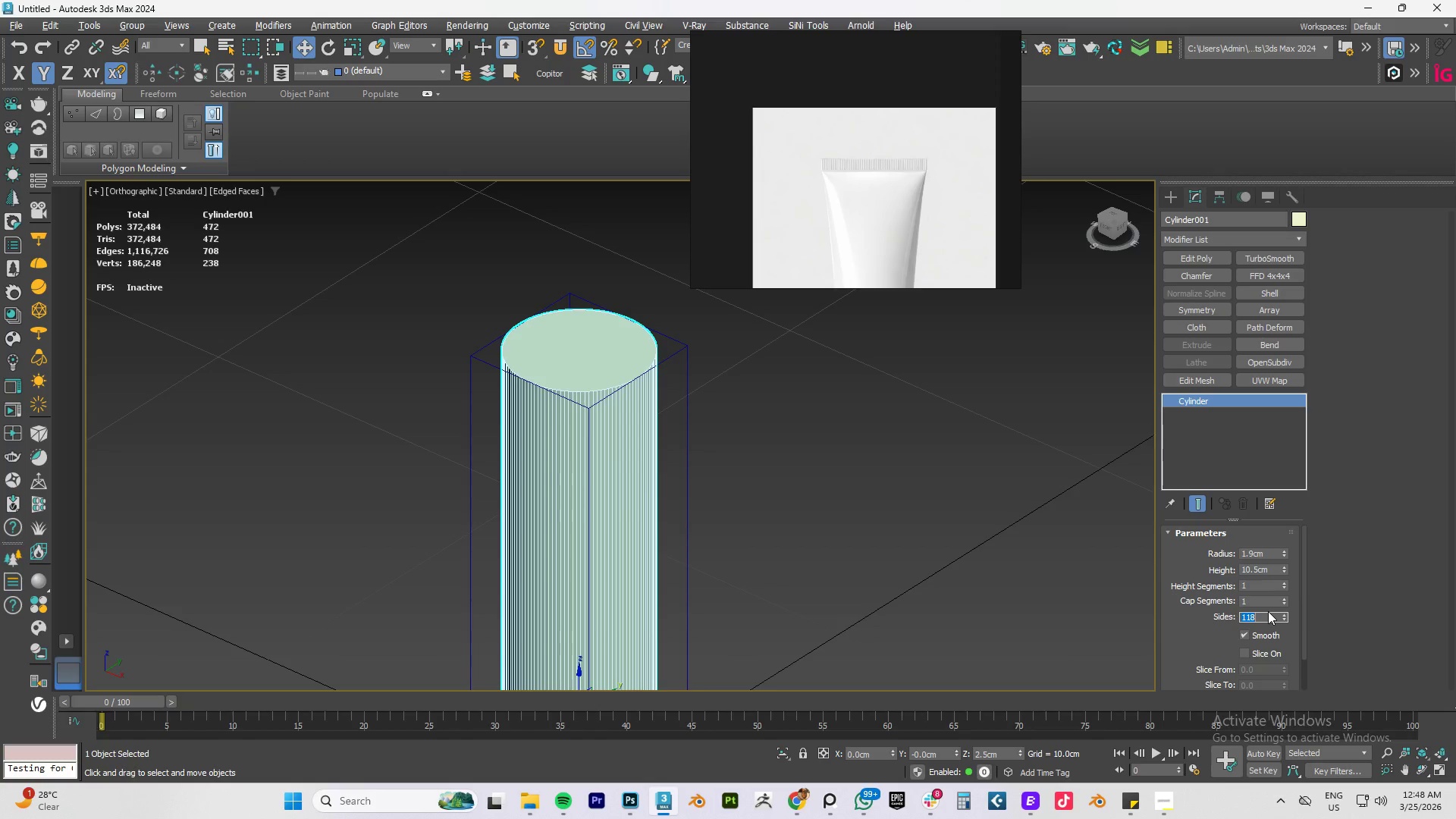 
key(Numpad1)
 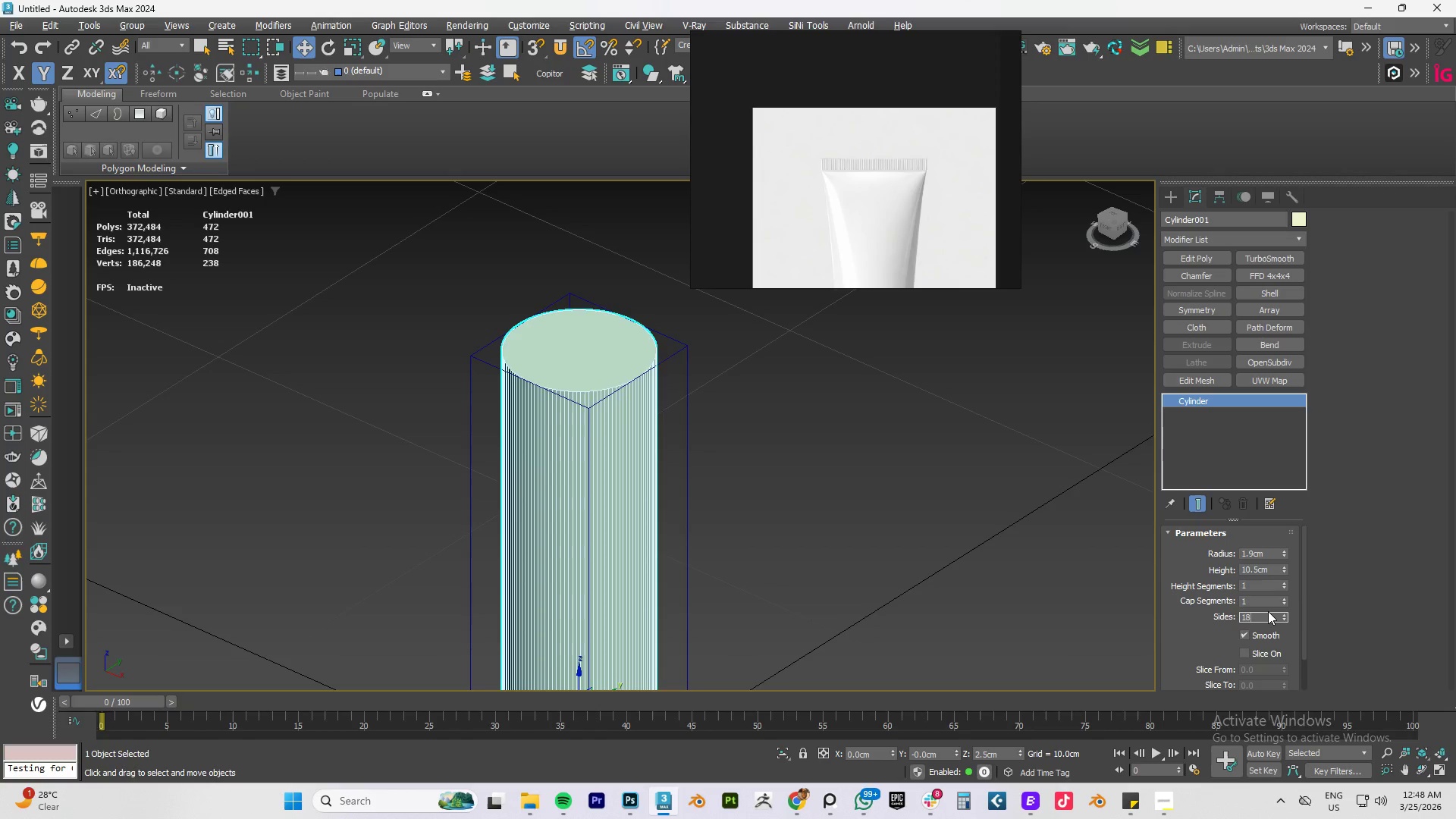 
key(Numpad8)
 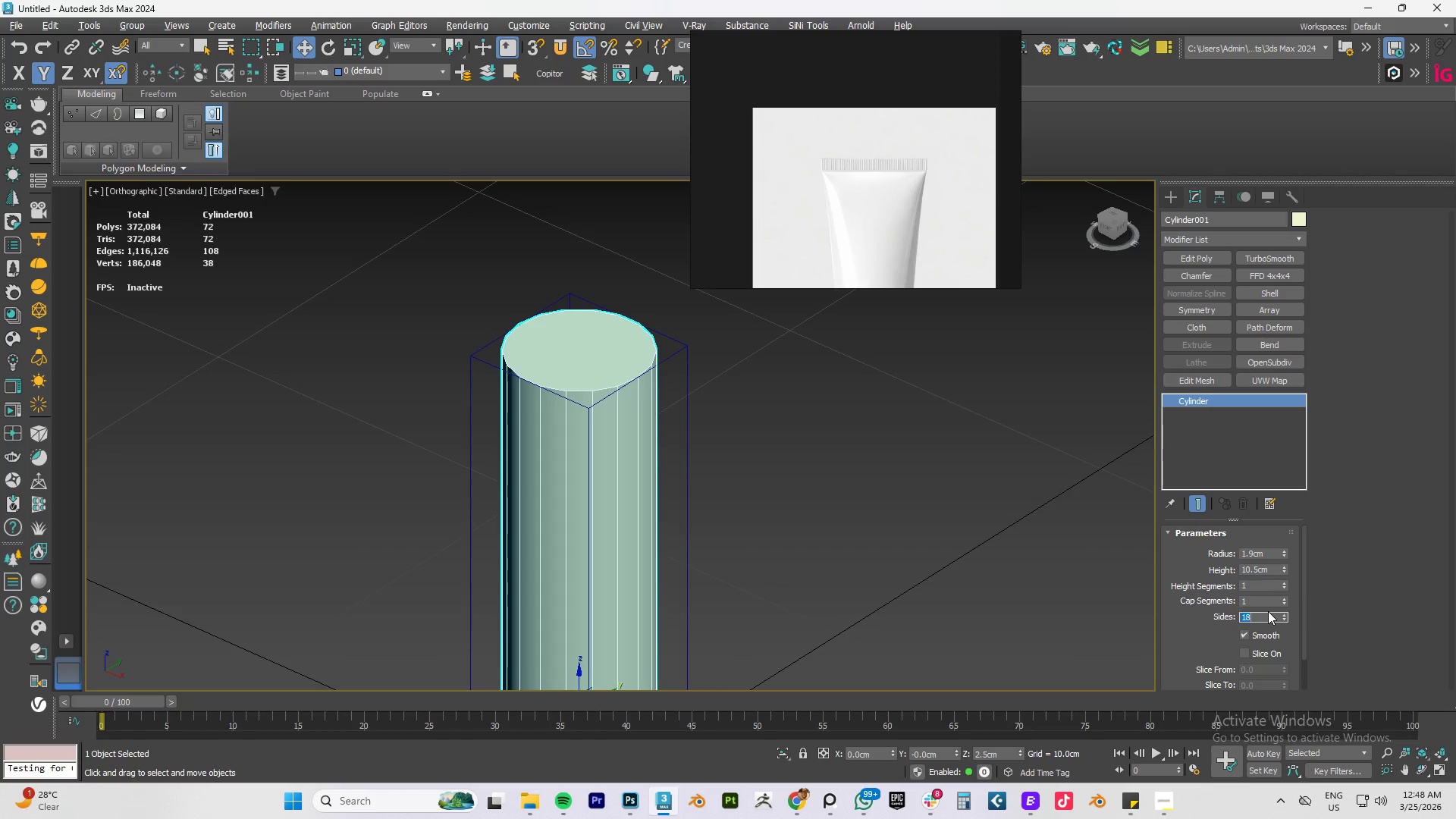 
key(NumpadEnter)
 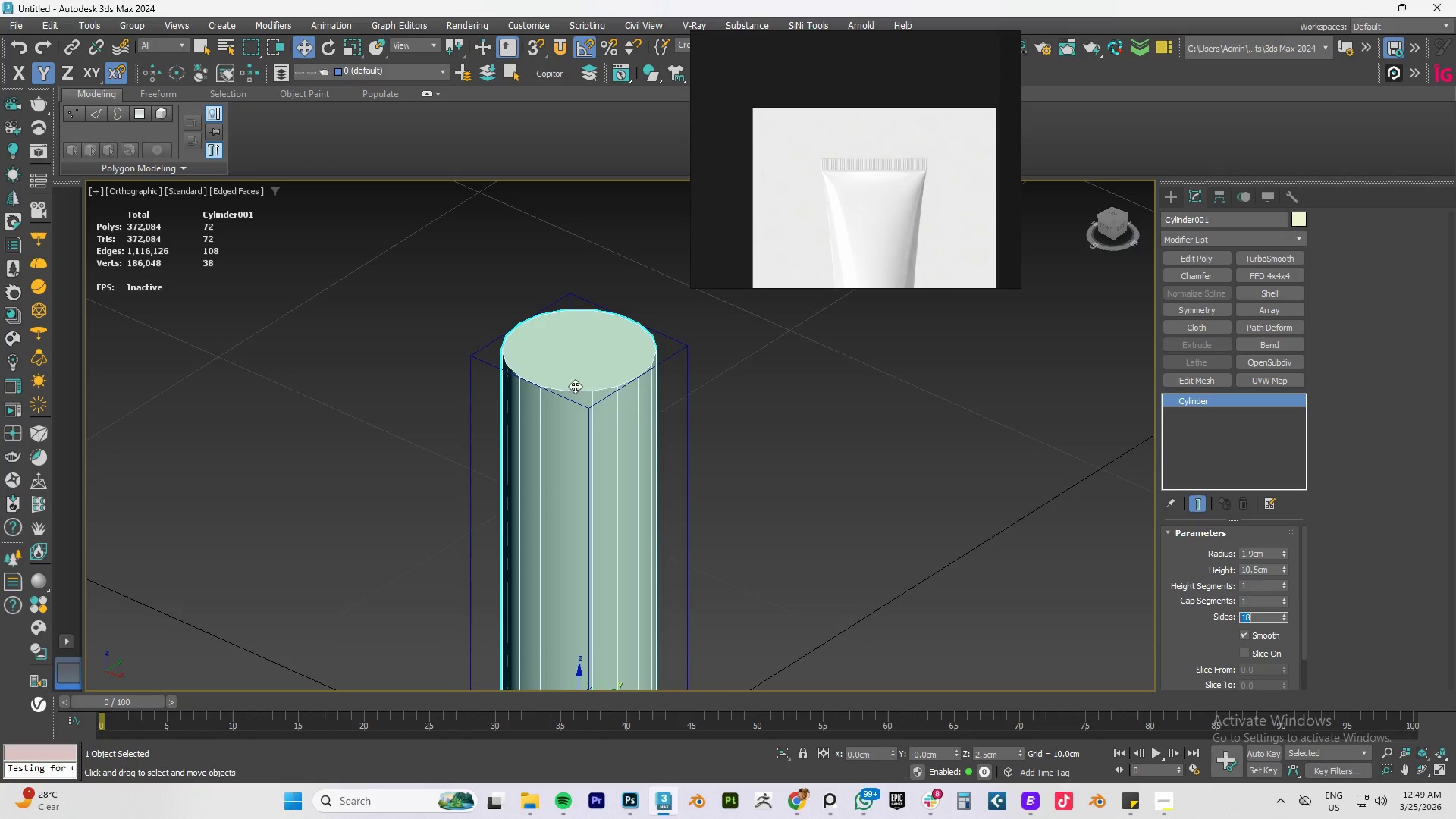 
type(fz36)
key(NumpadEnter)
 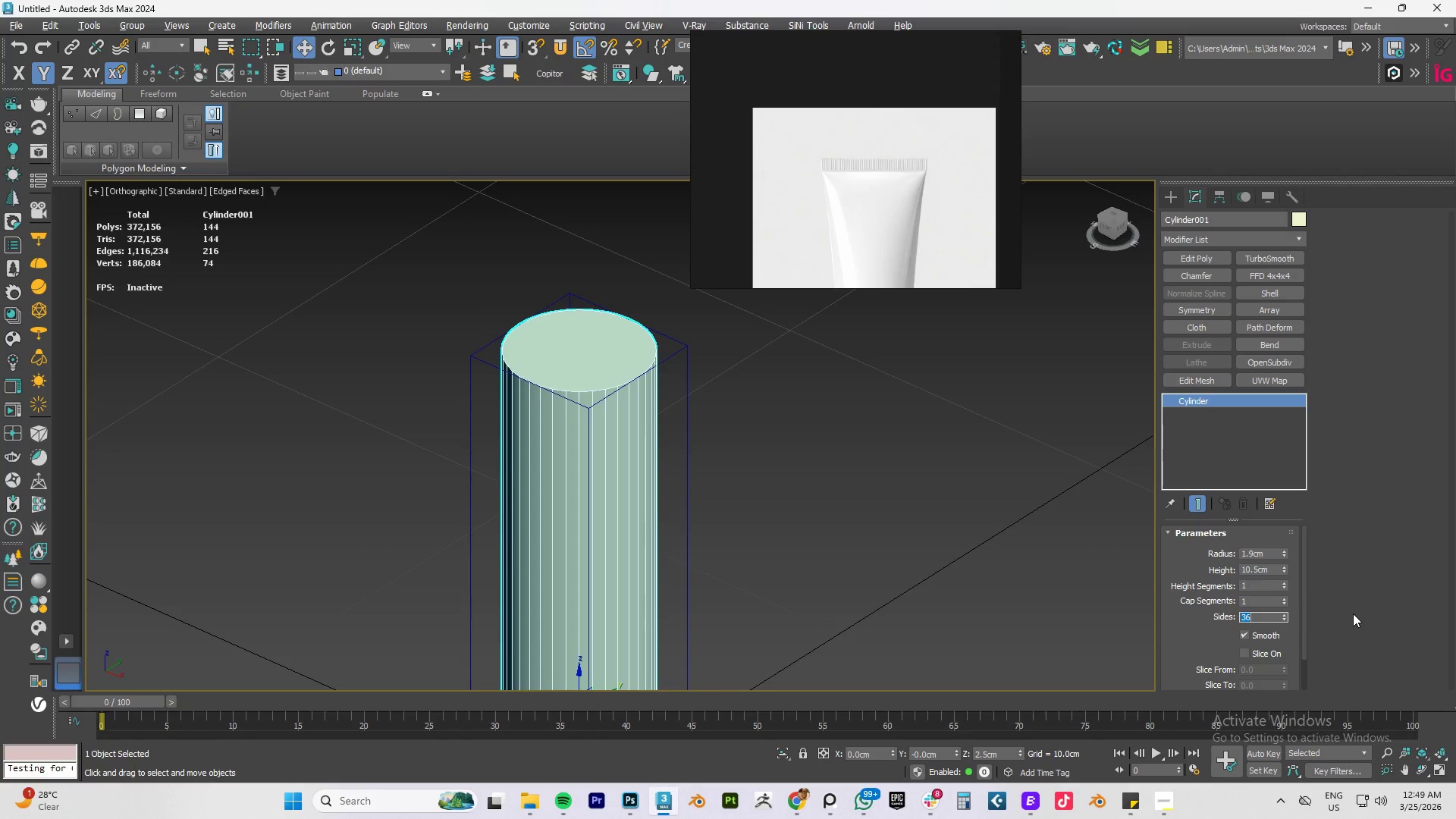 
scroll: coordinate [1379, 615], scroll_direction: up, amount: 1.0
 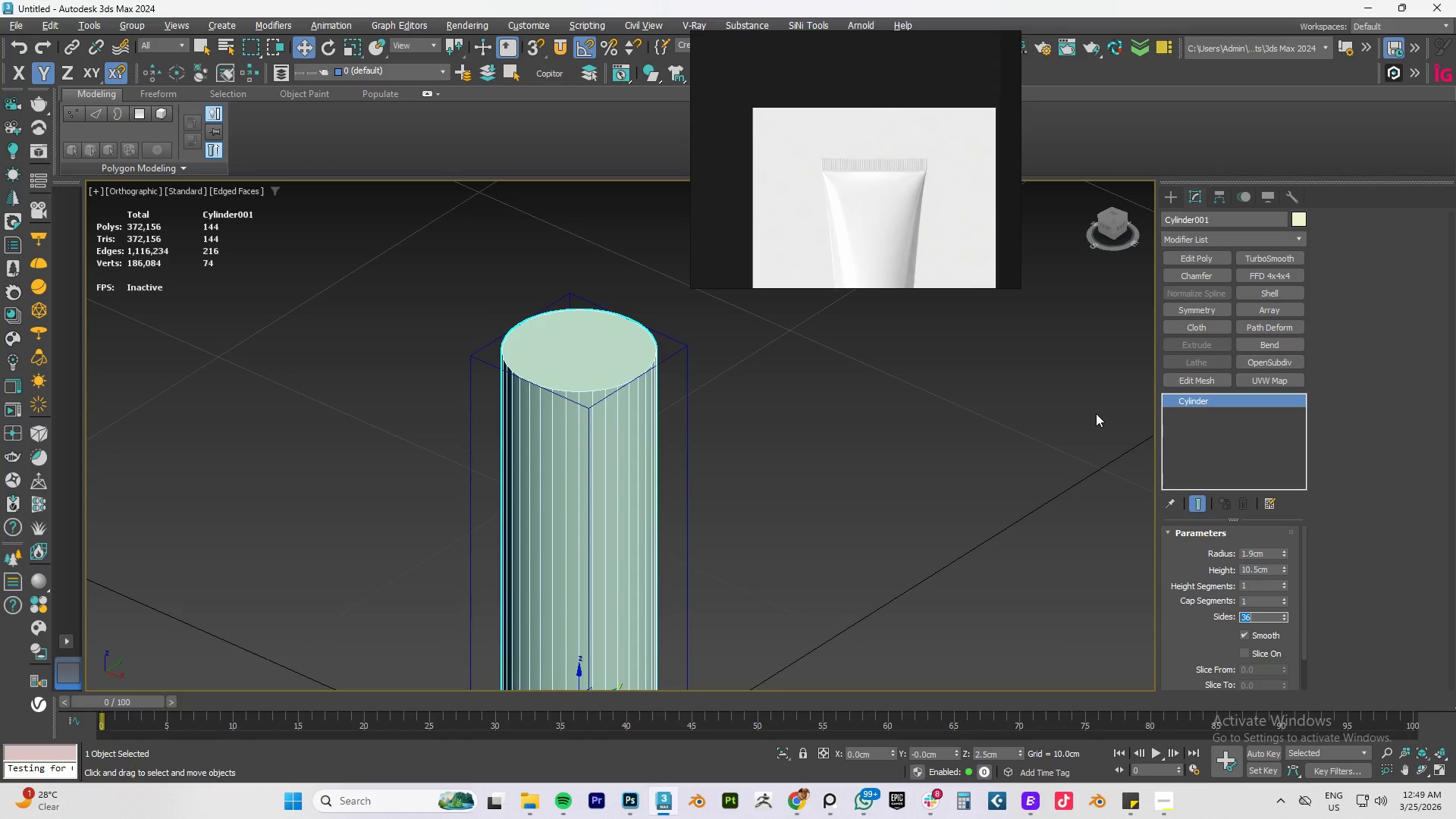 
key(Numpad1)
 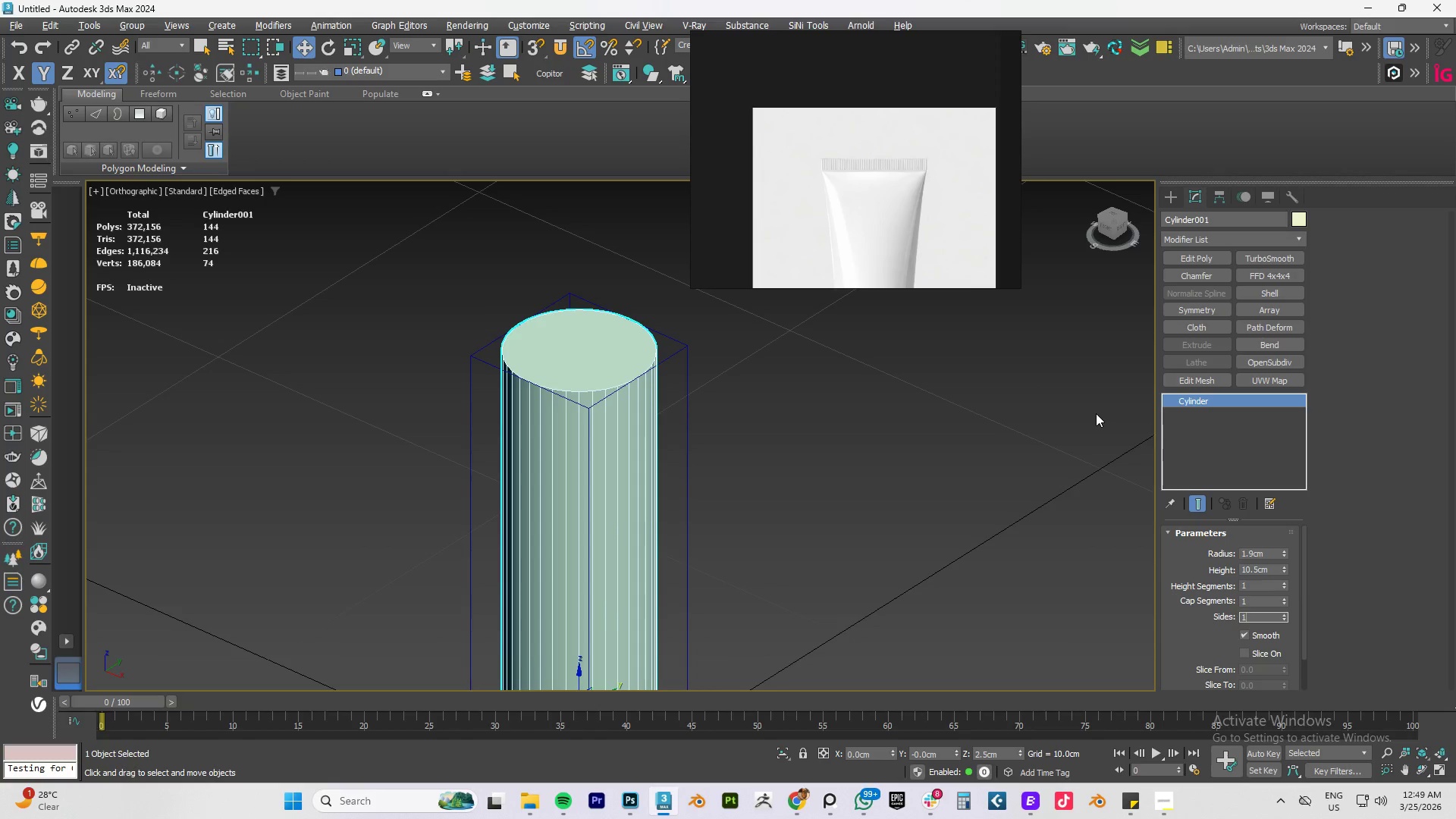 
key(Numpad8)
 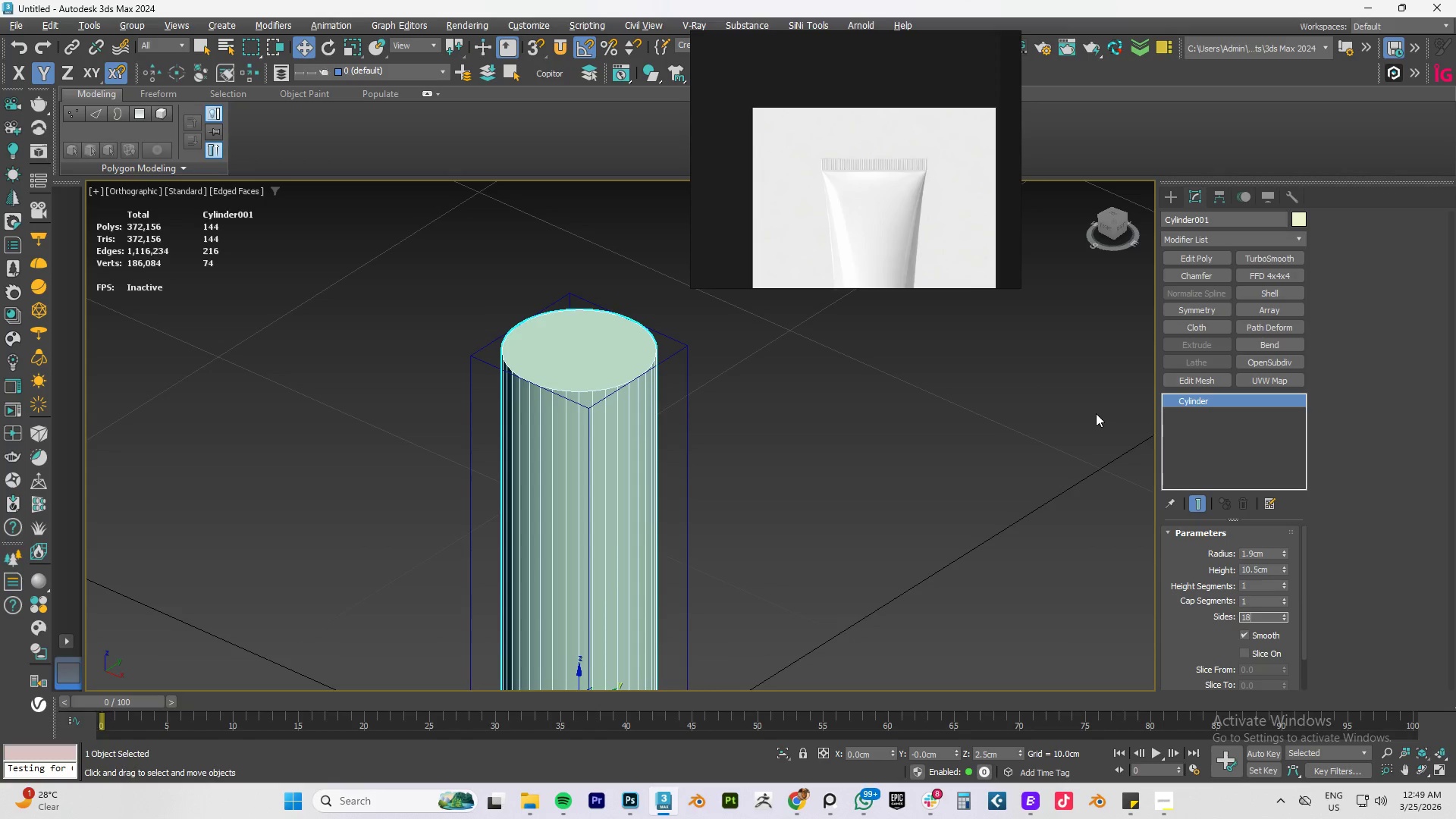 
key(NumpadEnter)
 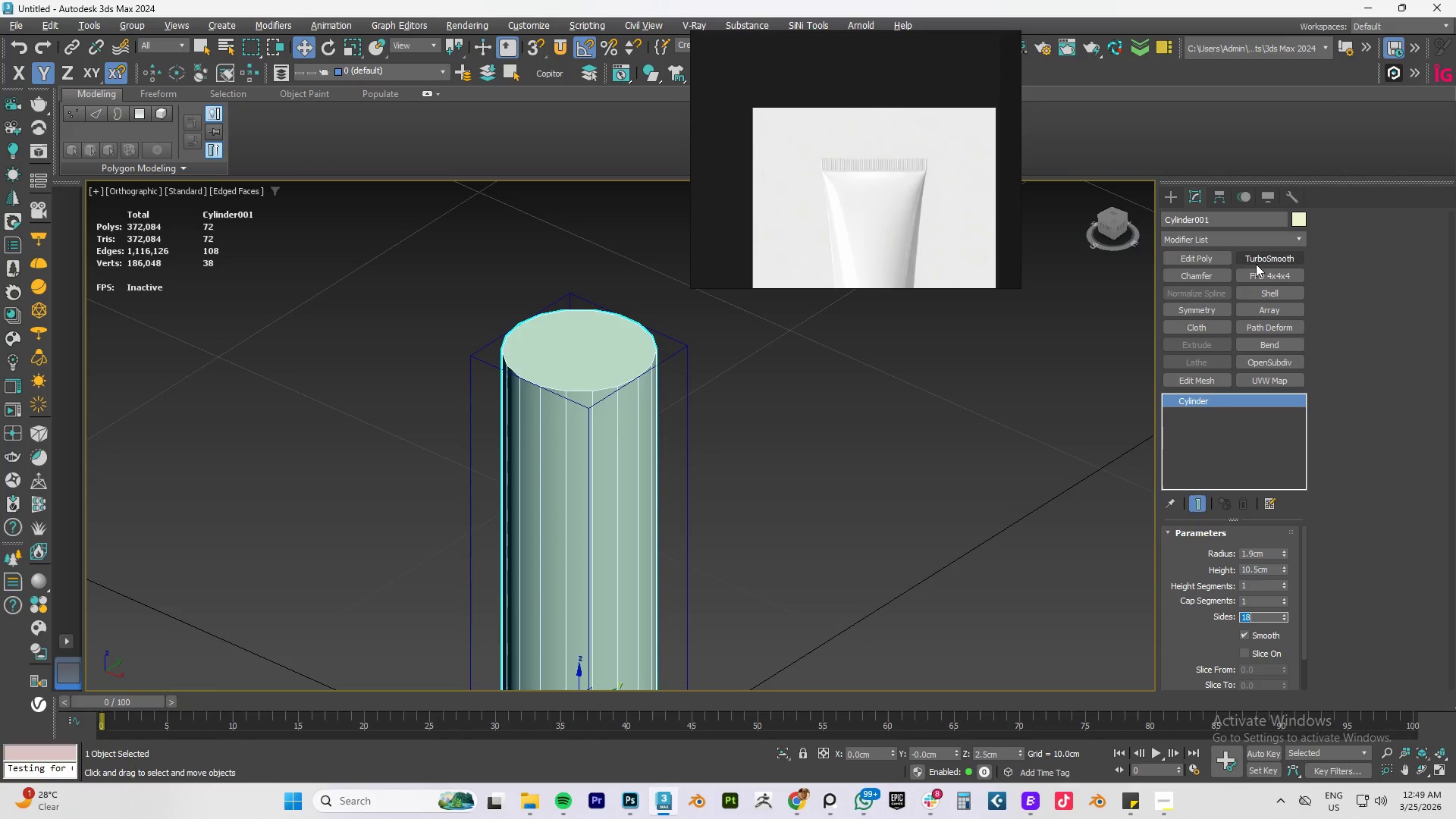 
left_click([1210, 258])
 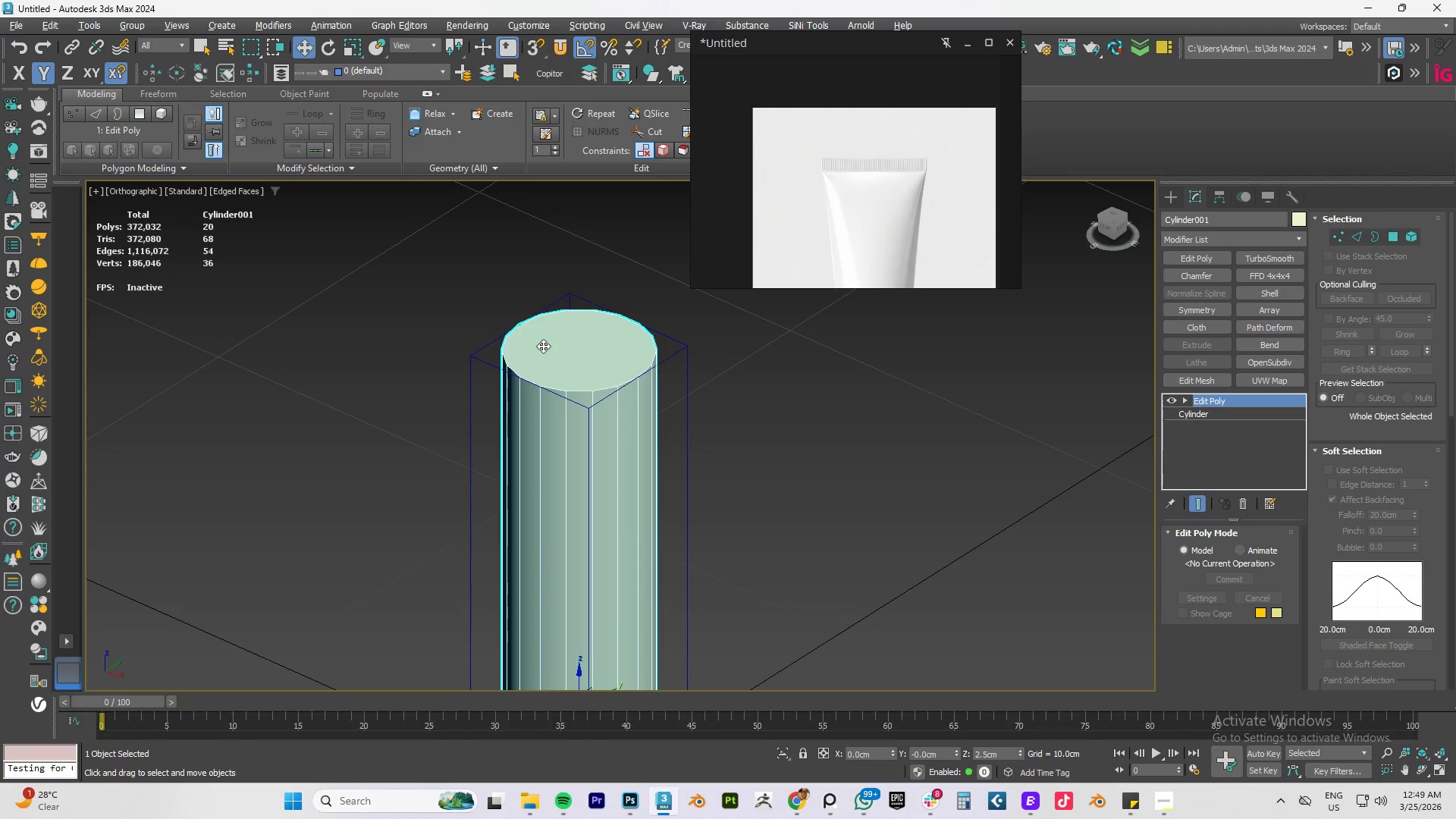 
key(4)
 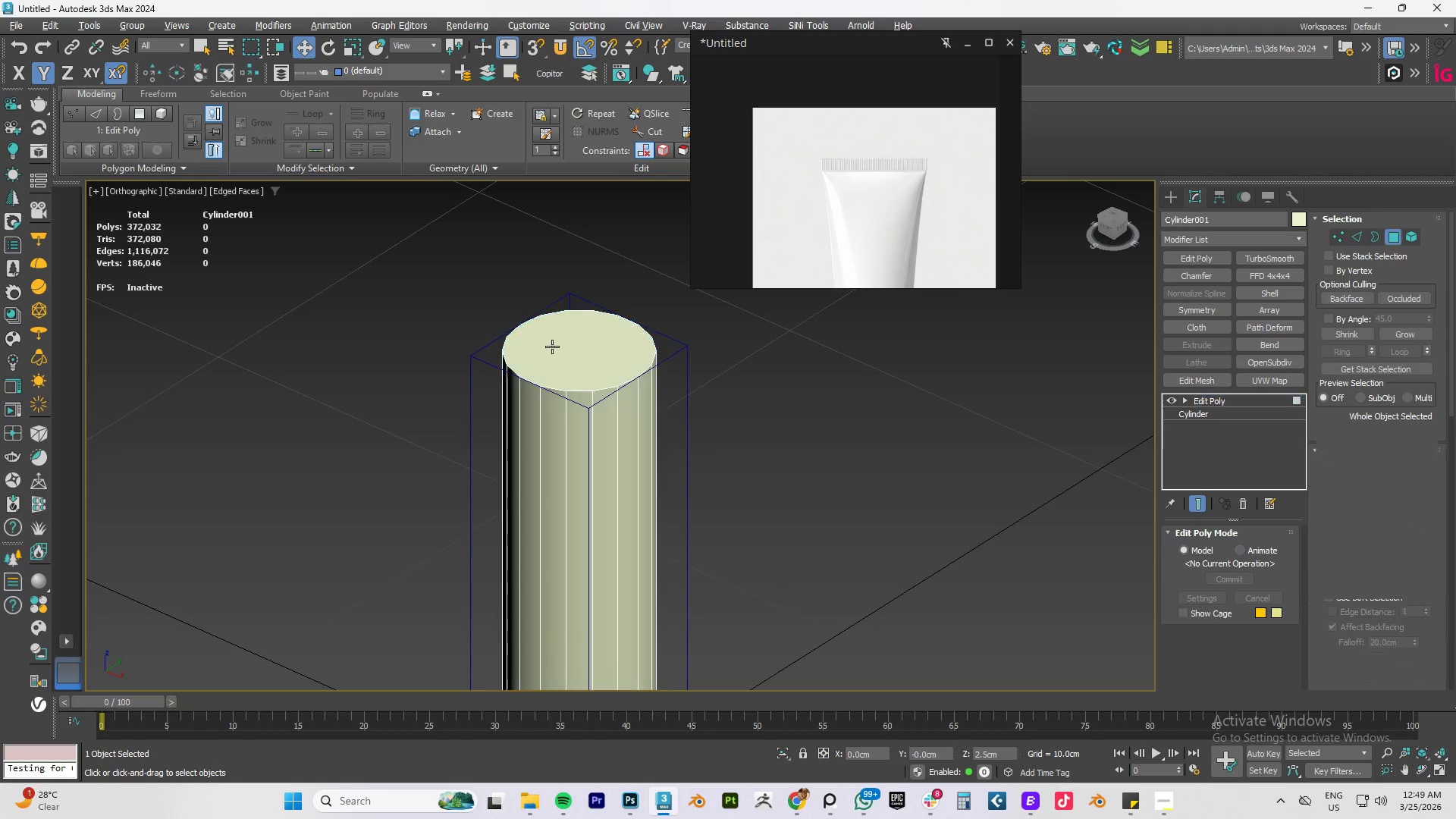 
left_click([554, 347])
 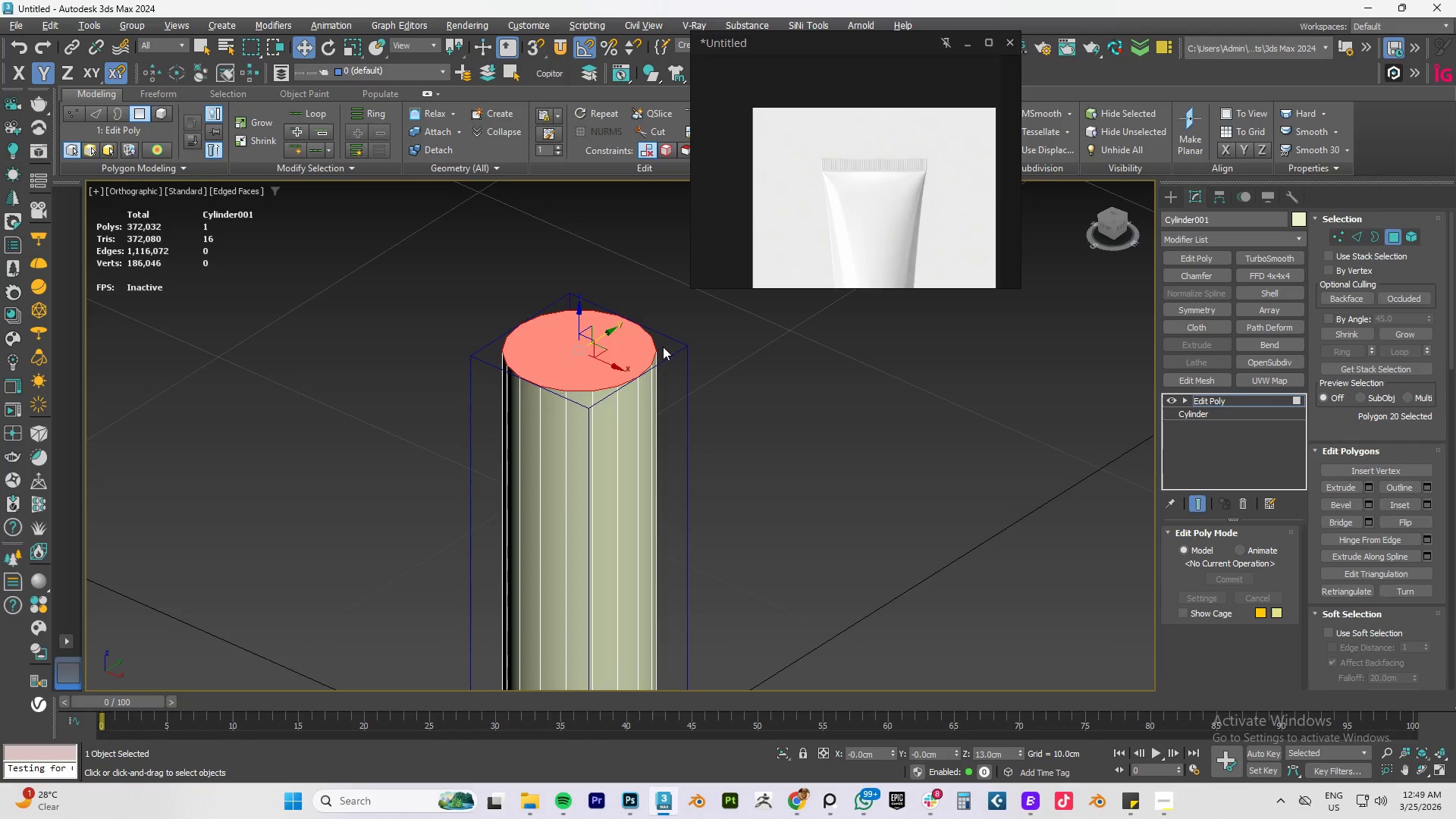 
key(Delete)
 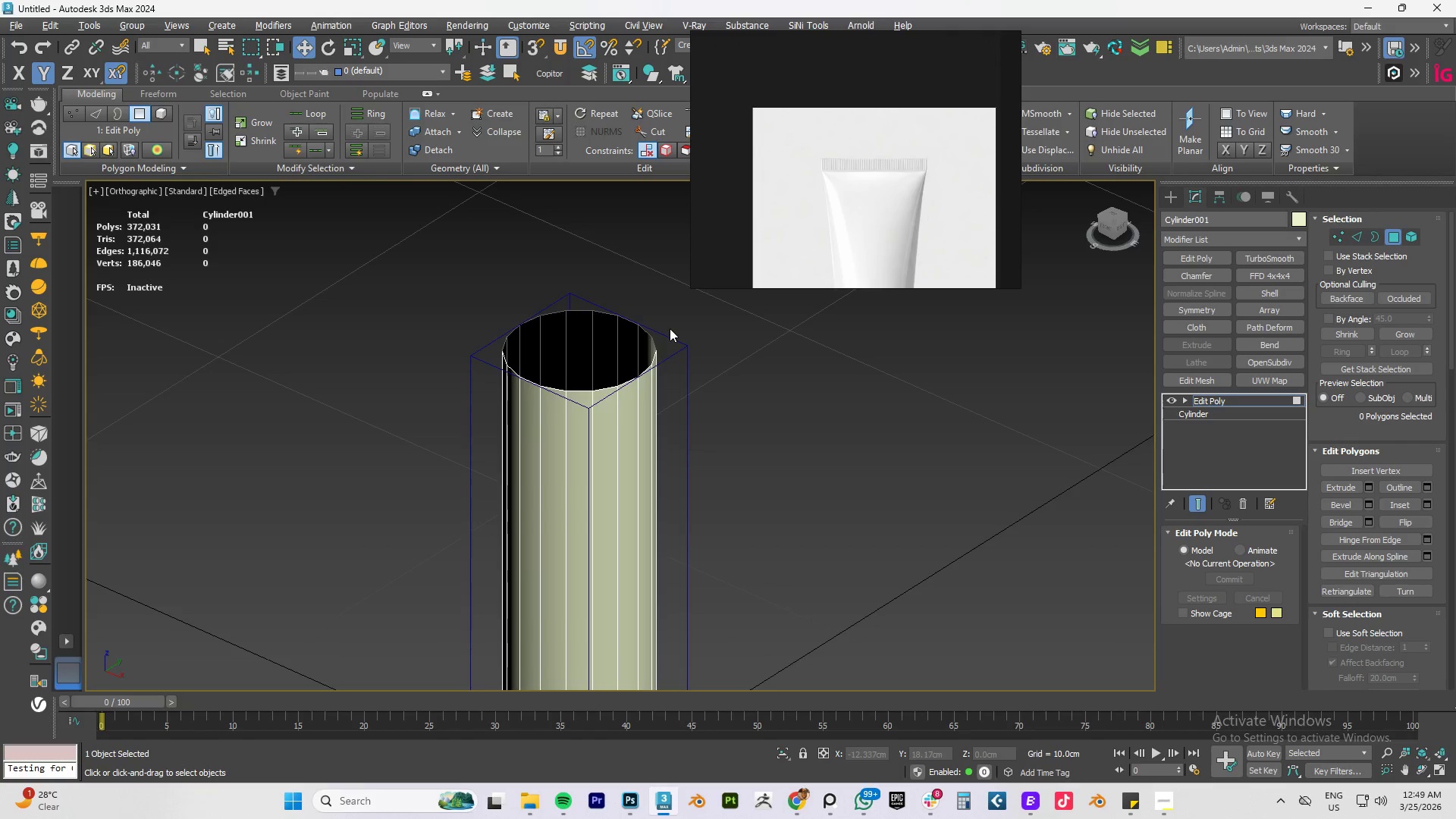 
type(tz)
 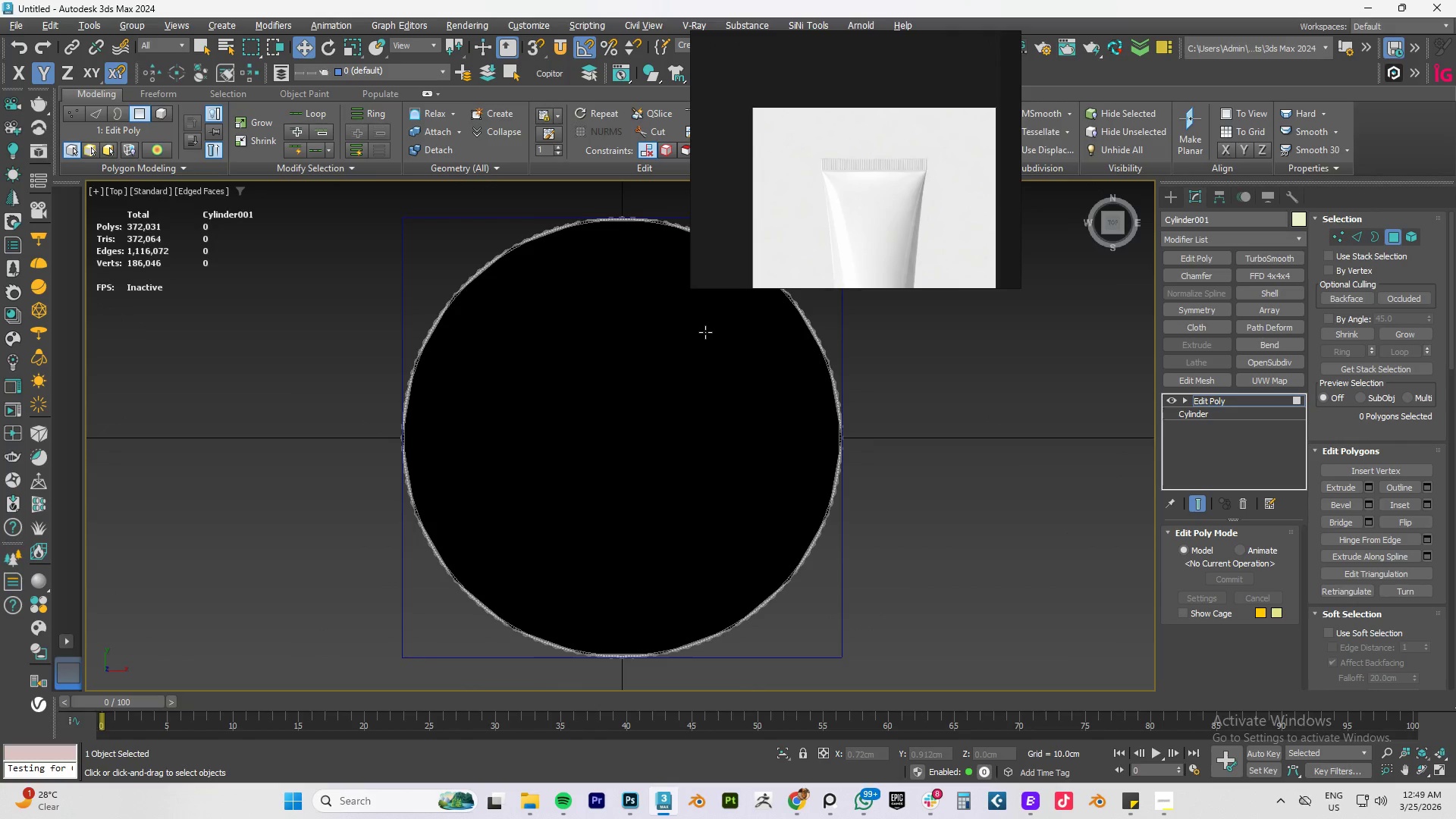 
type(1fz)
 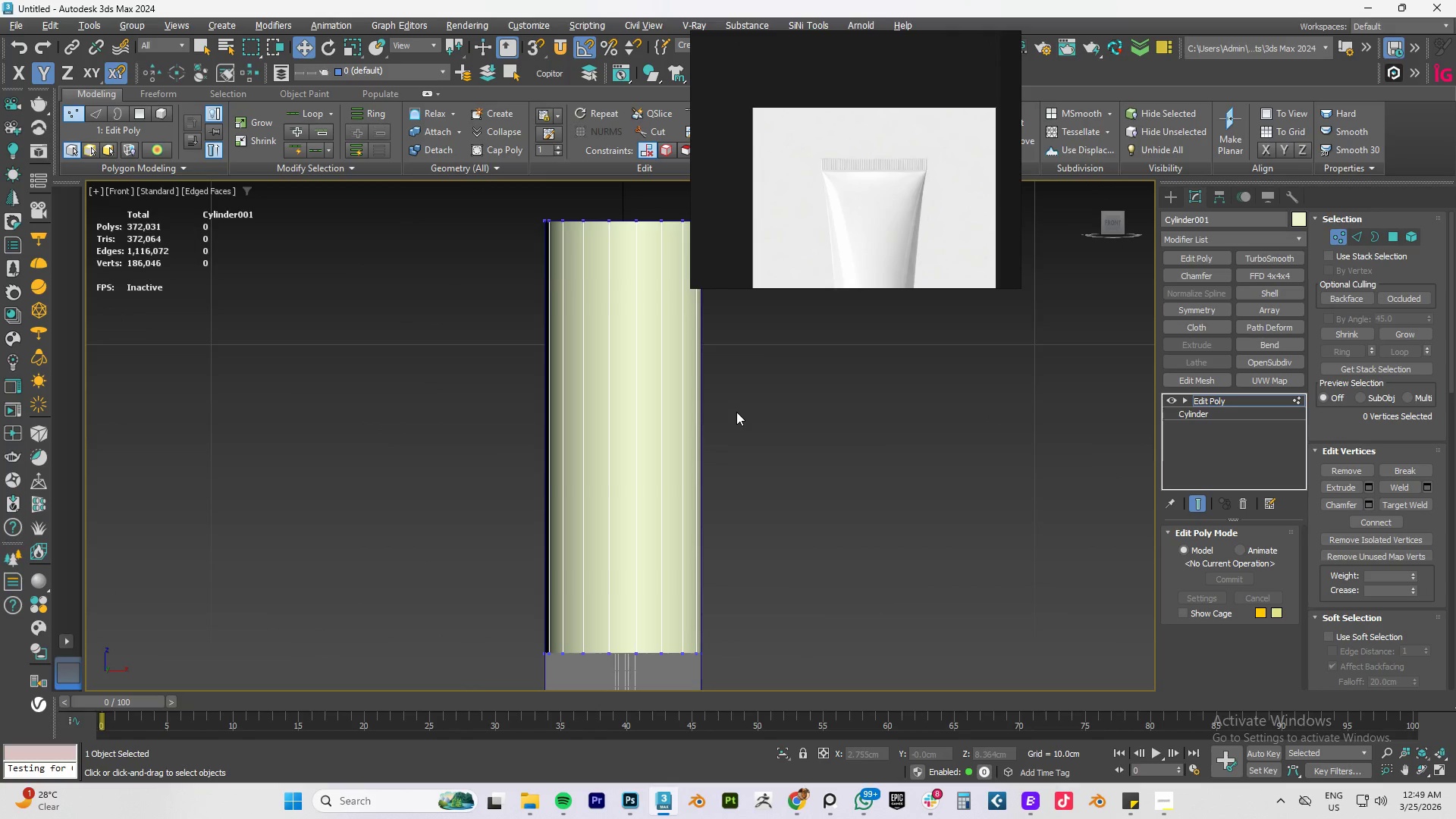 
scroll: coordinate [736, 412], scroll_direction: down, amount: 3.0
 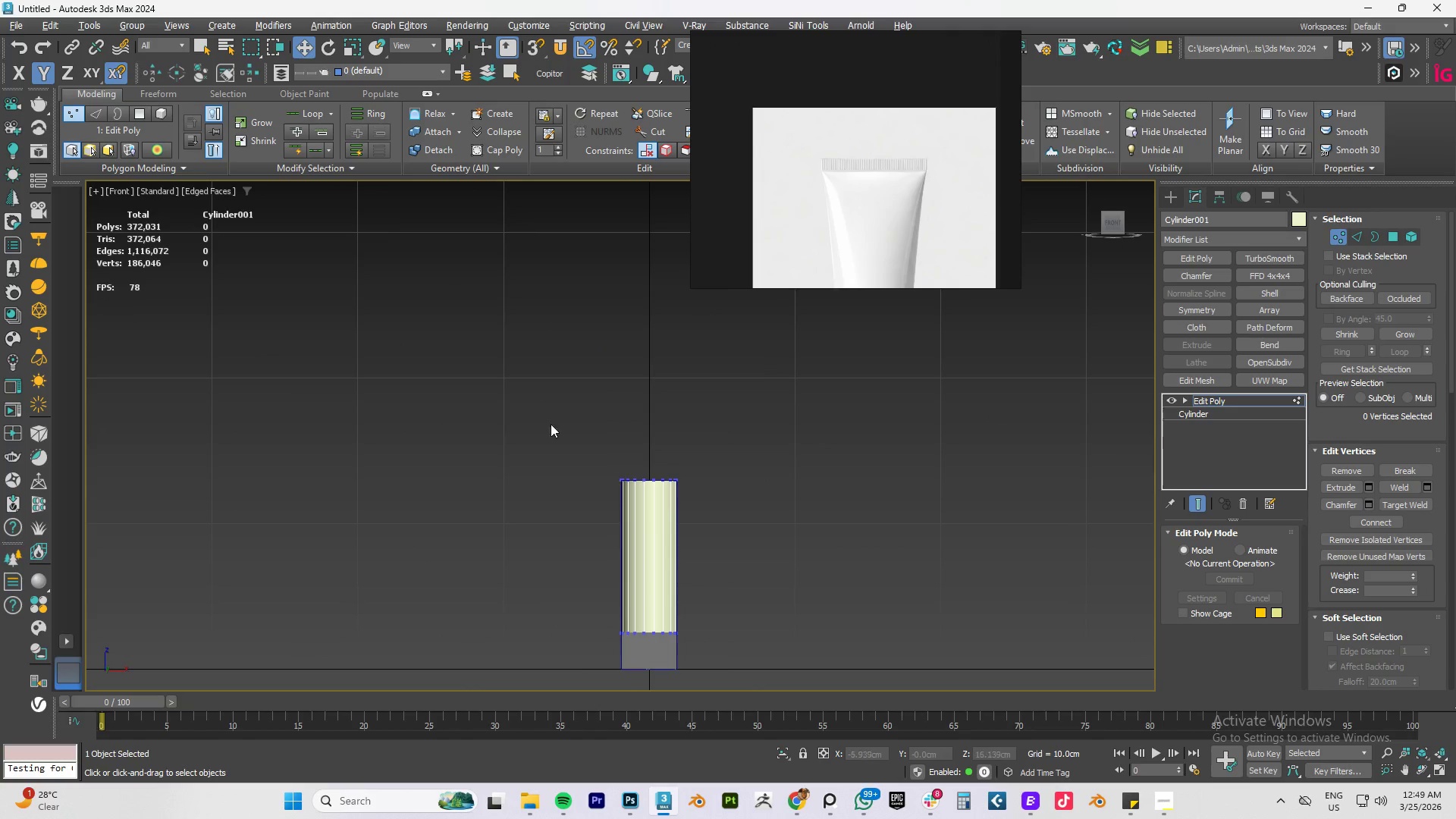 
left_click_drag(start_coordinate=[532, 407], to_coordinate=[845, 508])
 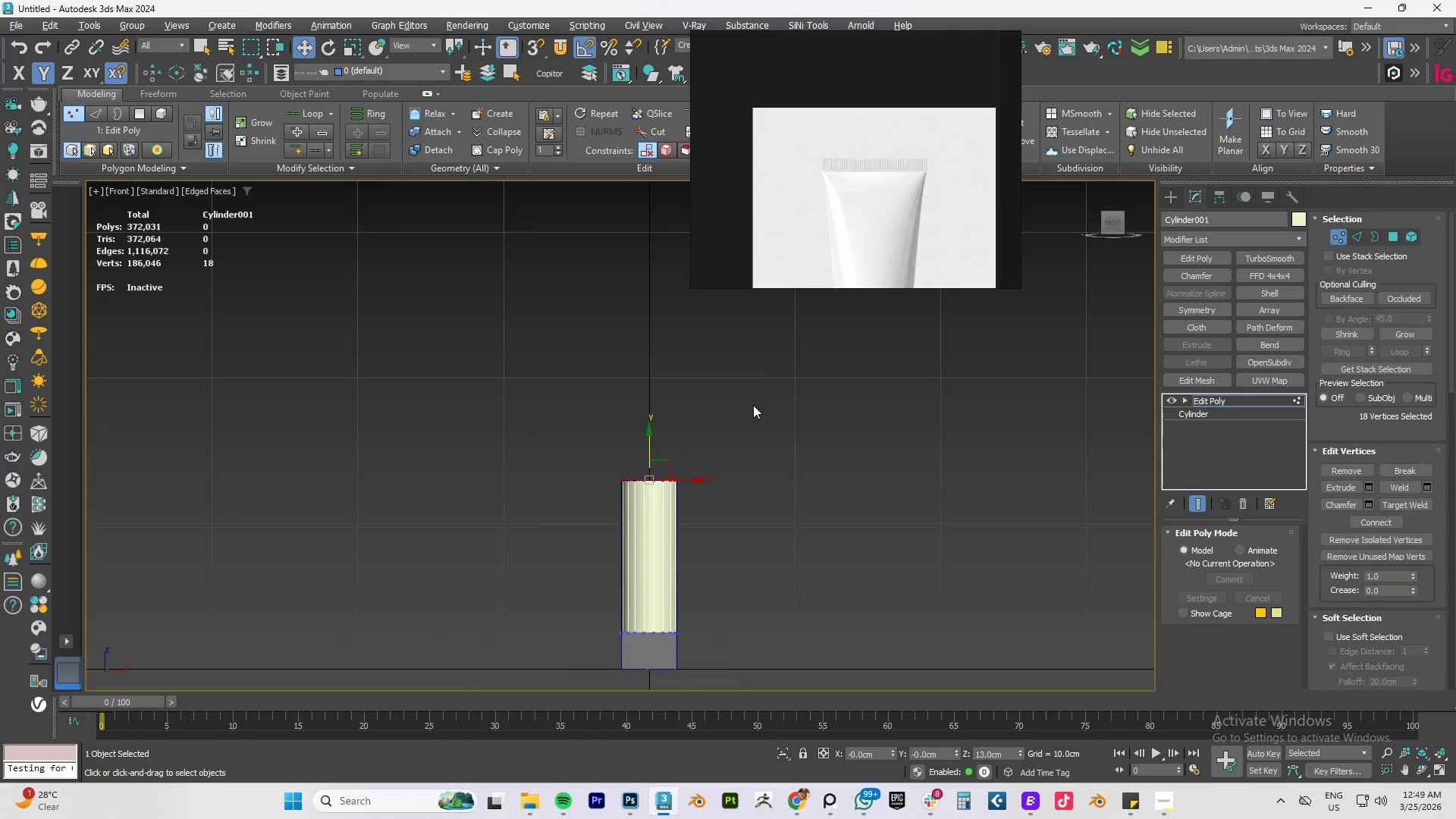 
type(tzz)
 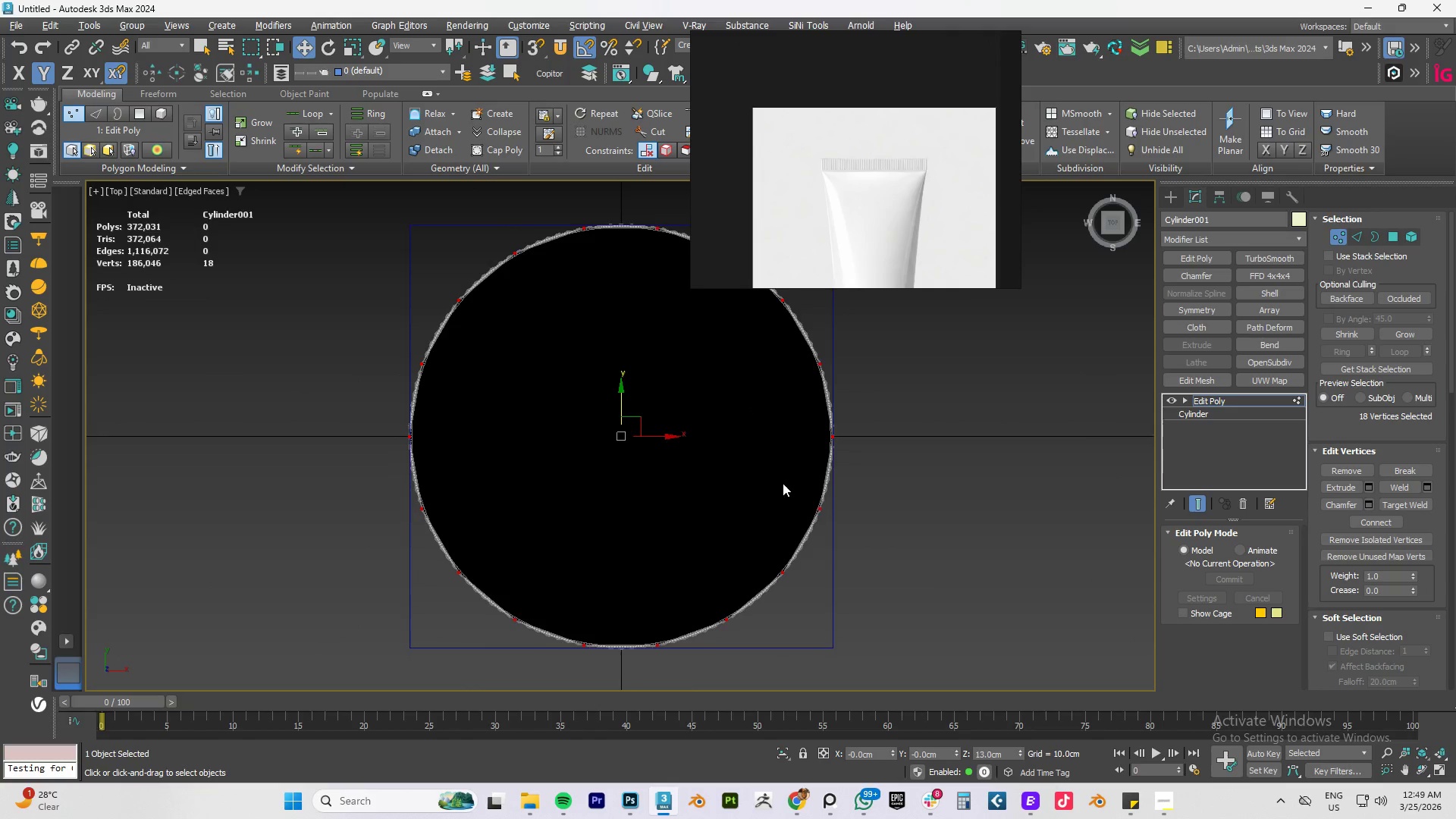 
scroll: coordinate [785, 483], scroll_direction: down, amount: 3.0
 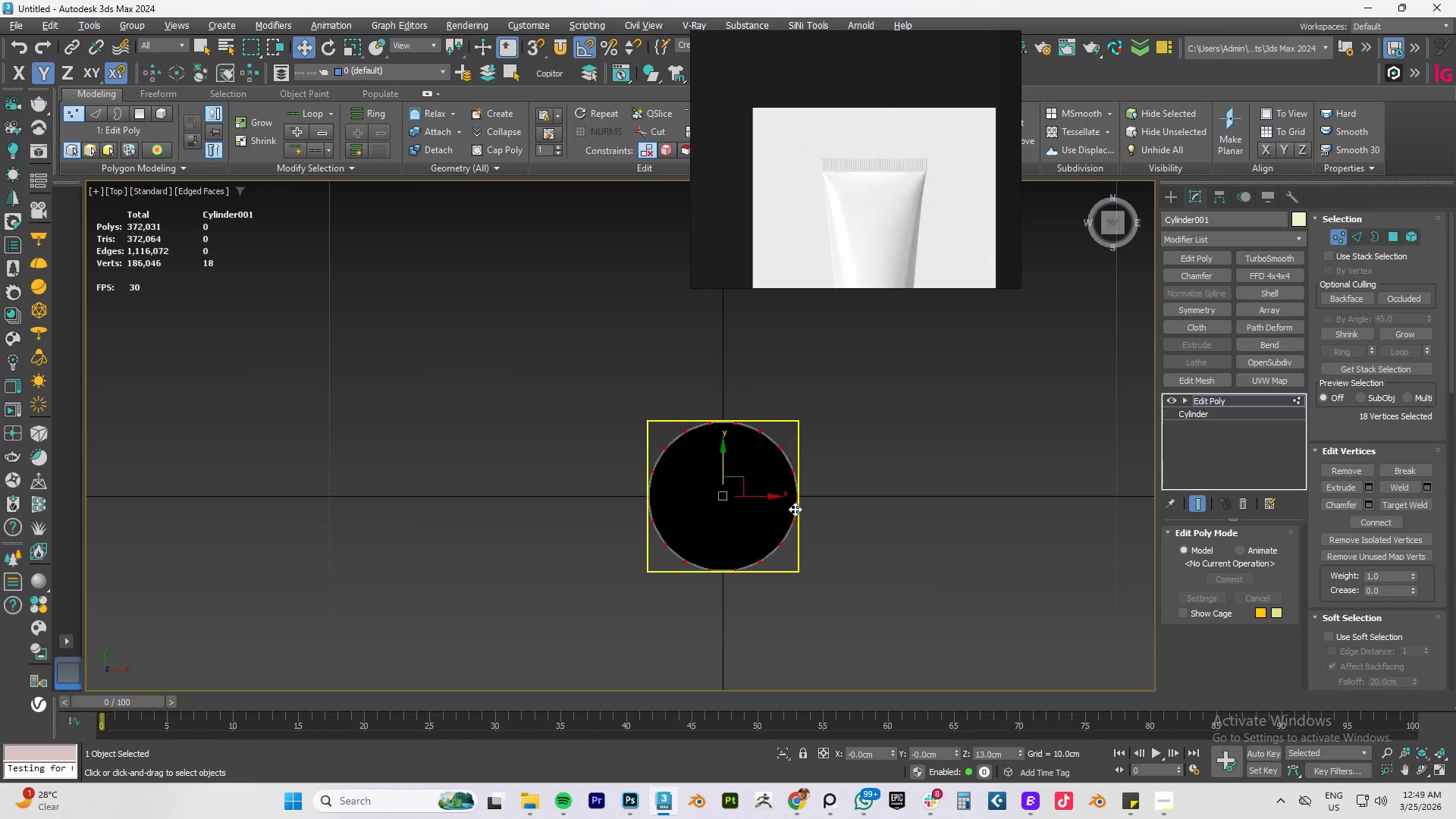 
key(R)
 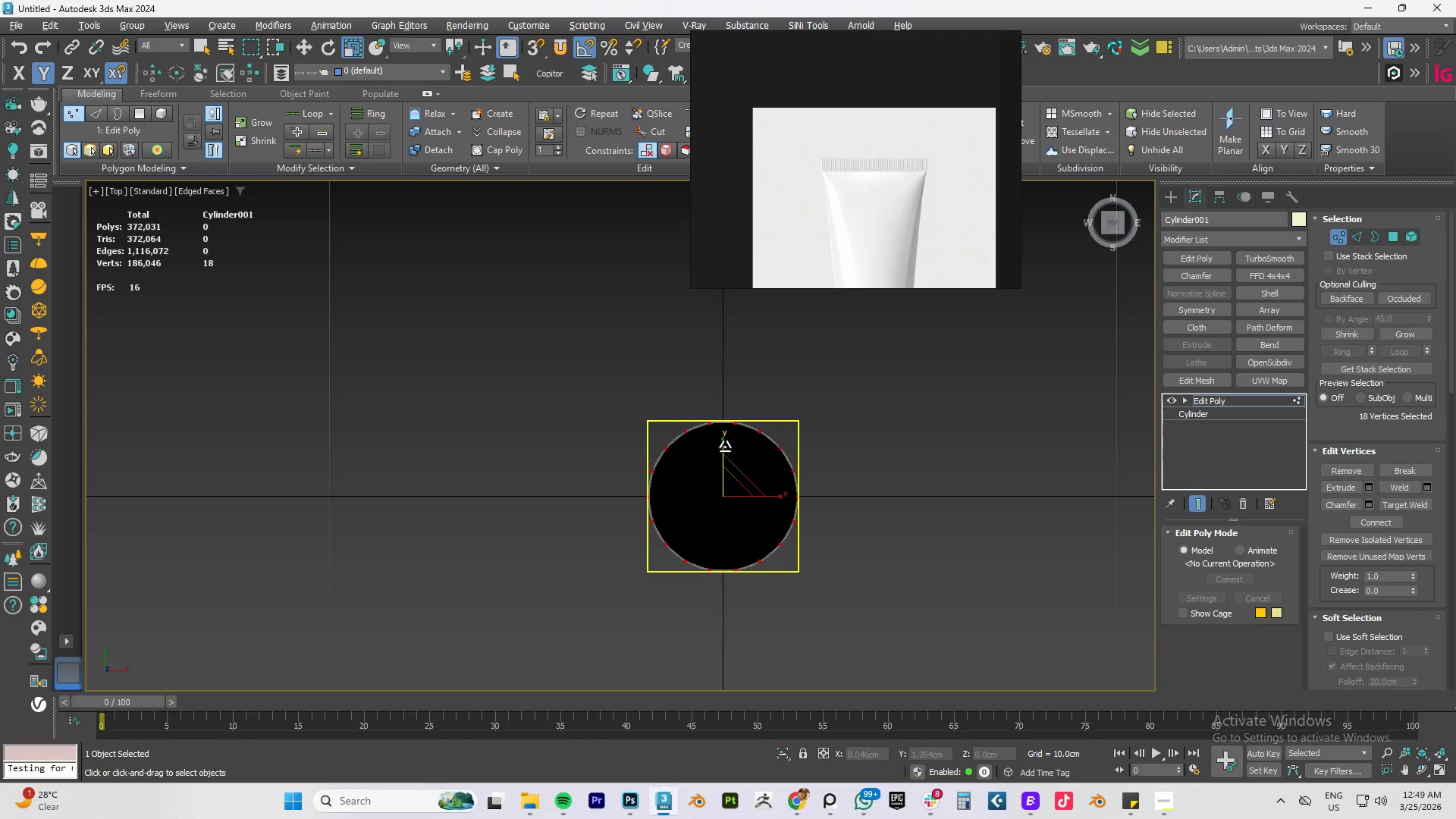 
left_click_drag(start_coordinate=[725, 446], to_coordinate=[754, 381])
 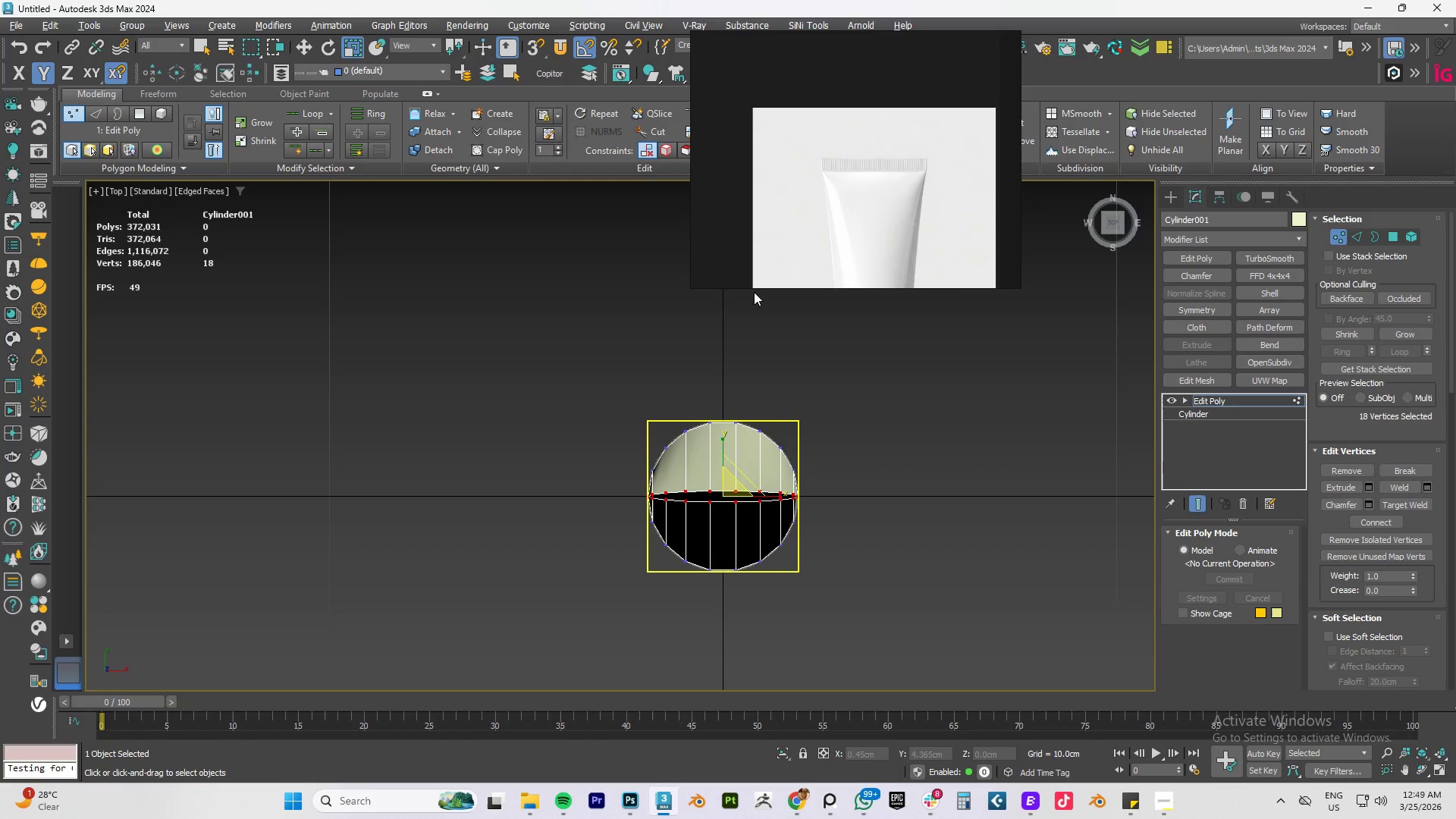 
key(3)
 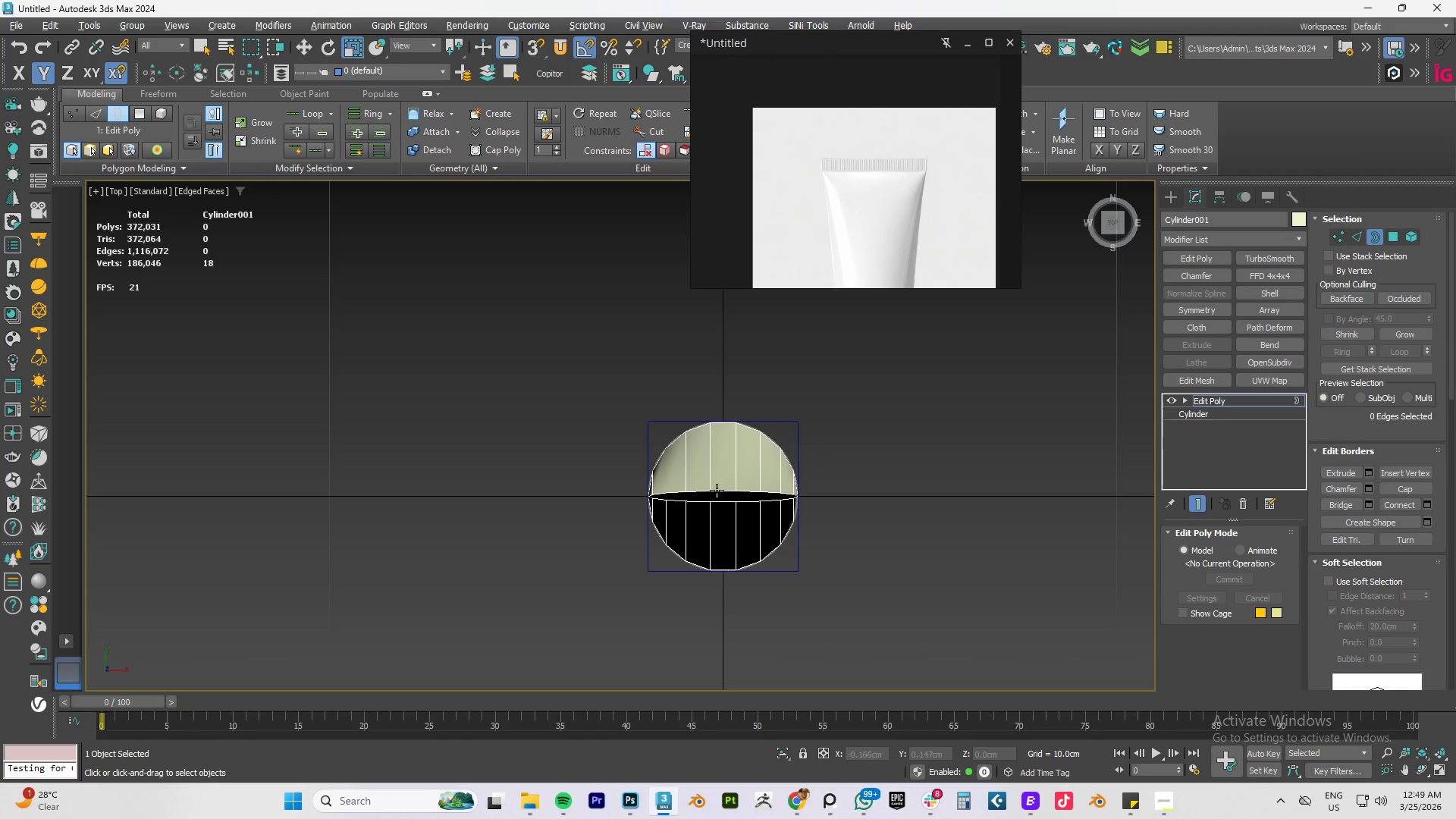 
left_click([717, 490])
 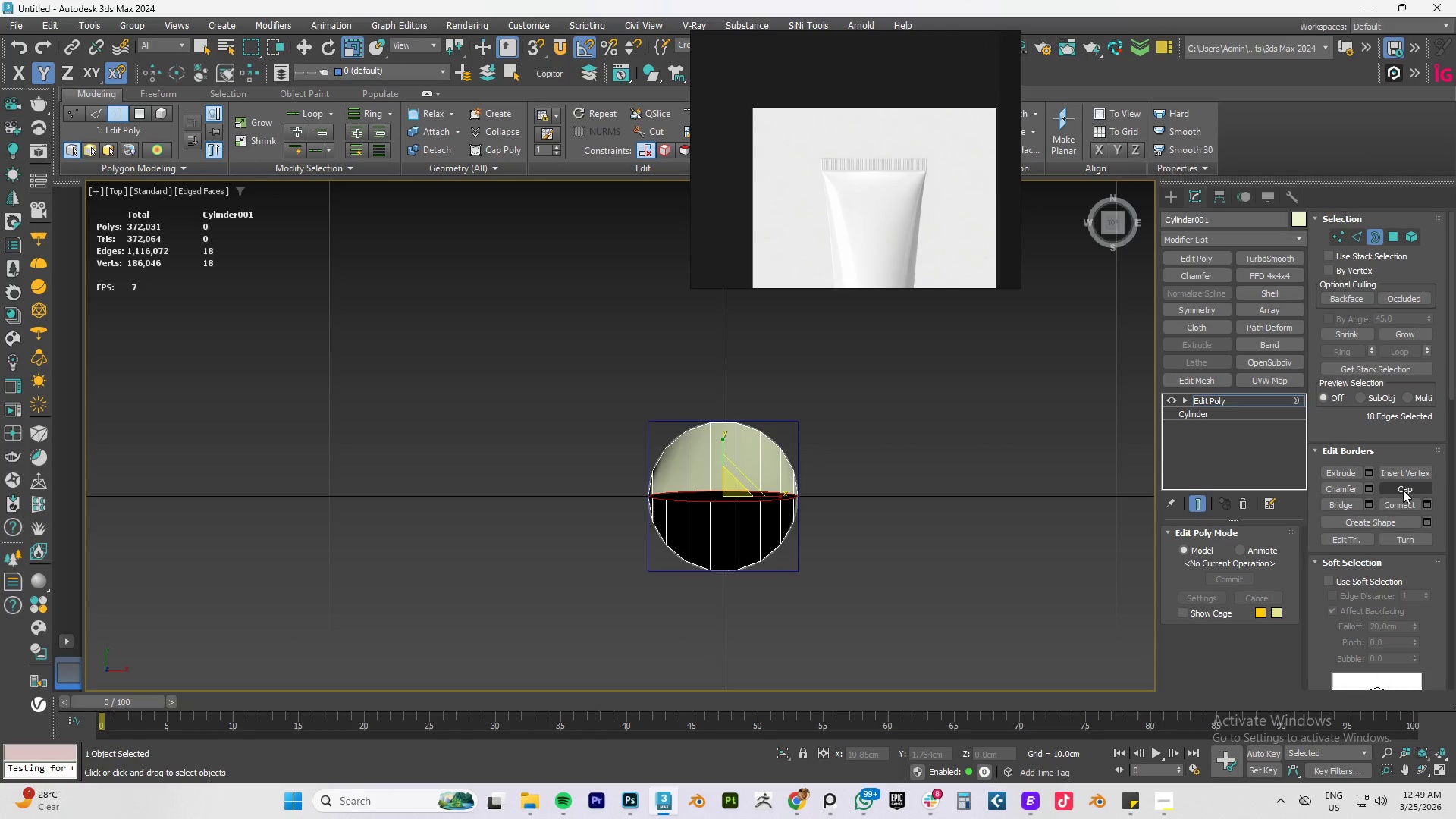 
left_click([1401, 485])
 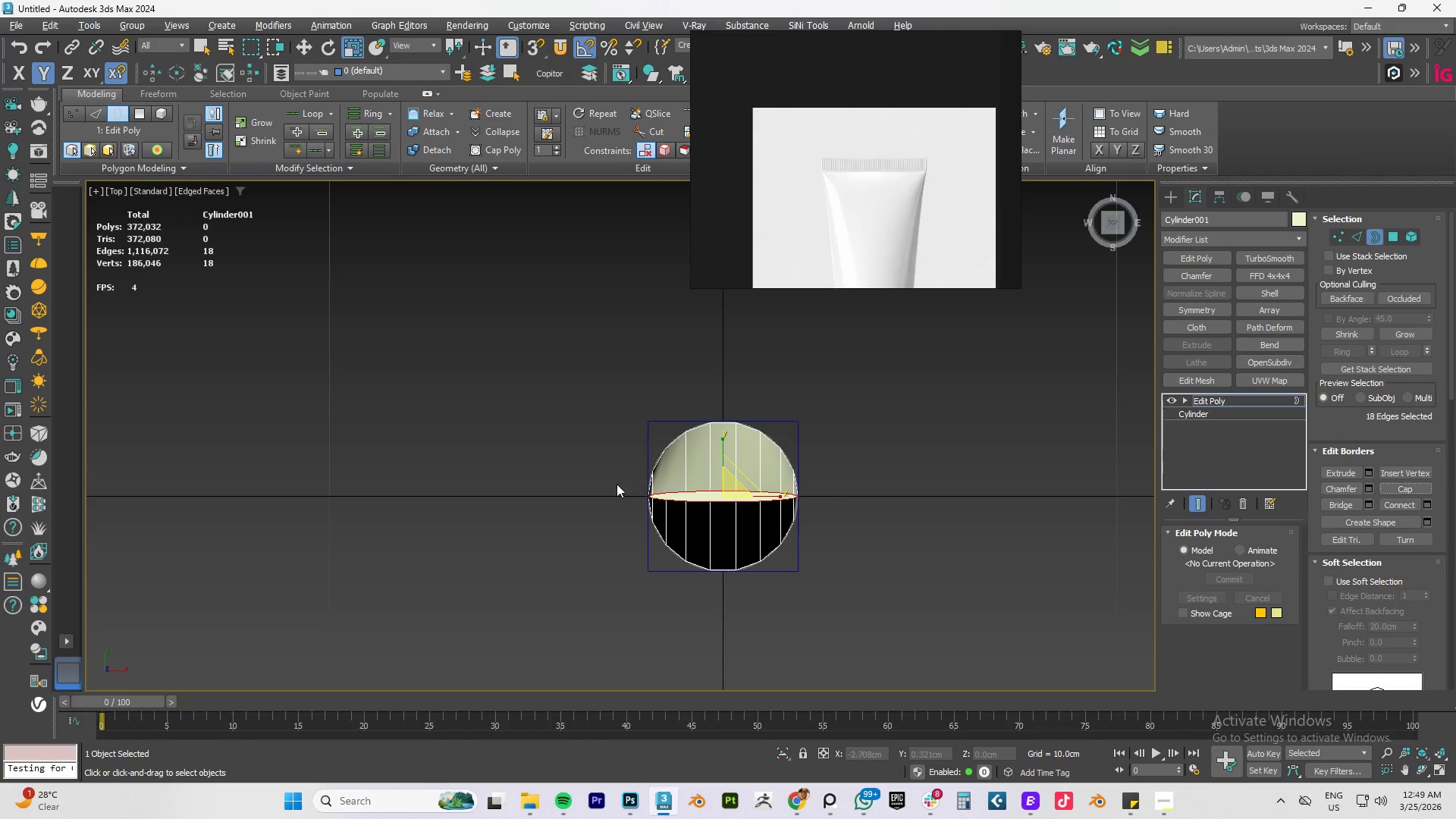 
scroll: coordinate [721, 493], scroll_direction: up, amount: 4.0
 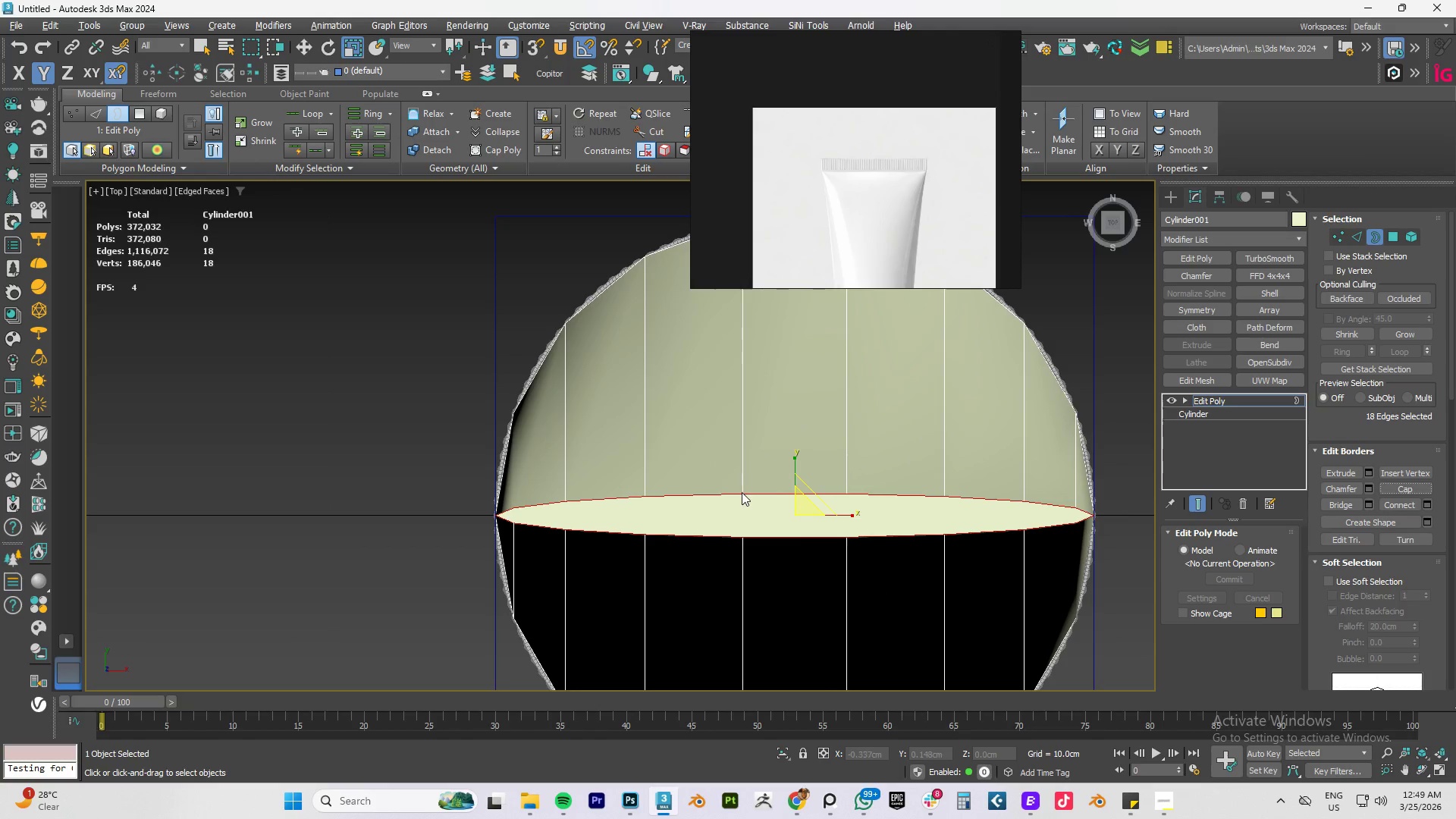 
key(Alt+1)
 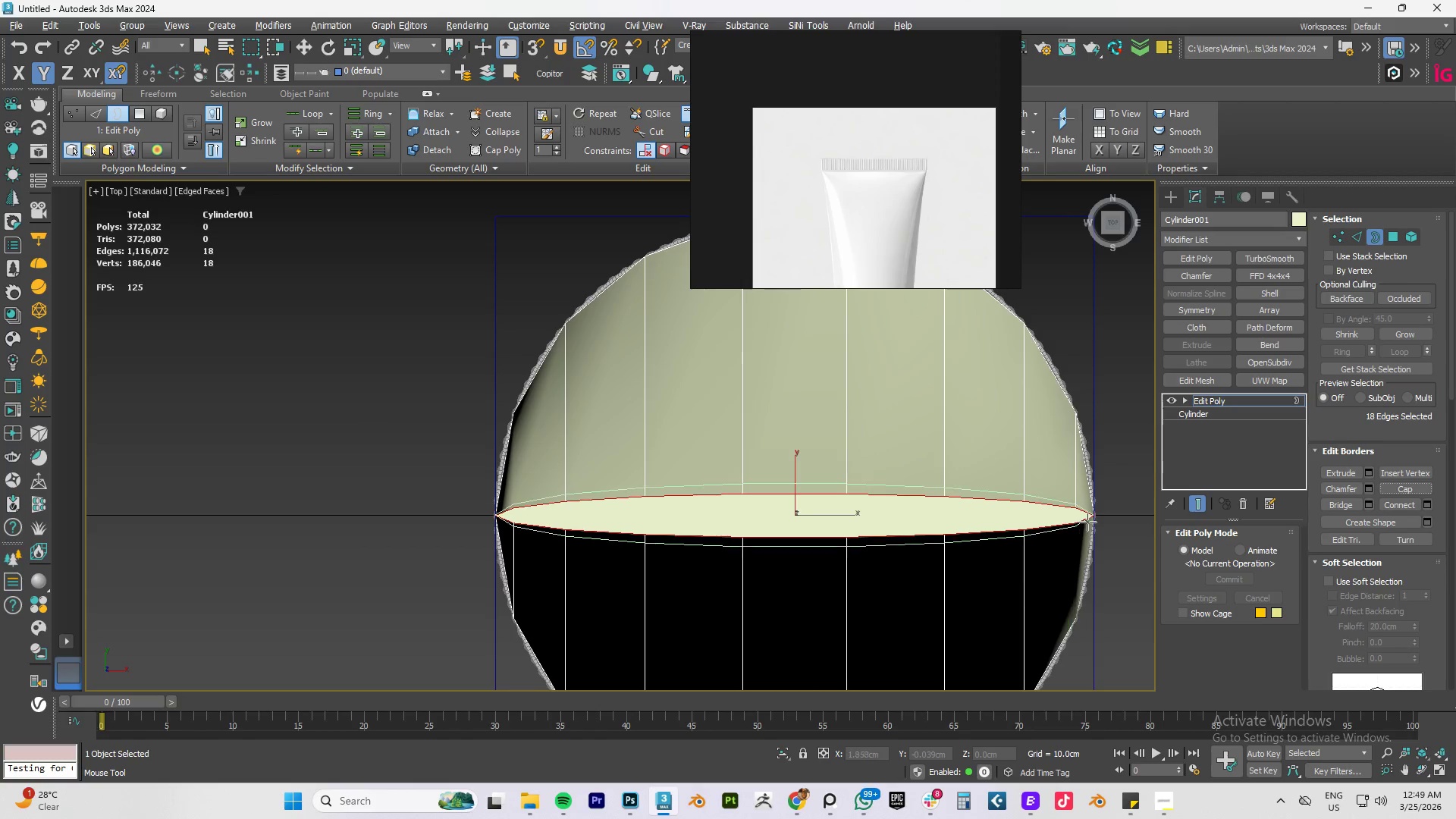 
right_click([1087, 522])
 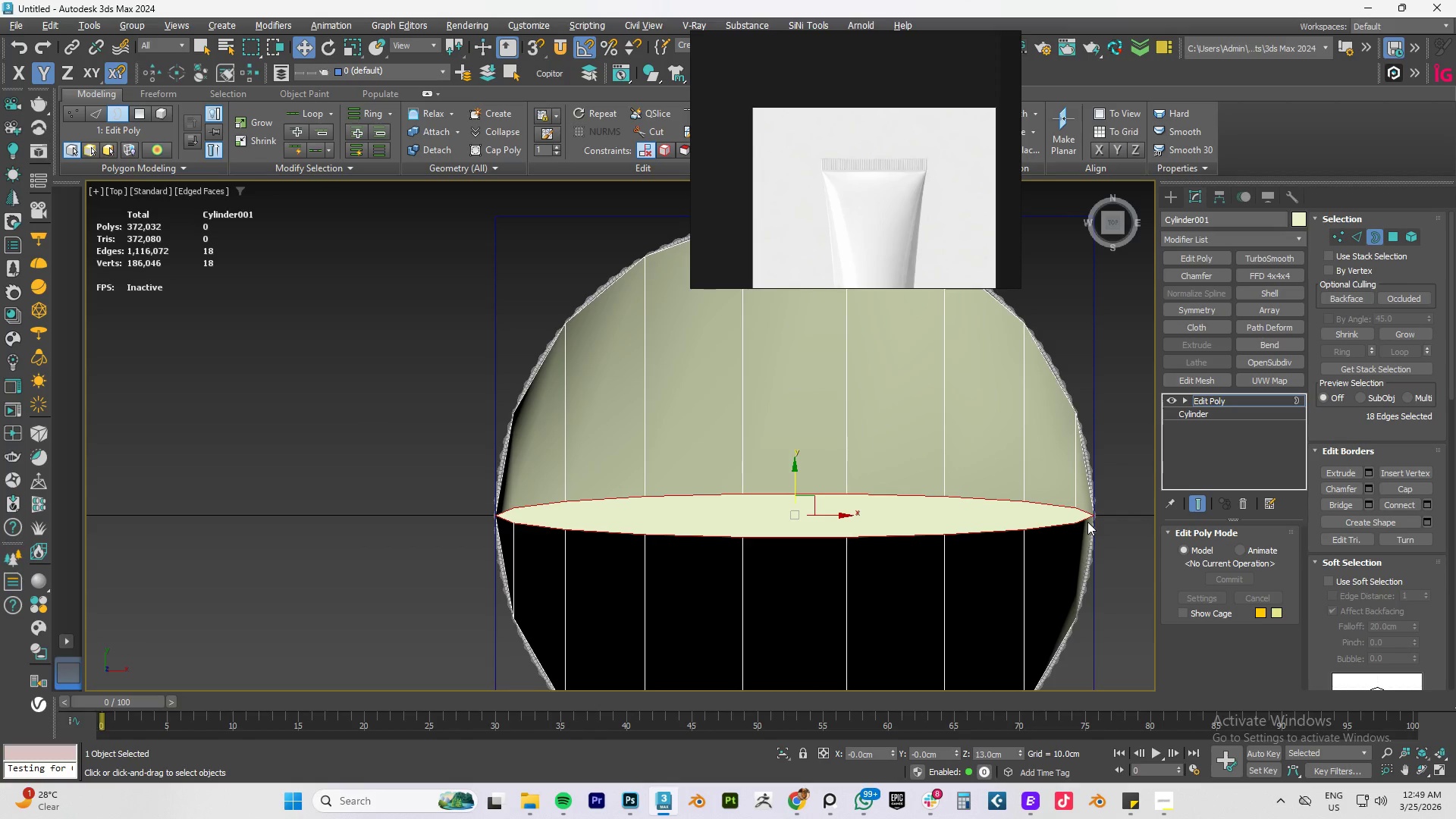 
key(Alt+C)
 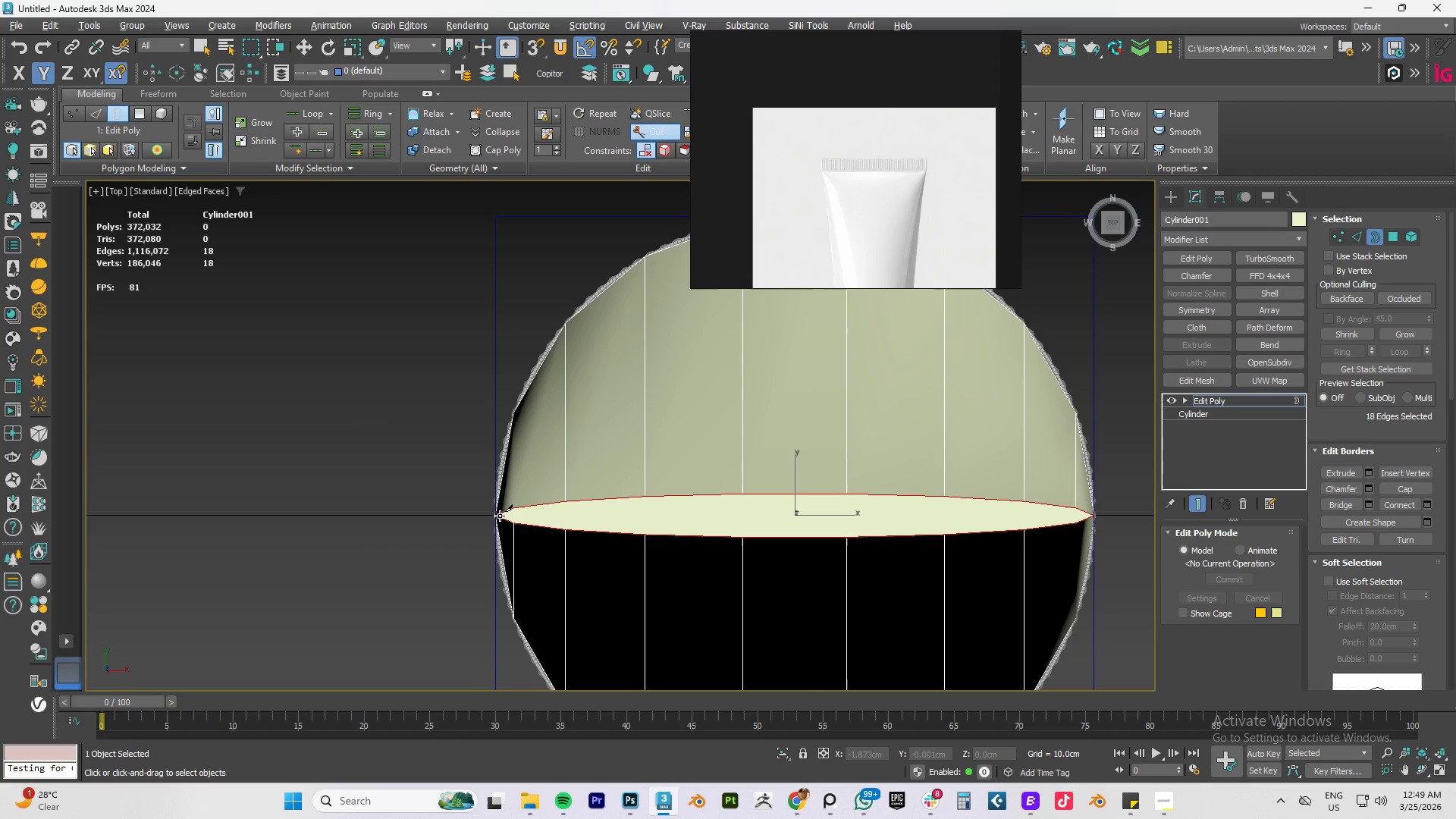 
left_click([500, 516])
 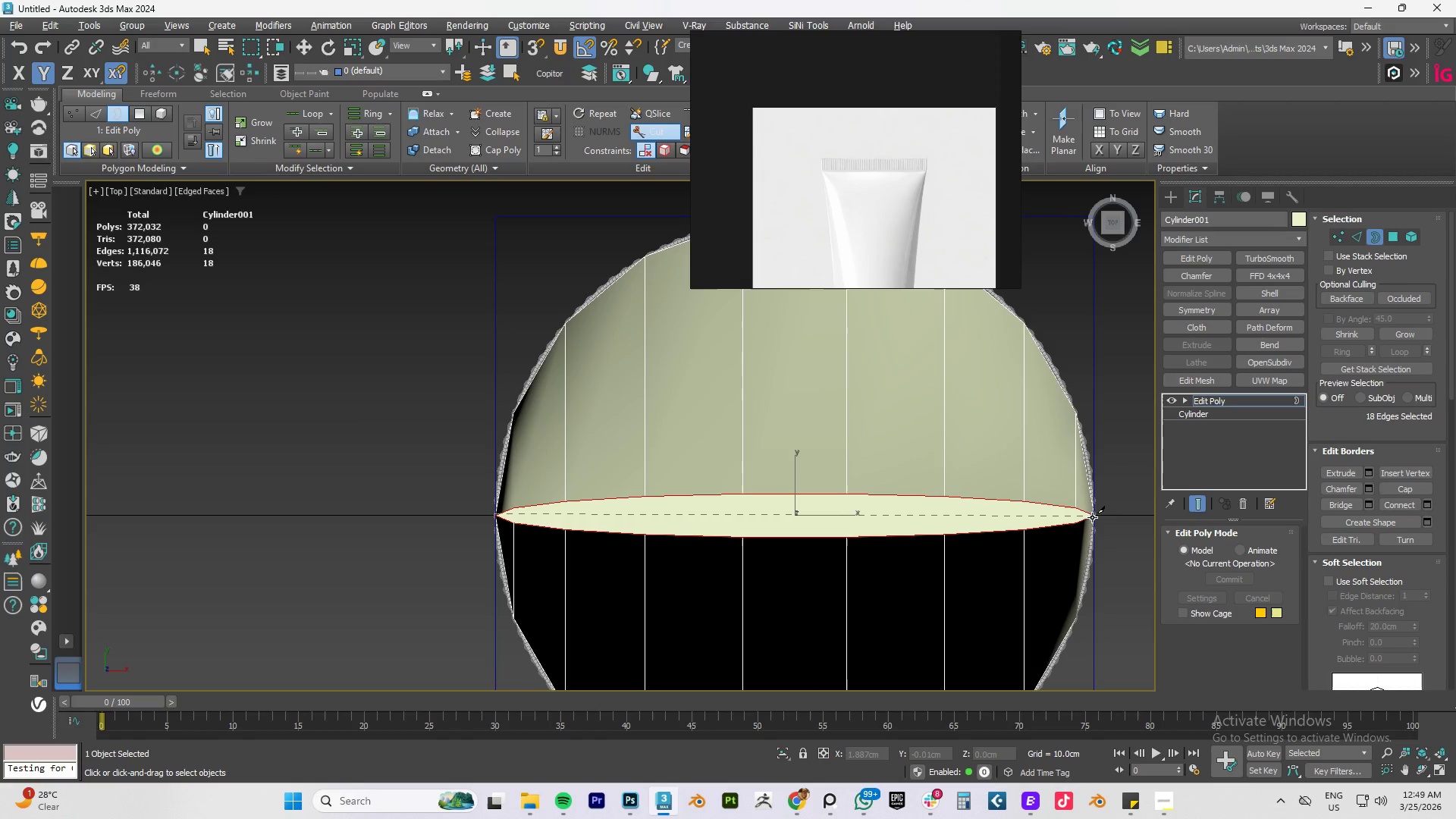 
left_click([1092, 516])
 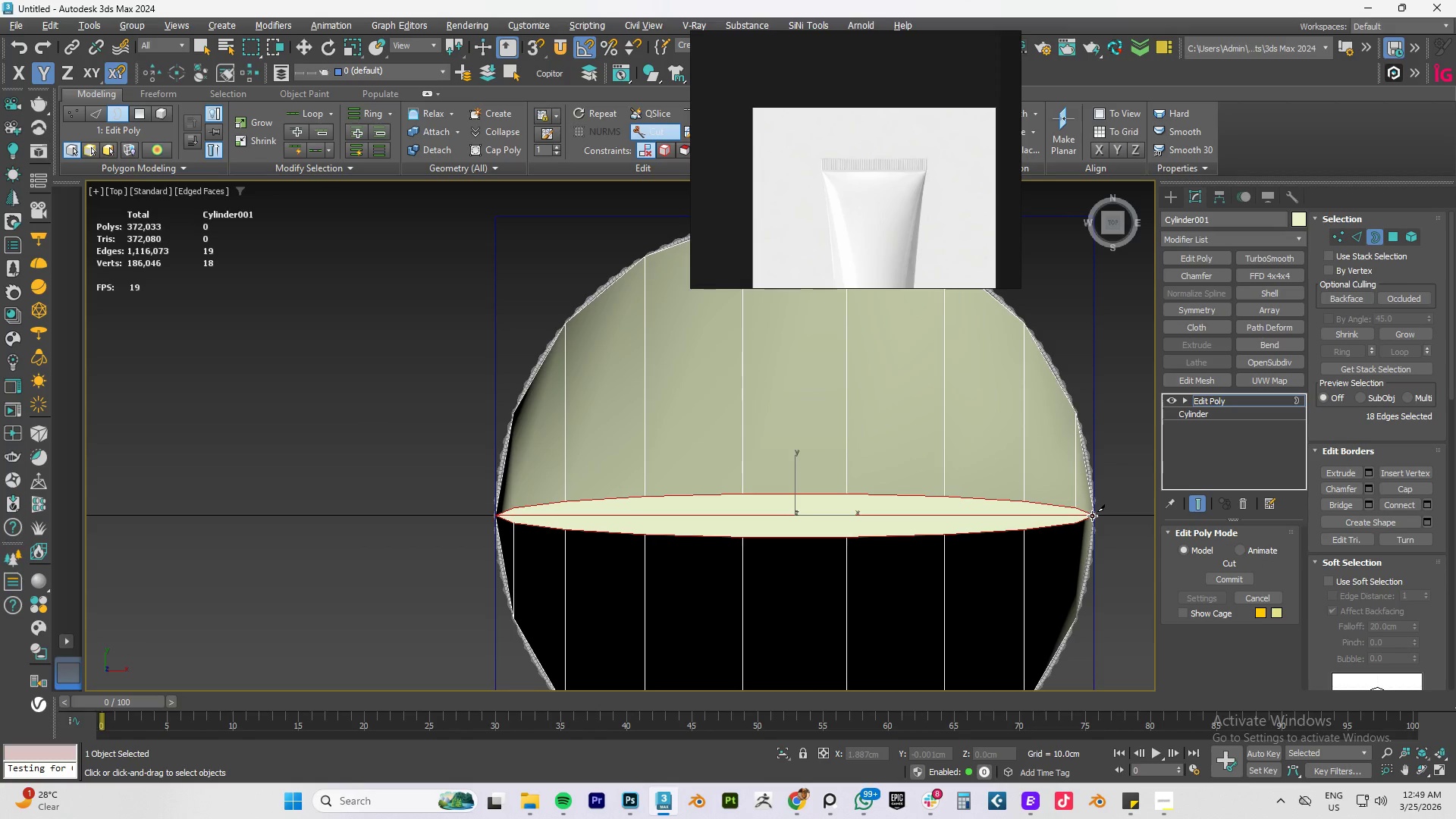 
right_click([1092, 516])
 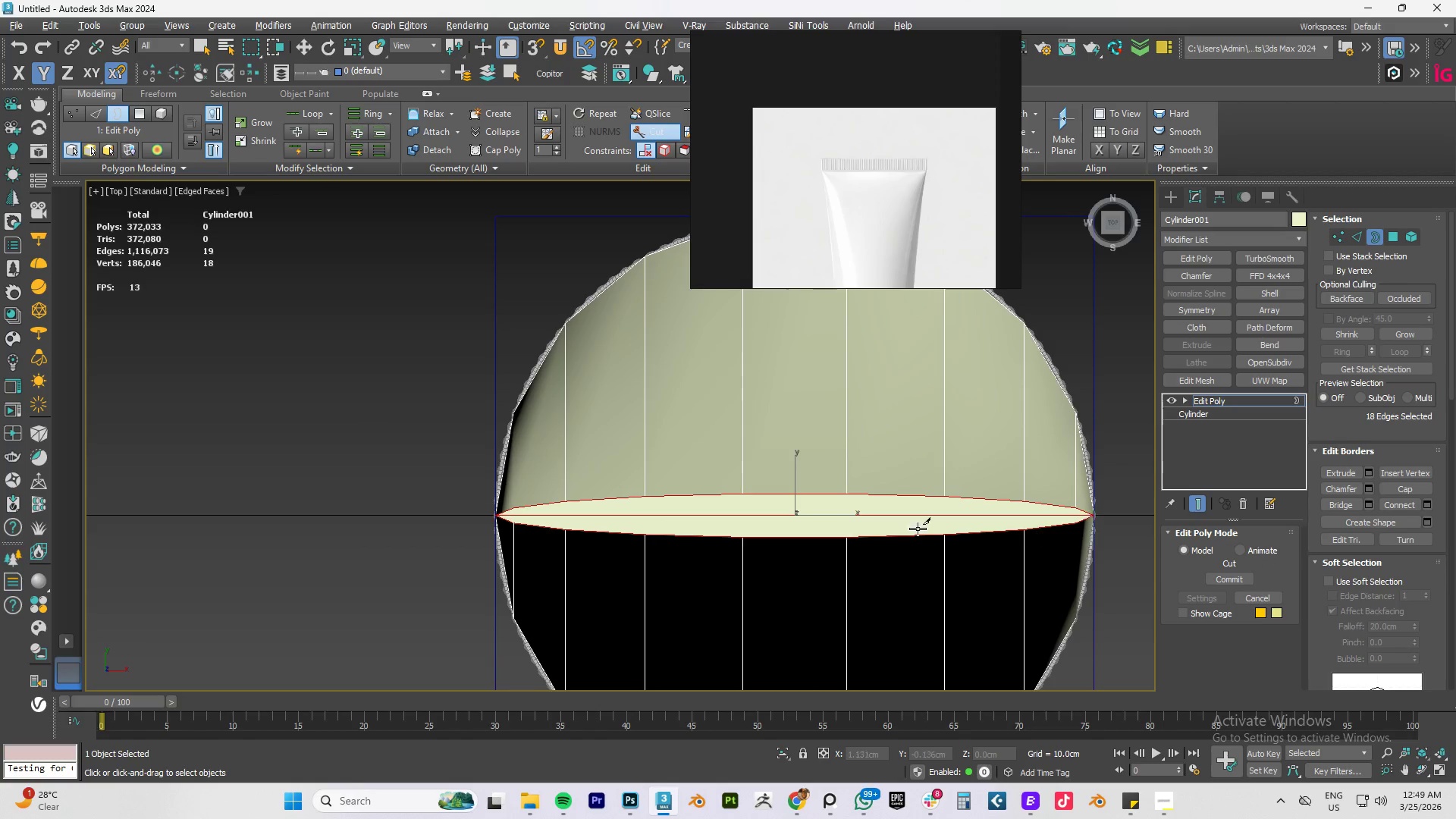 
hold_key(key=AltLeft, duration=1.25)
 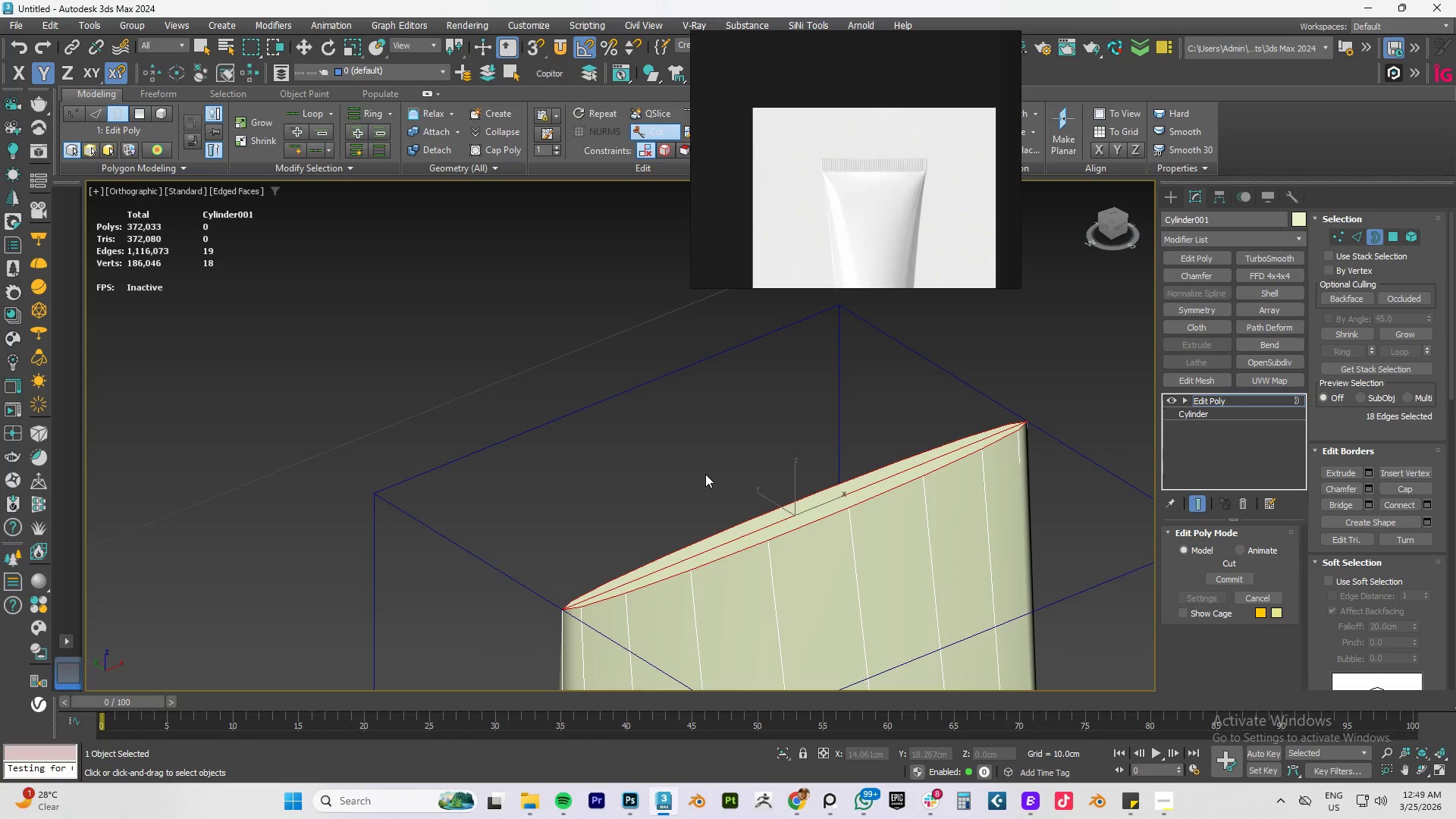 
wait(9.42)
 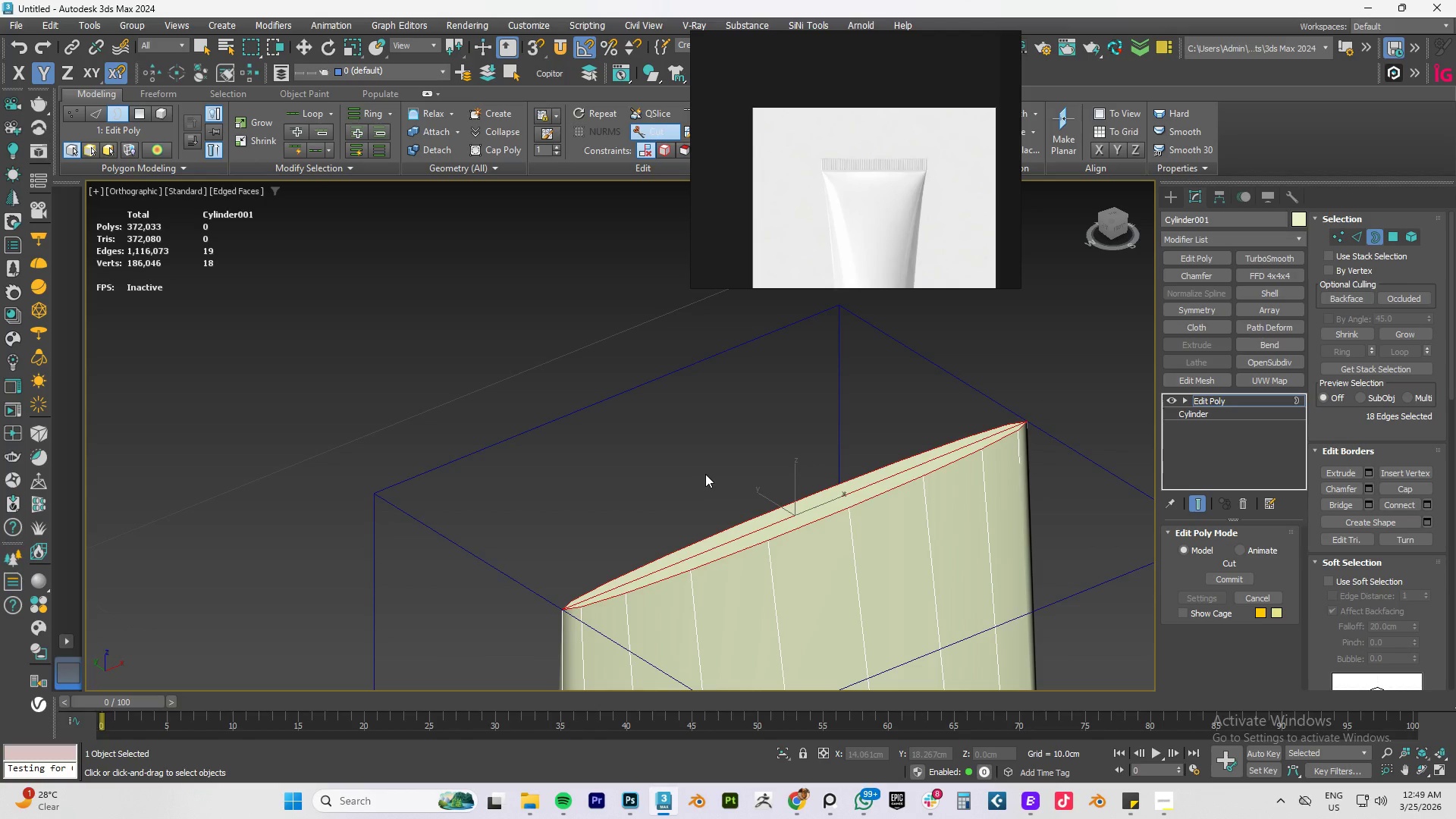 
type(fz)
 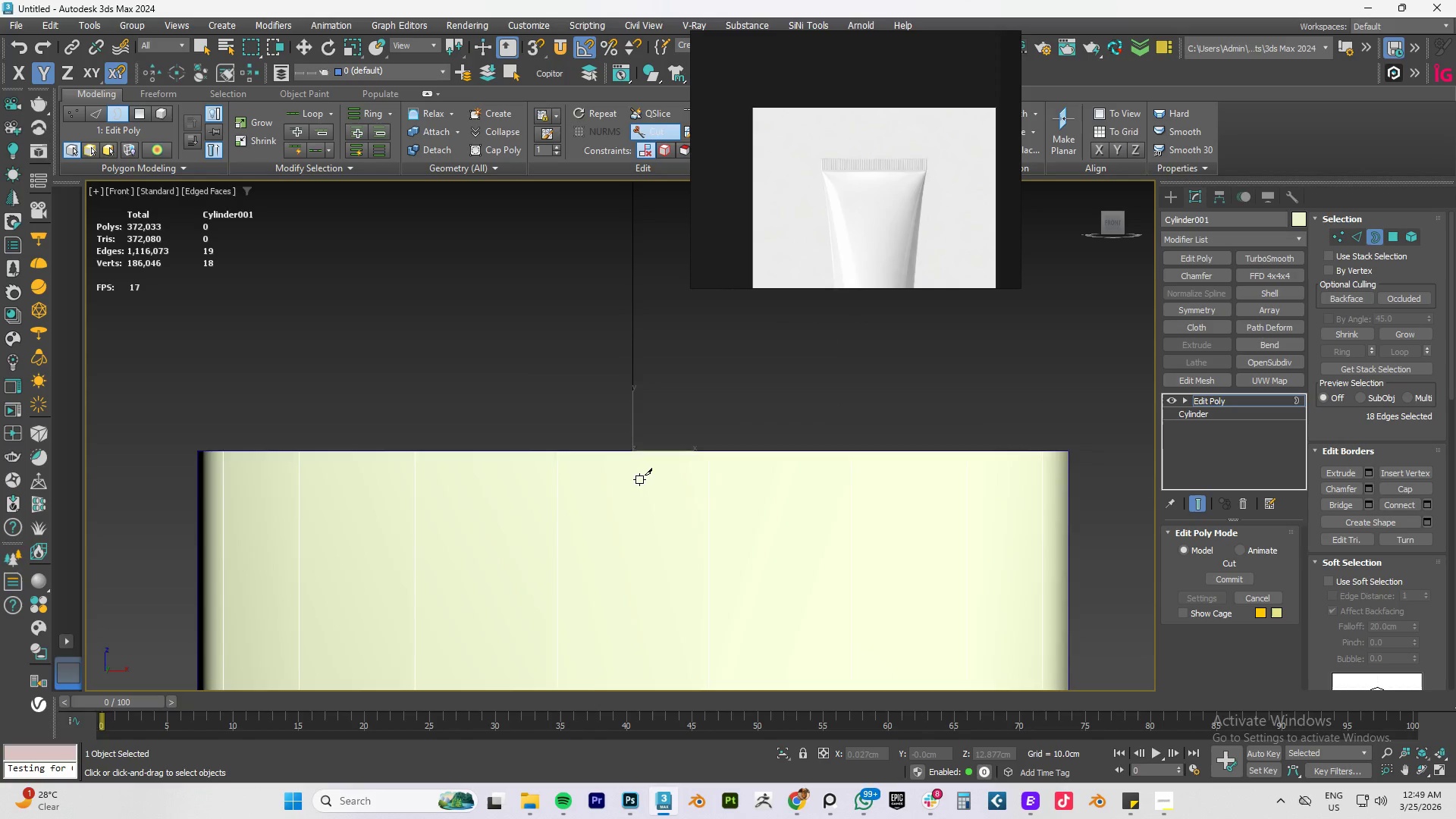 
scroll: coordinate [640, 480], scroll_direction: down, amount: 5.0
 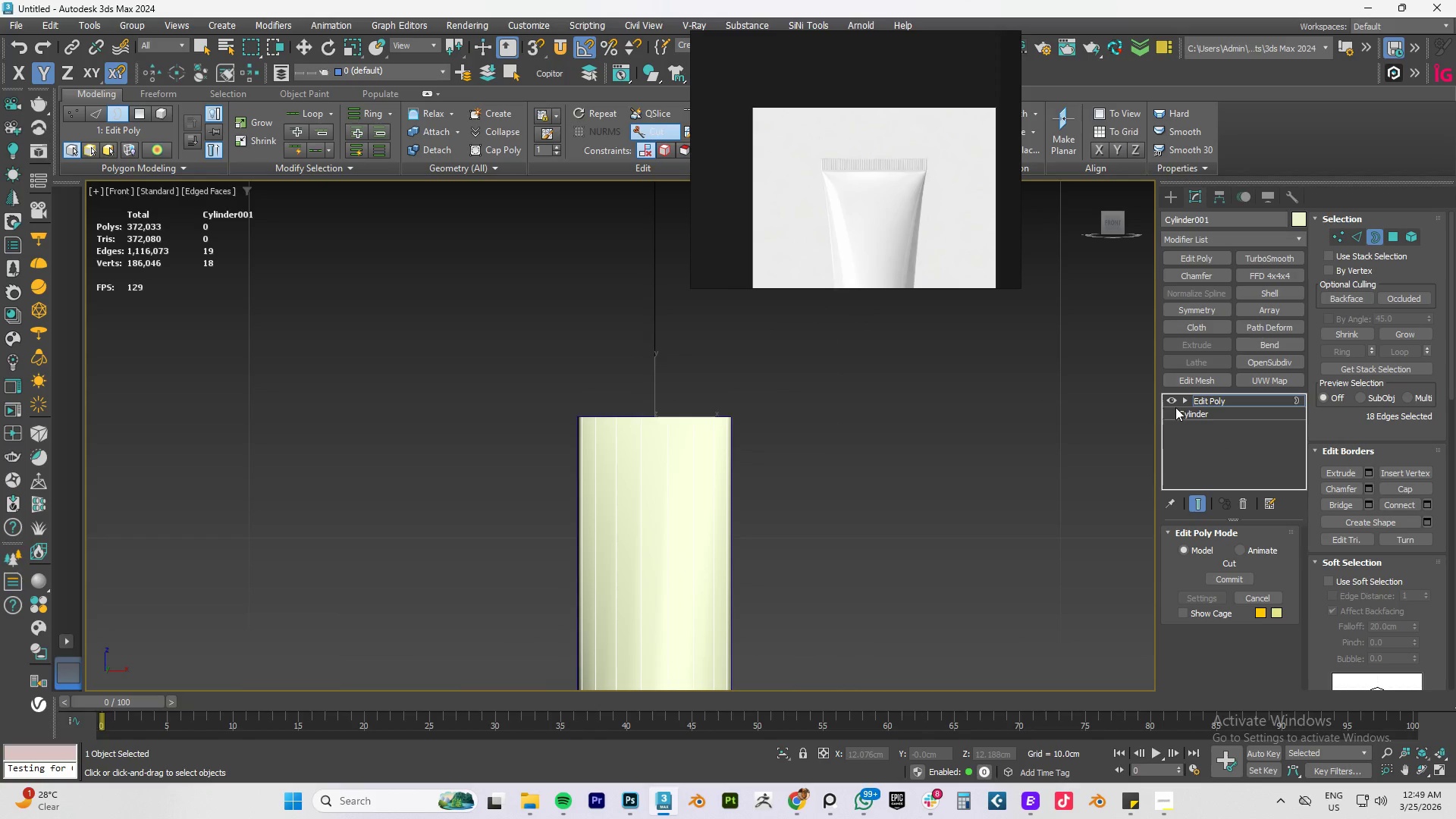 
left_click([1210, 400])
 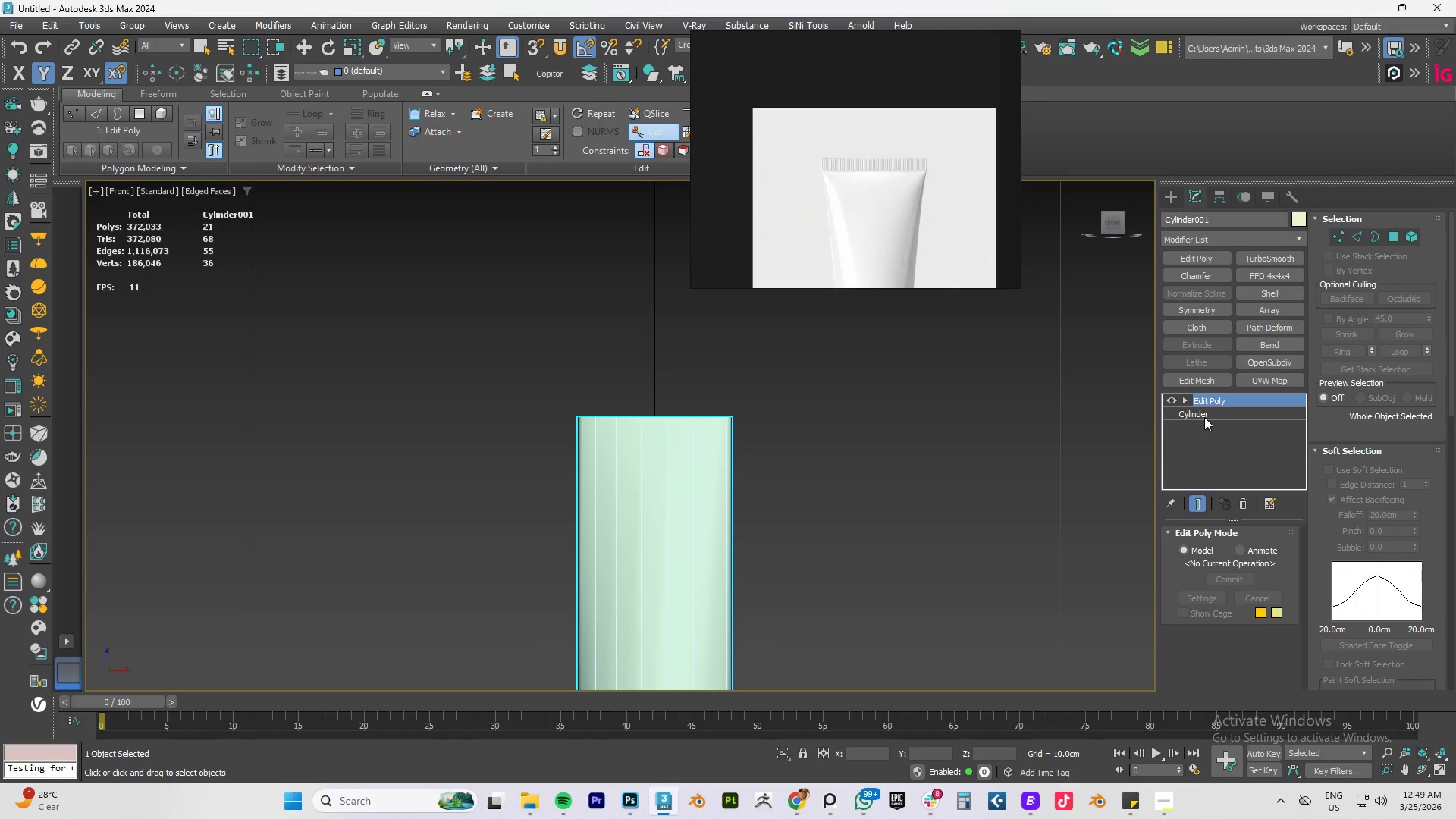 
left_click([1204, 417])
 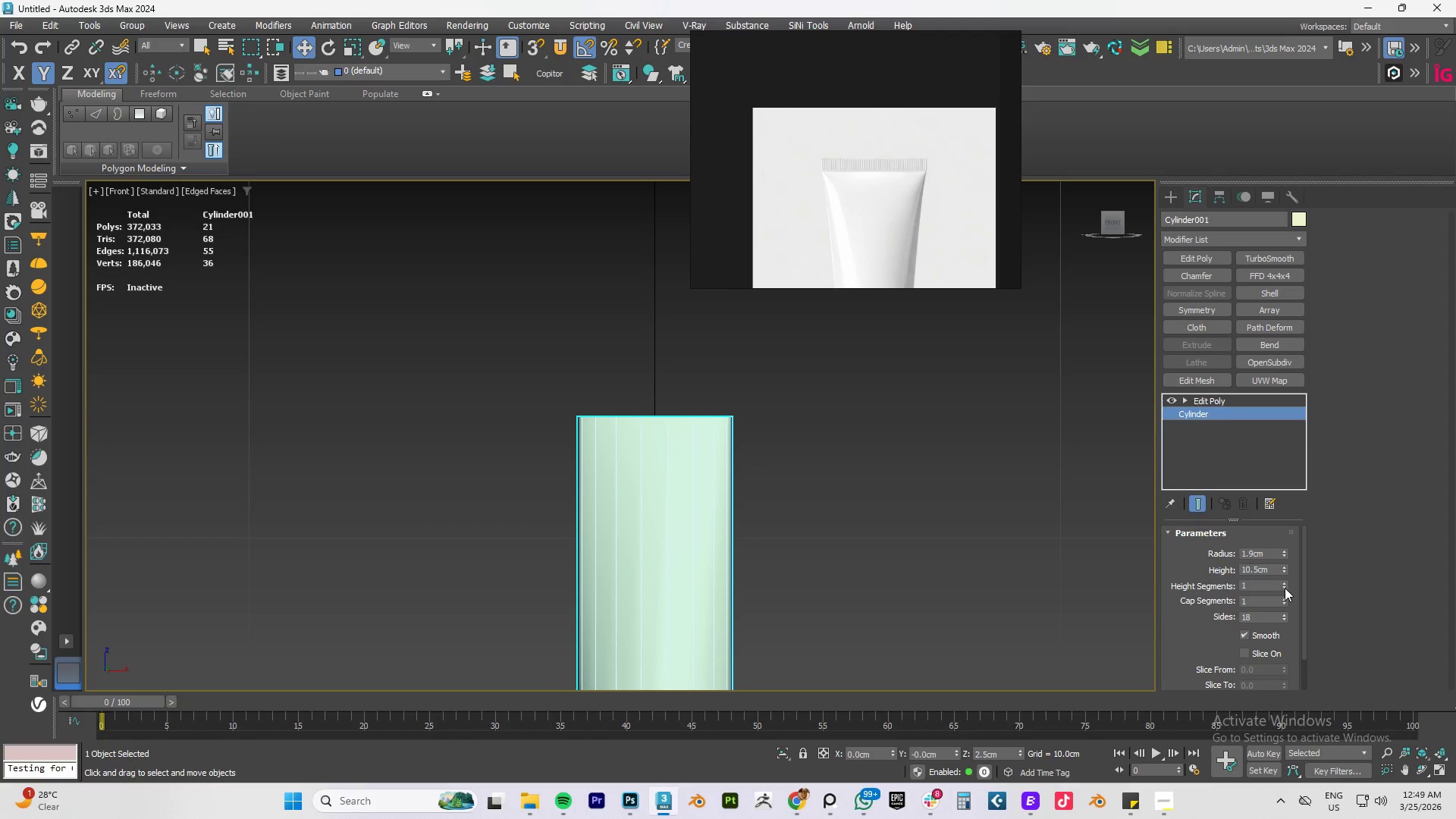 
double_click([1285, 583])
 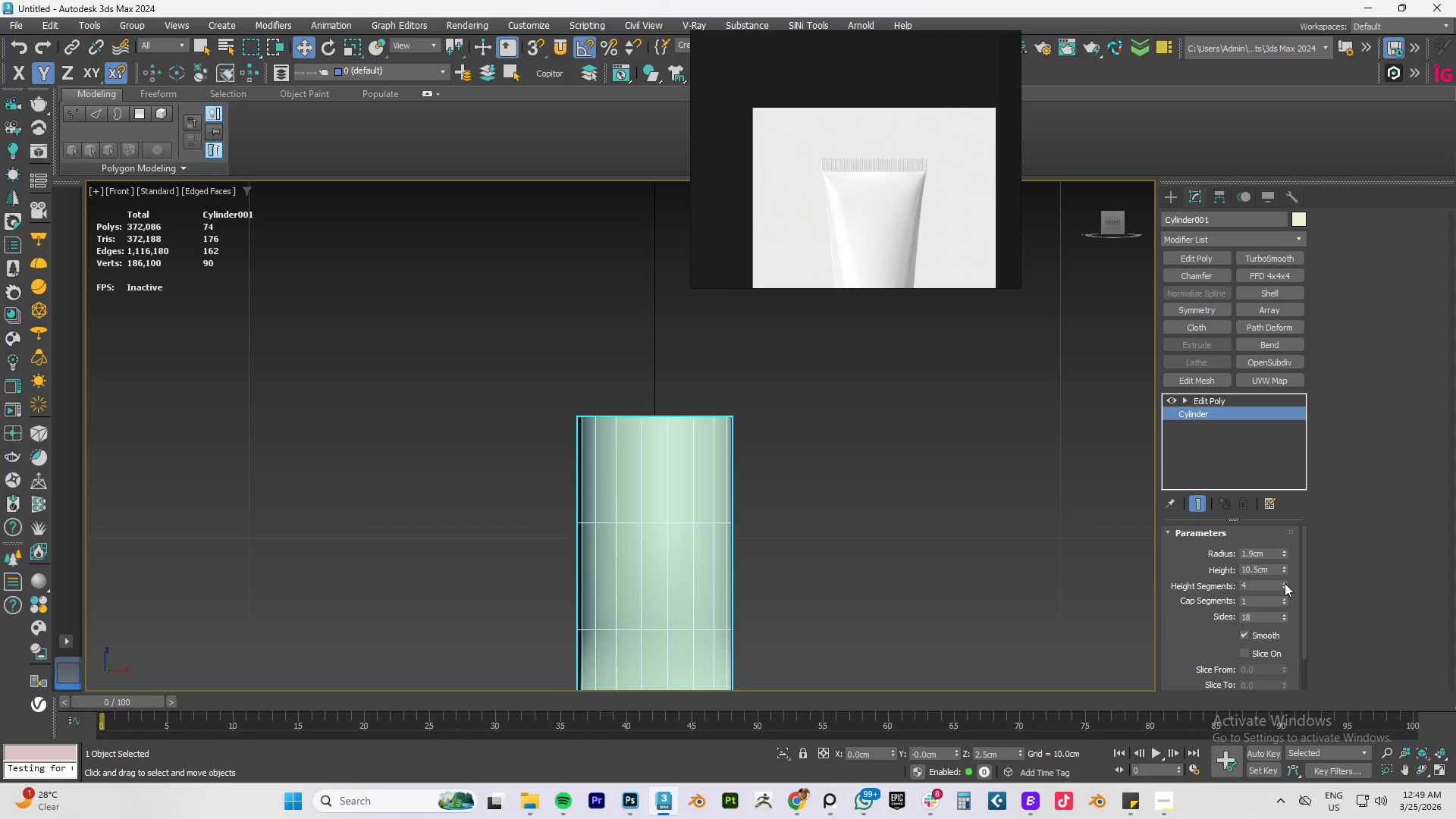 
double_click([1285, 583])
 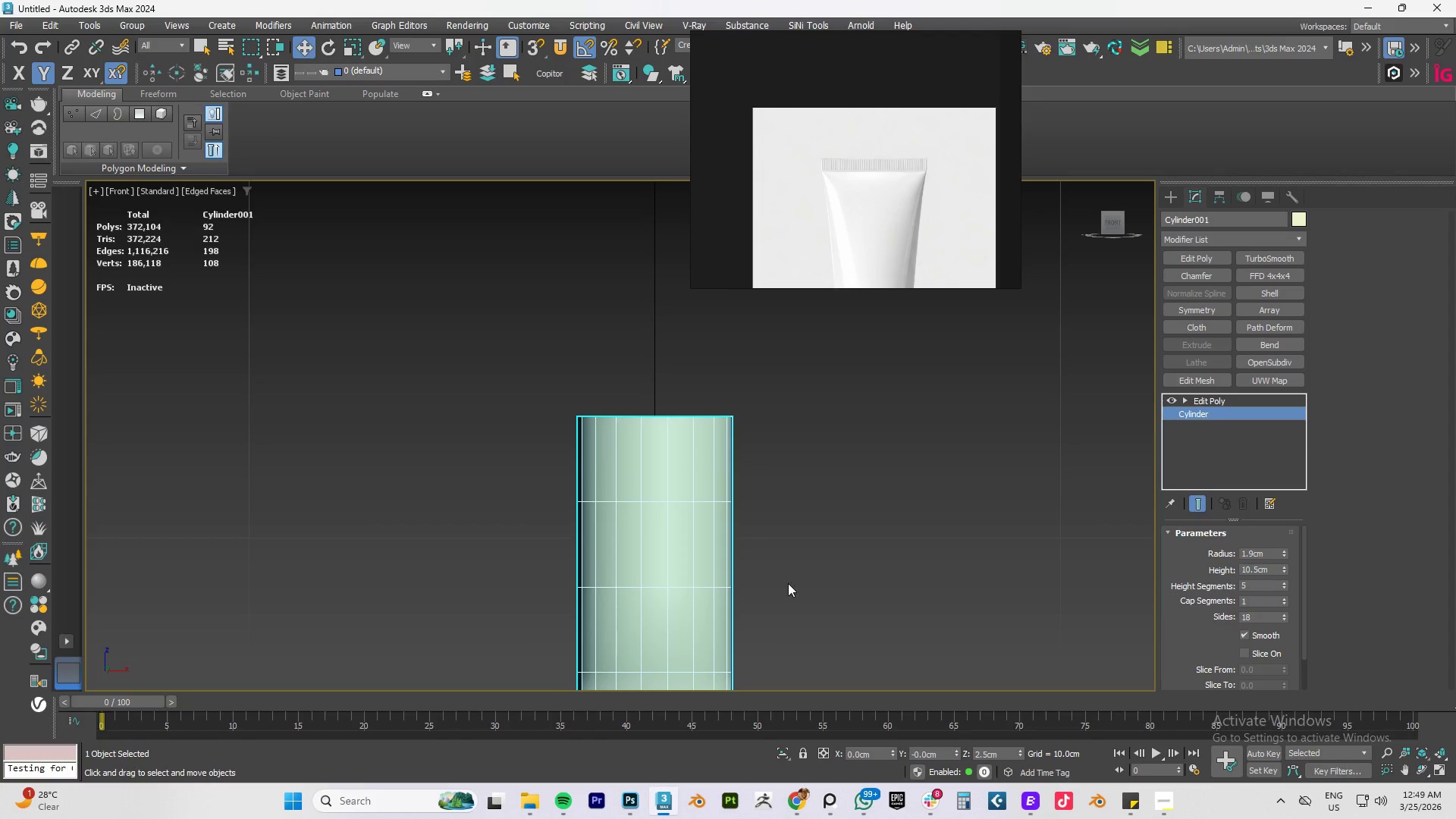 
scroll: coordinate [737, 575], scroll_direction: down, amount: 3.0
 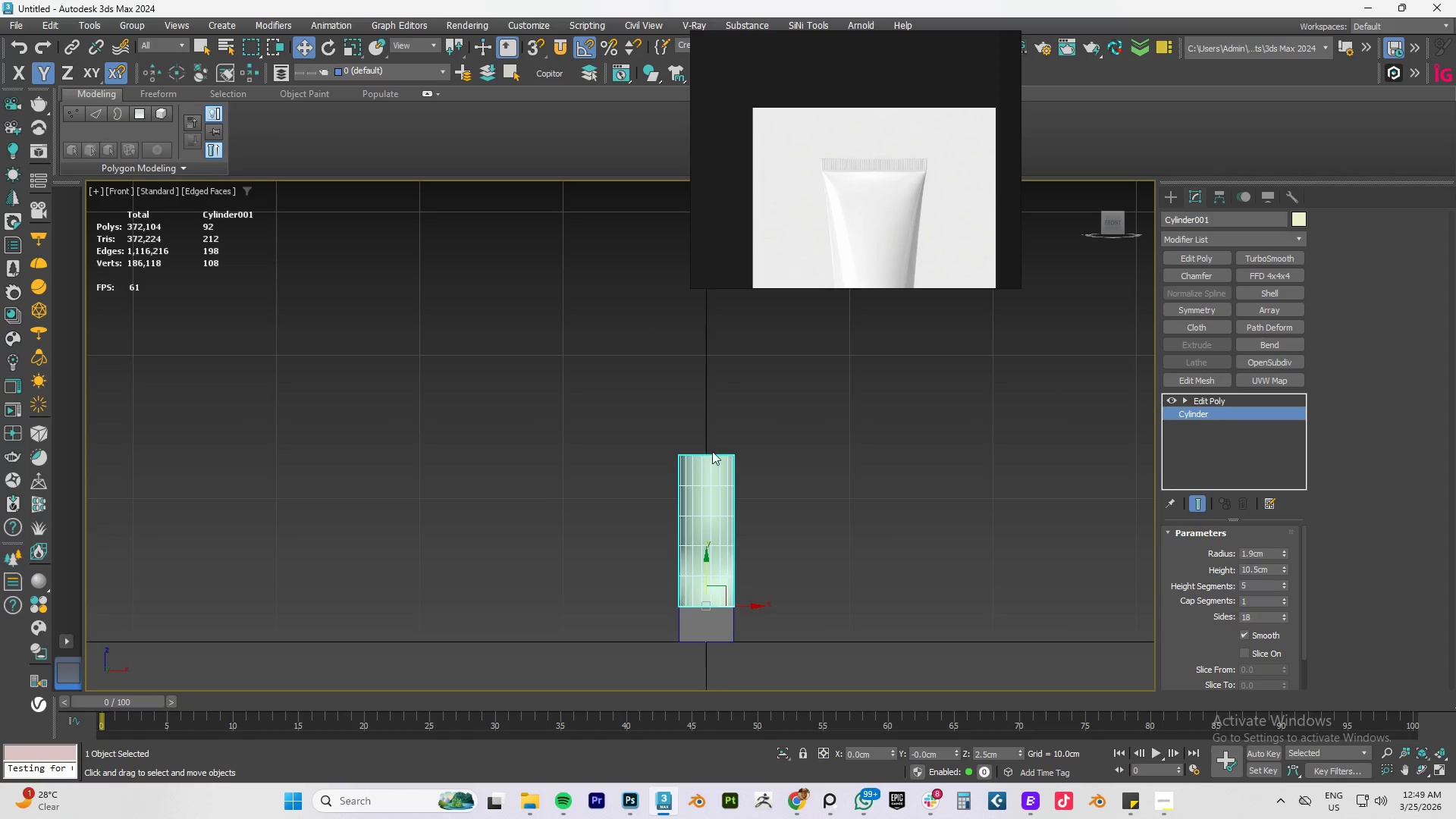 
hold_key(key=AltLeft, duration=1.2)
 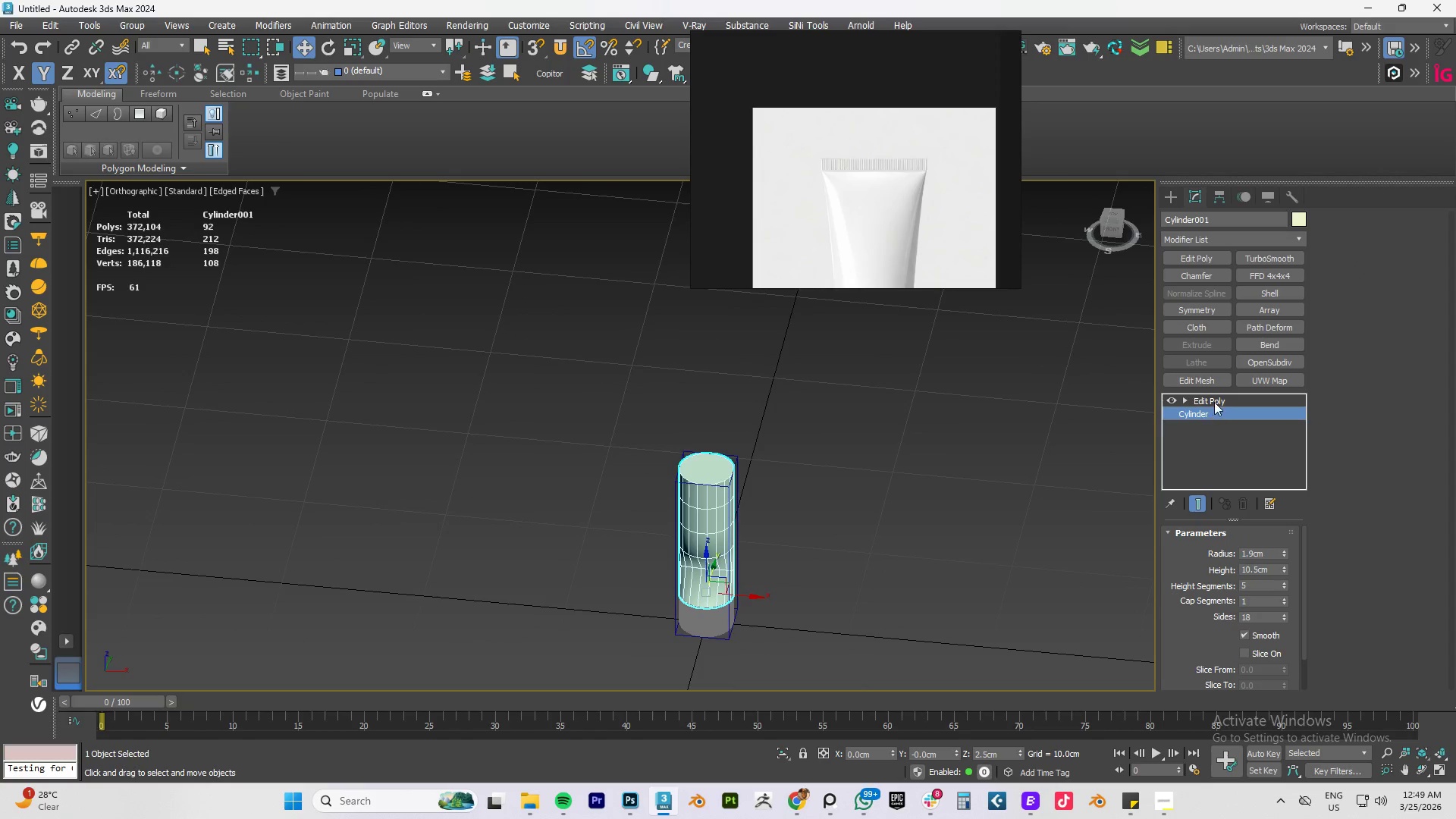 
left_click([1214, 402])
 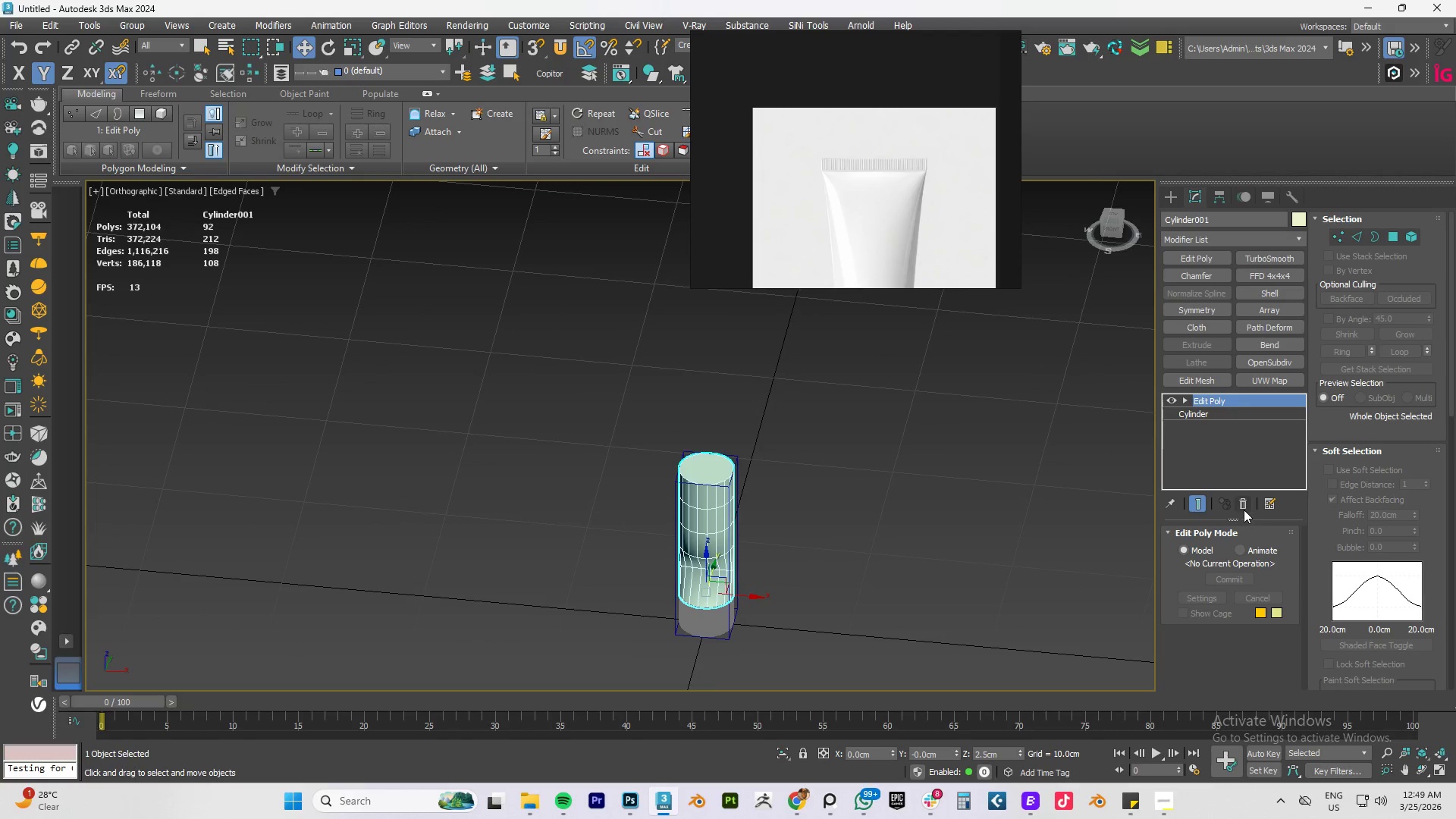 
left_click([1244, 507])
 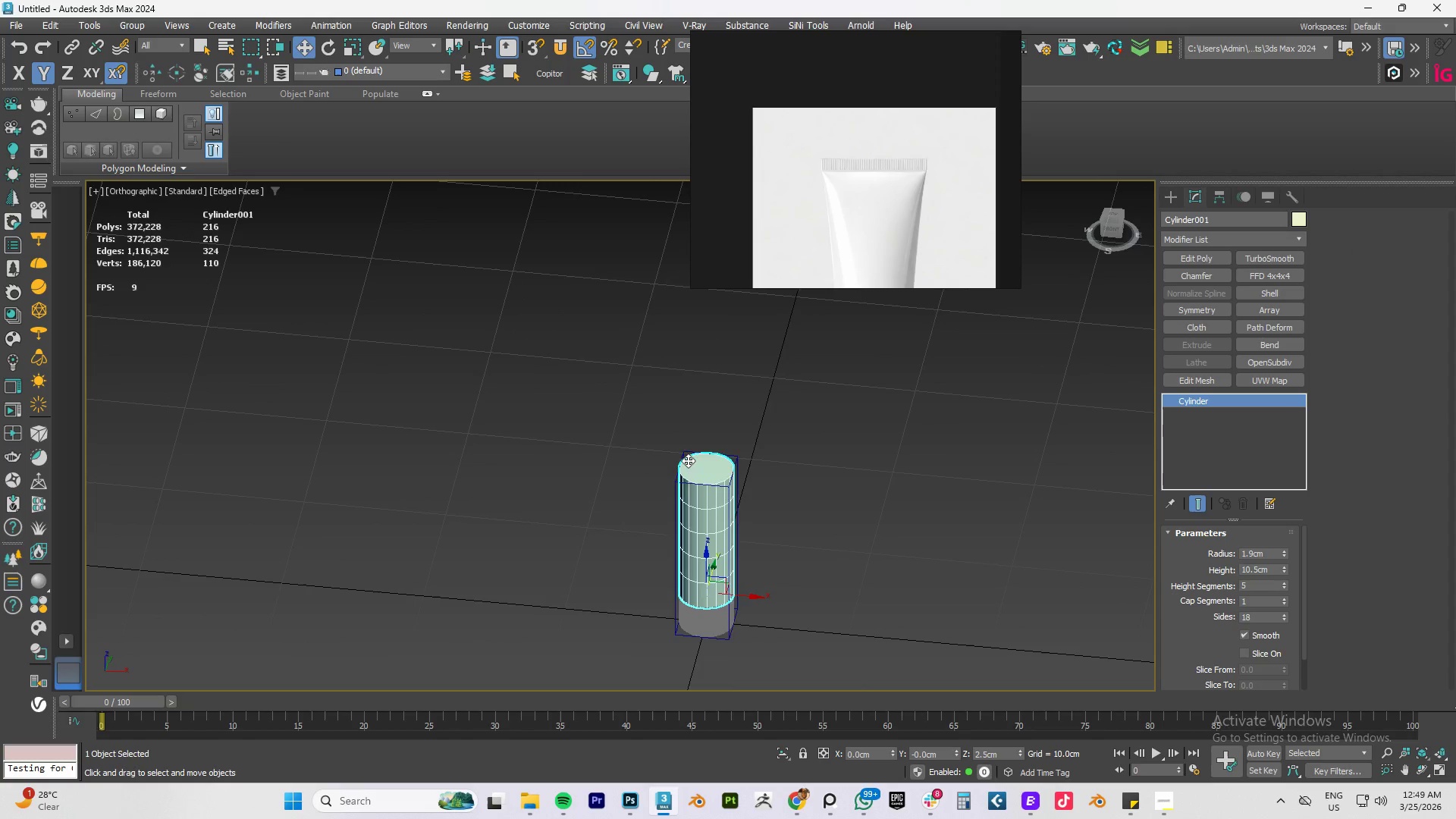 
hold_key(key=AltLeft, duration=1.14)
 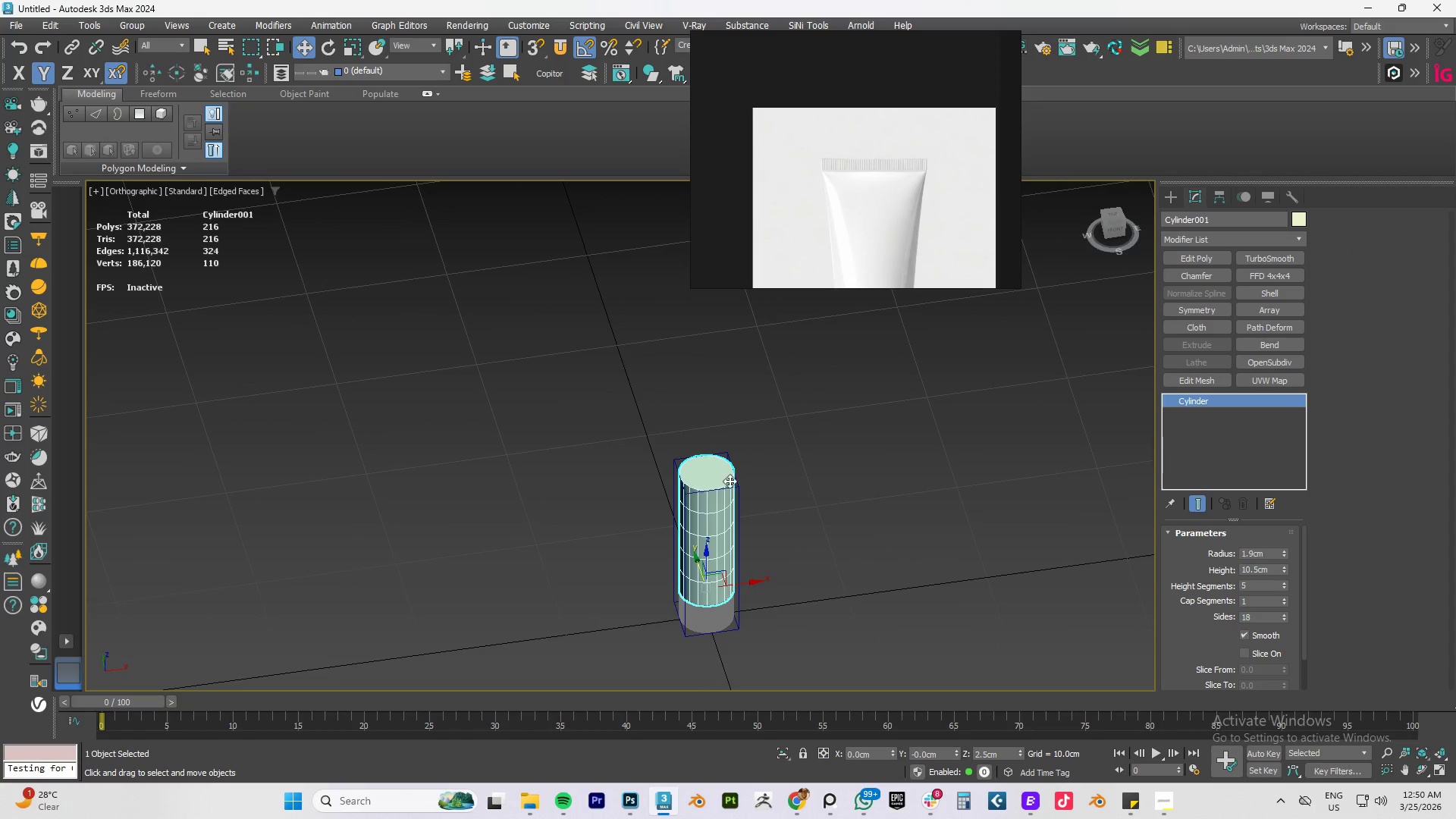 
scroll: coordinate [710, 467], scroll_direction: up, amount: 5.0
 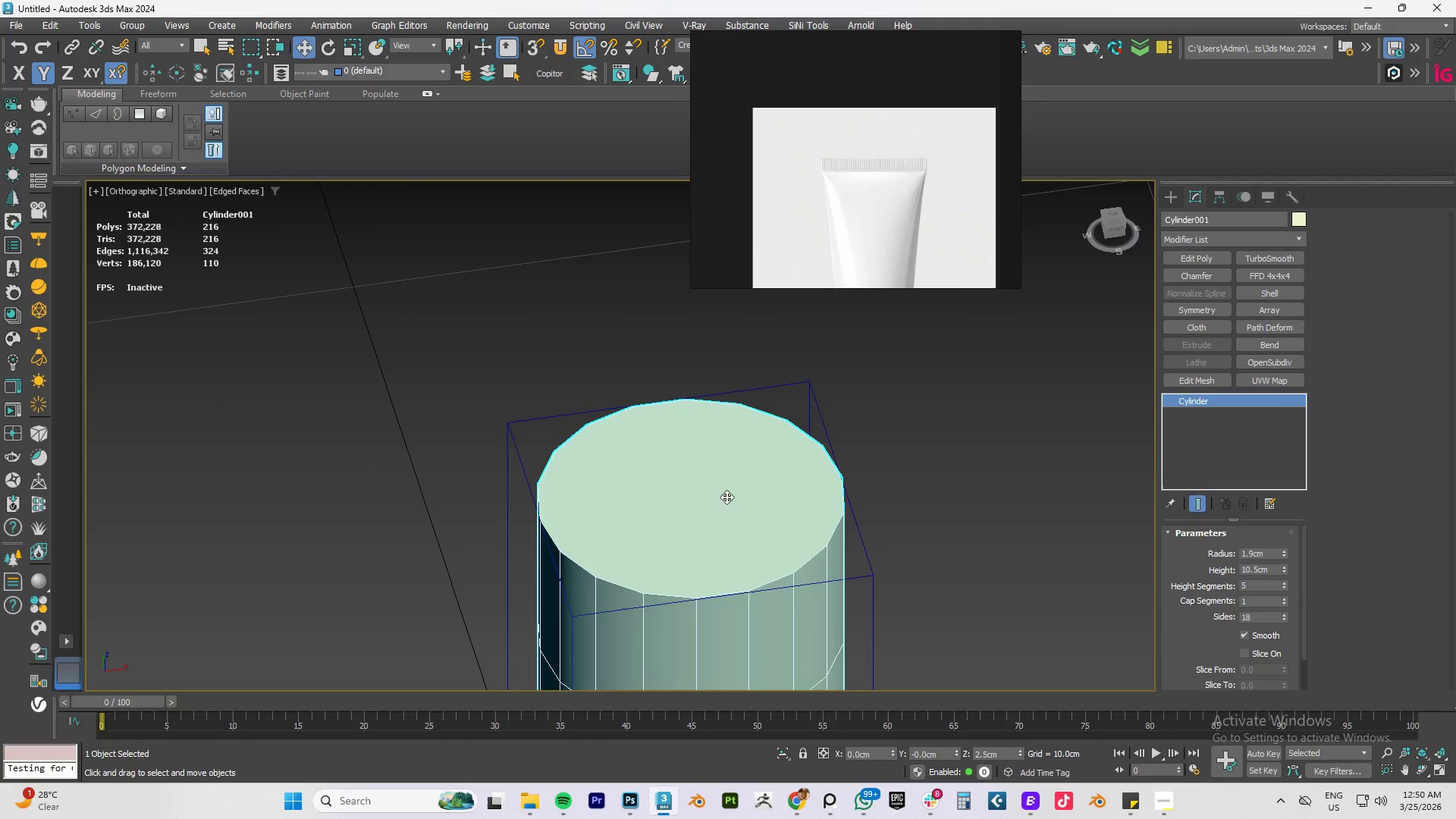 
key(Control+Z)
 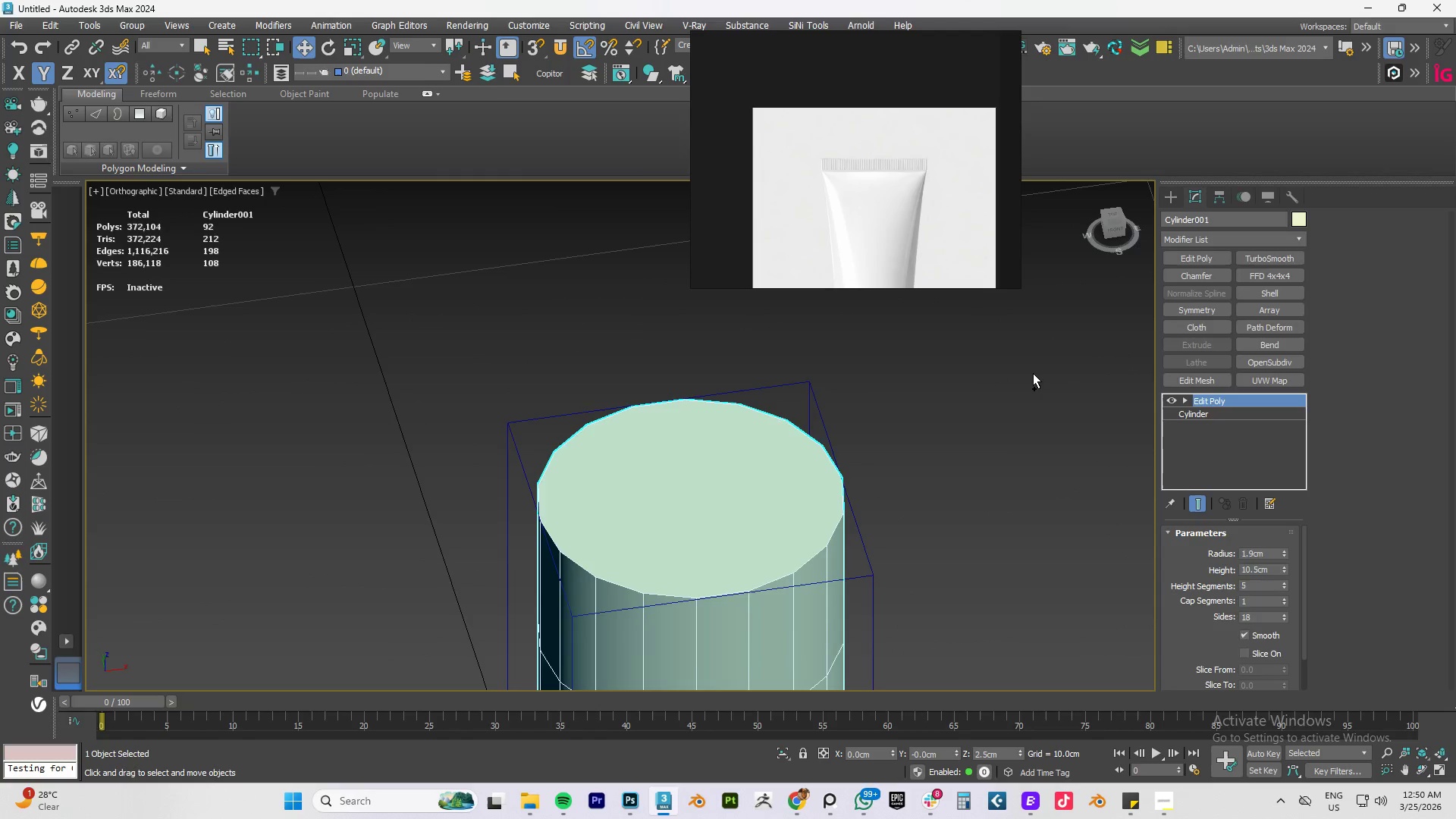 
key(Control+Z)
 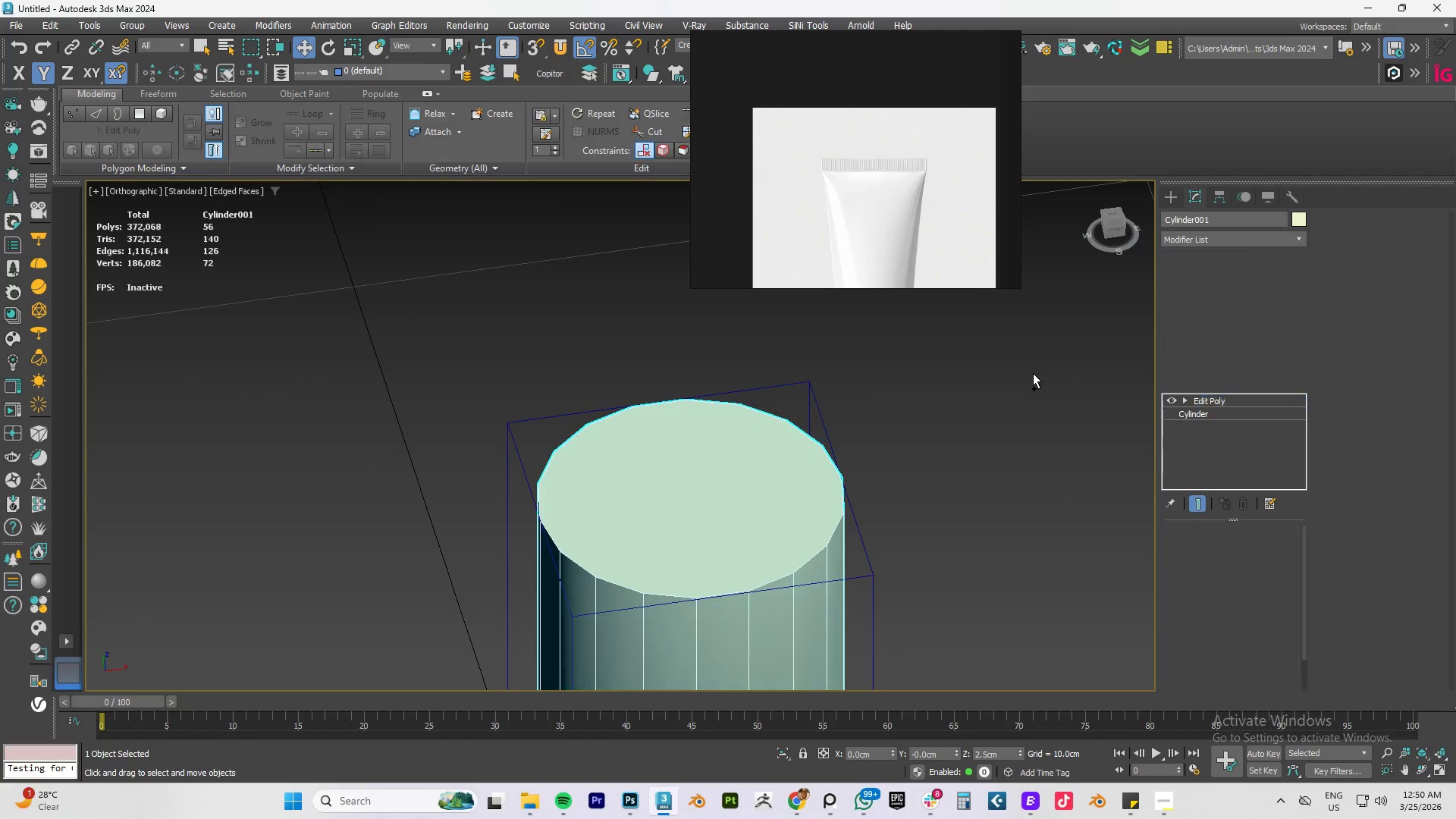 
key(Control+Z)
 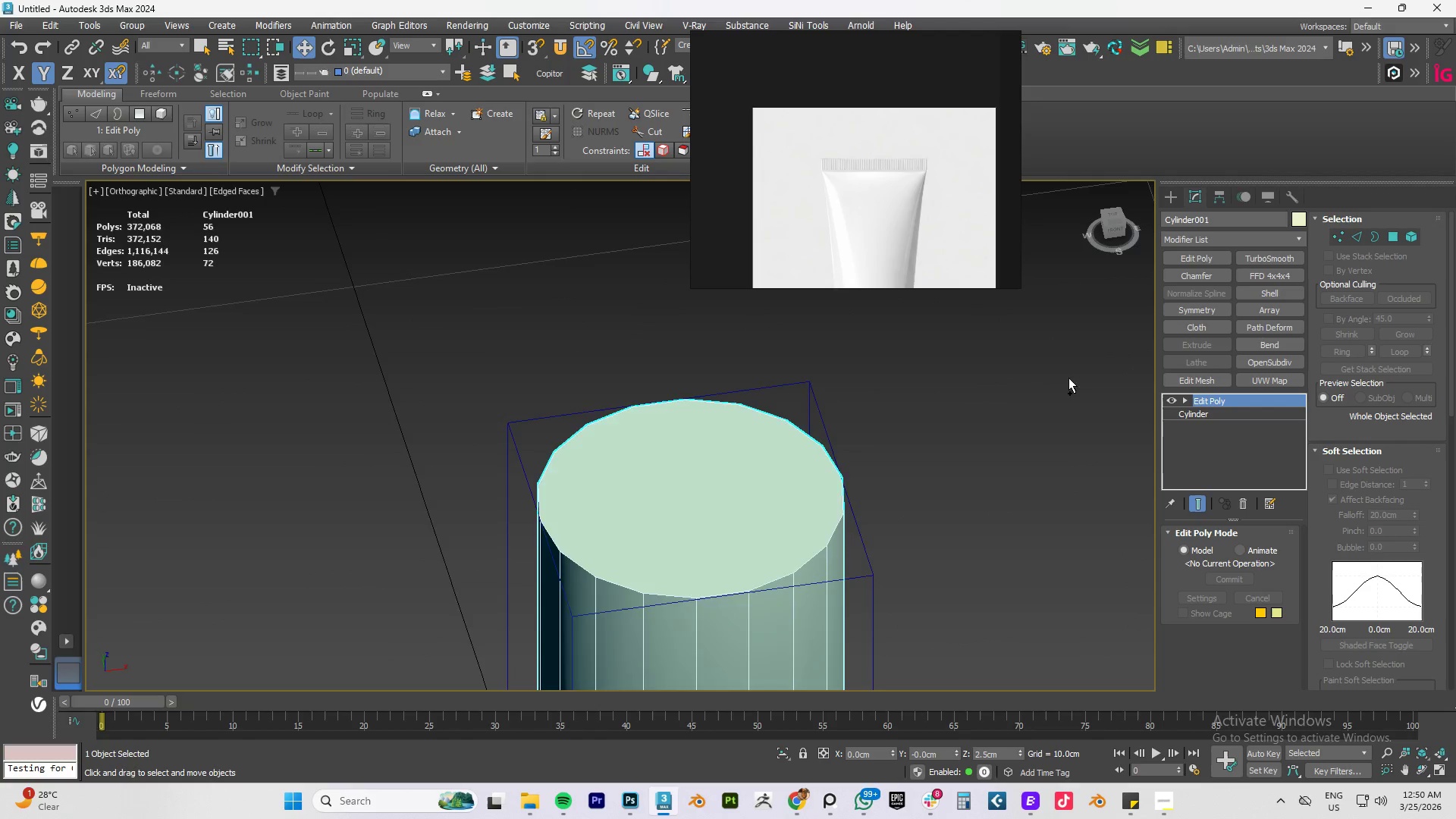 
key(Control+Z)
 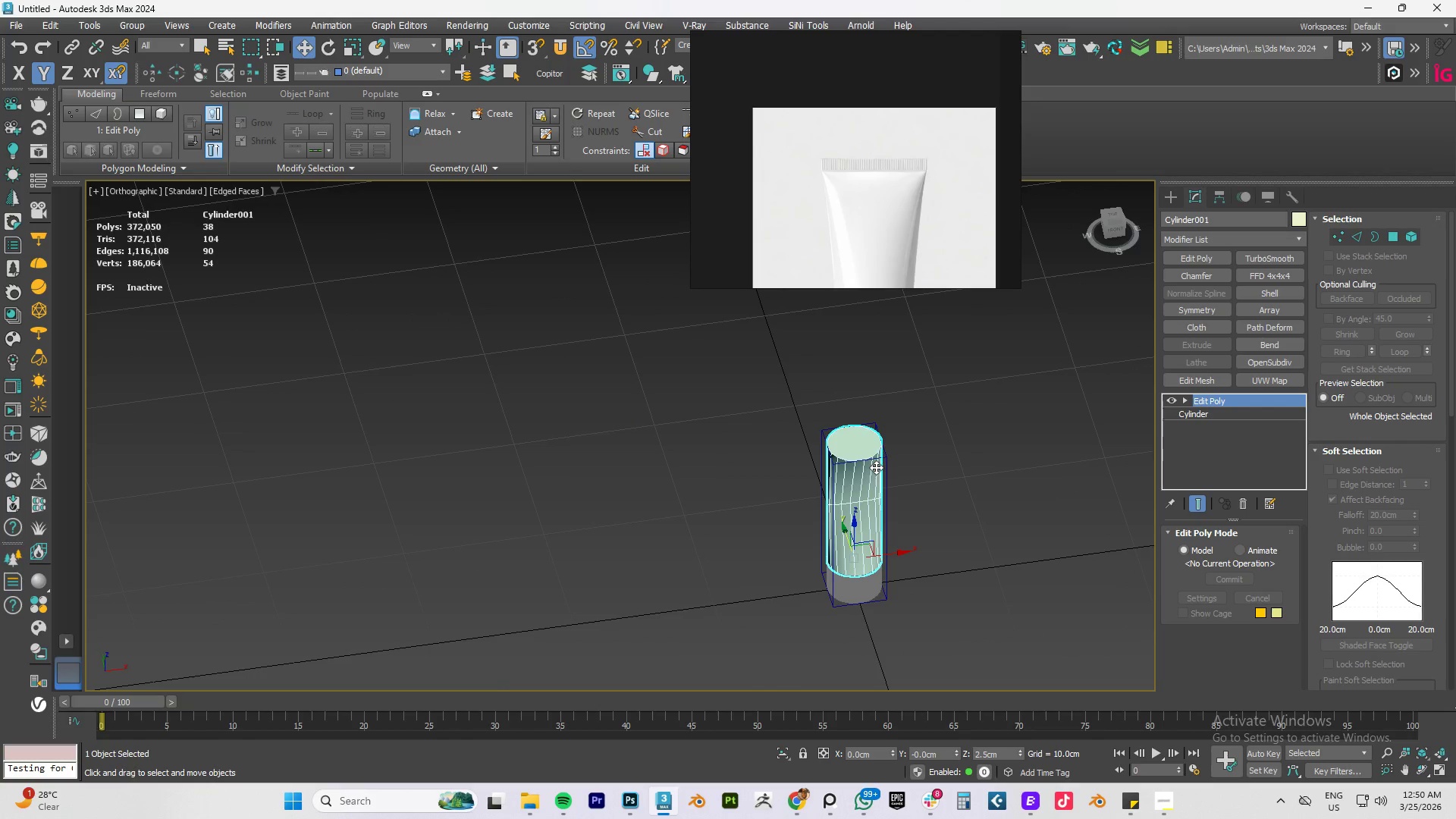 
scroll: coordinate [879, 434], scroll_direction: down, amount: 5.0
 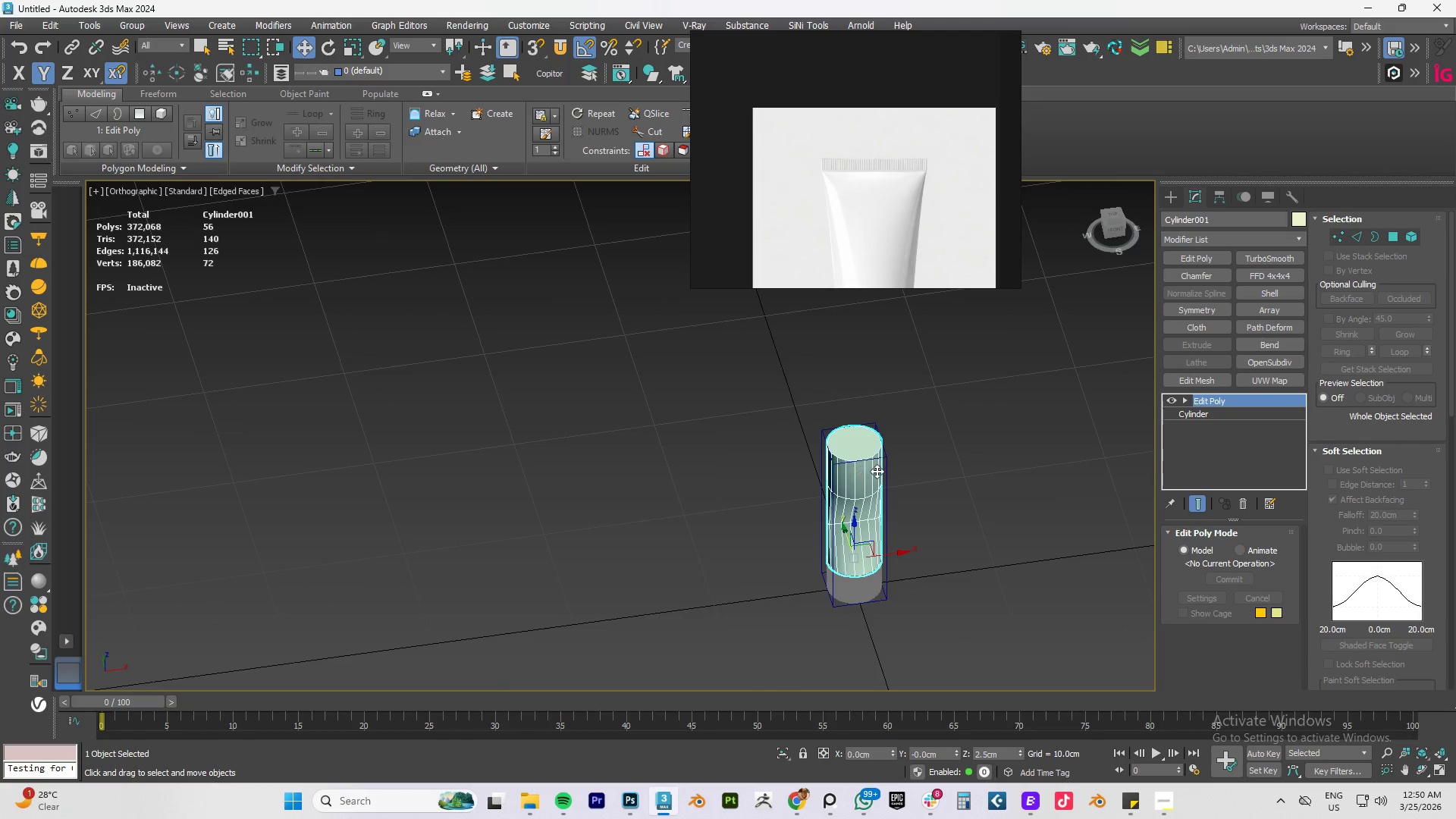 
key(Control+Z)
 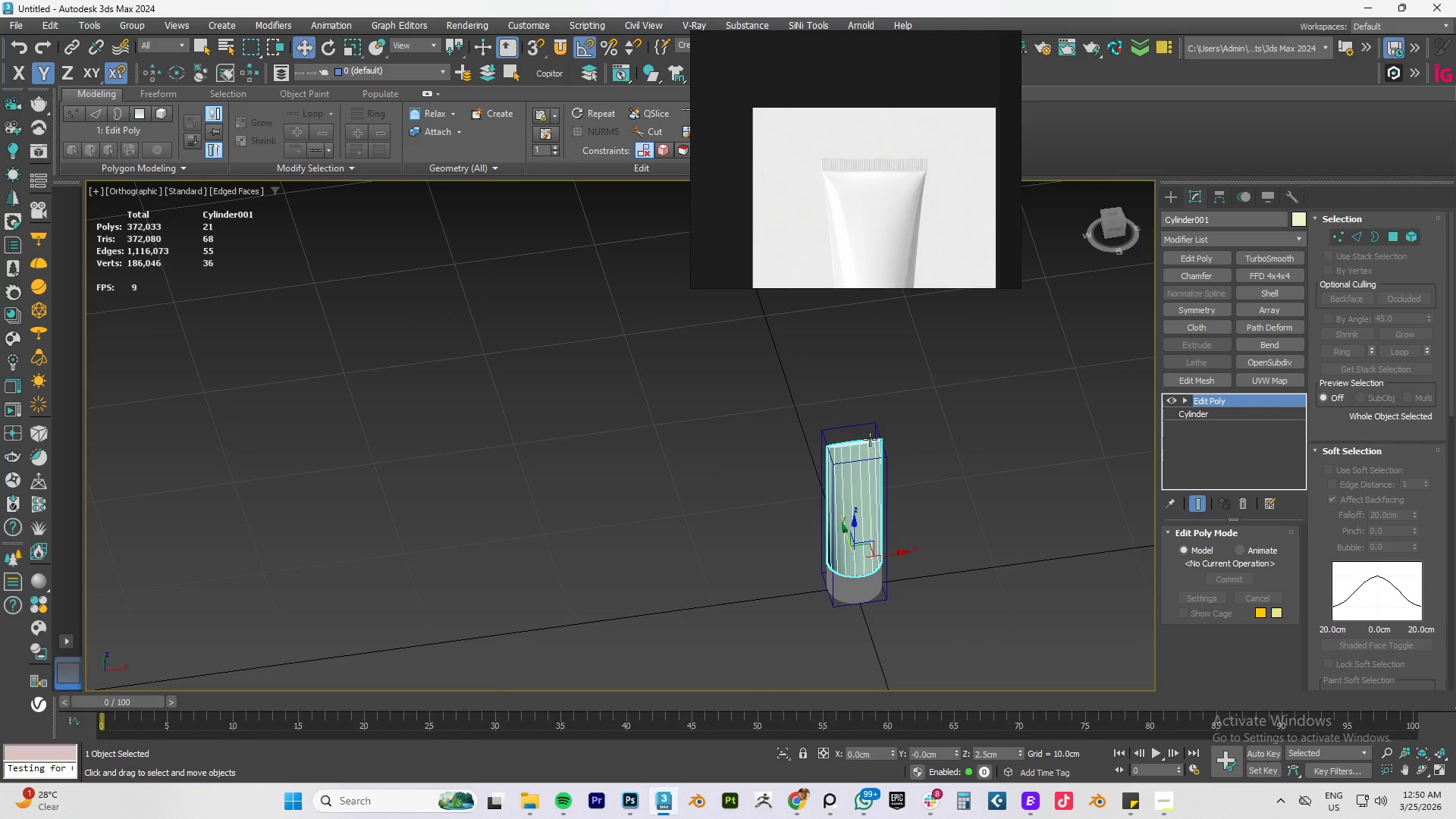 
key(F)
 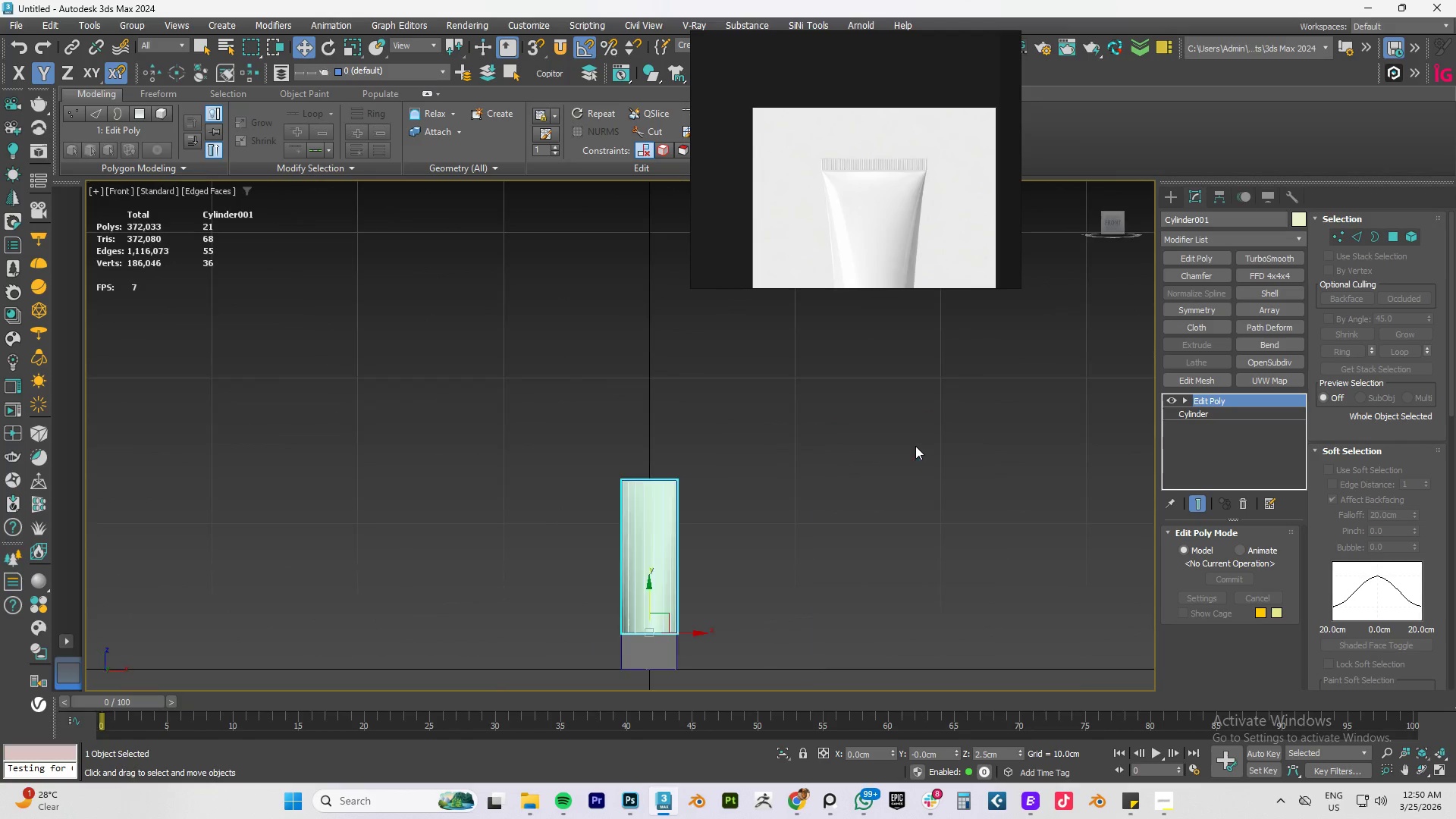 
scroll: coordinate [921, 450], scroll_direction: up, amount: 3.0
 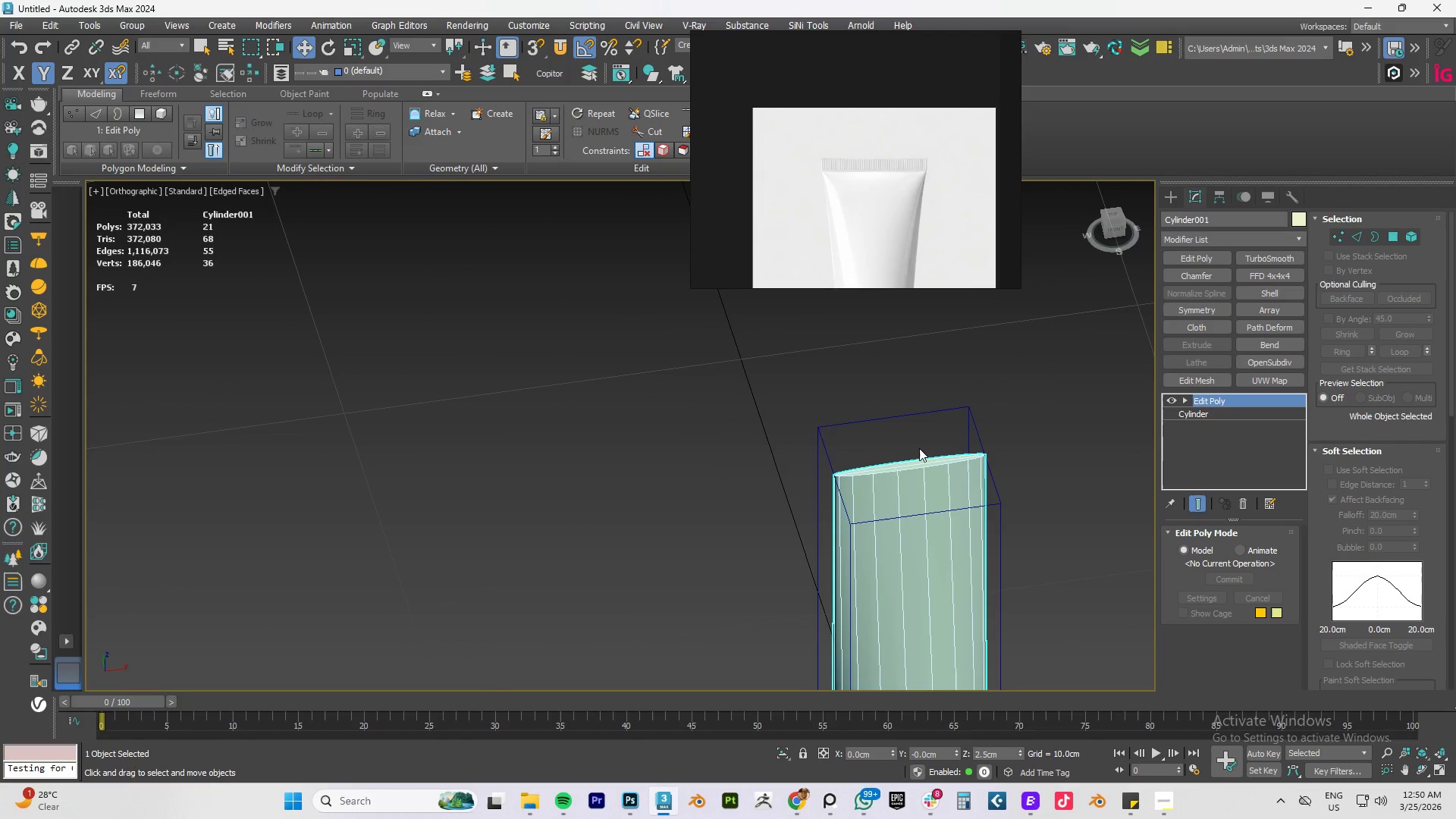 
key(Z)
 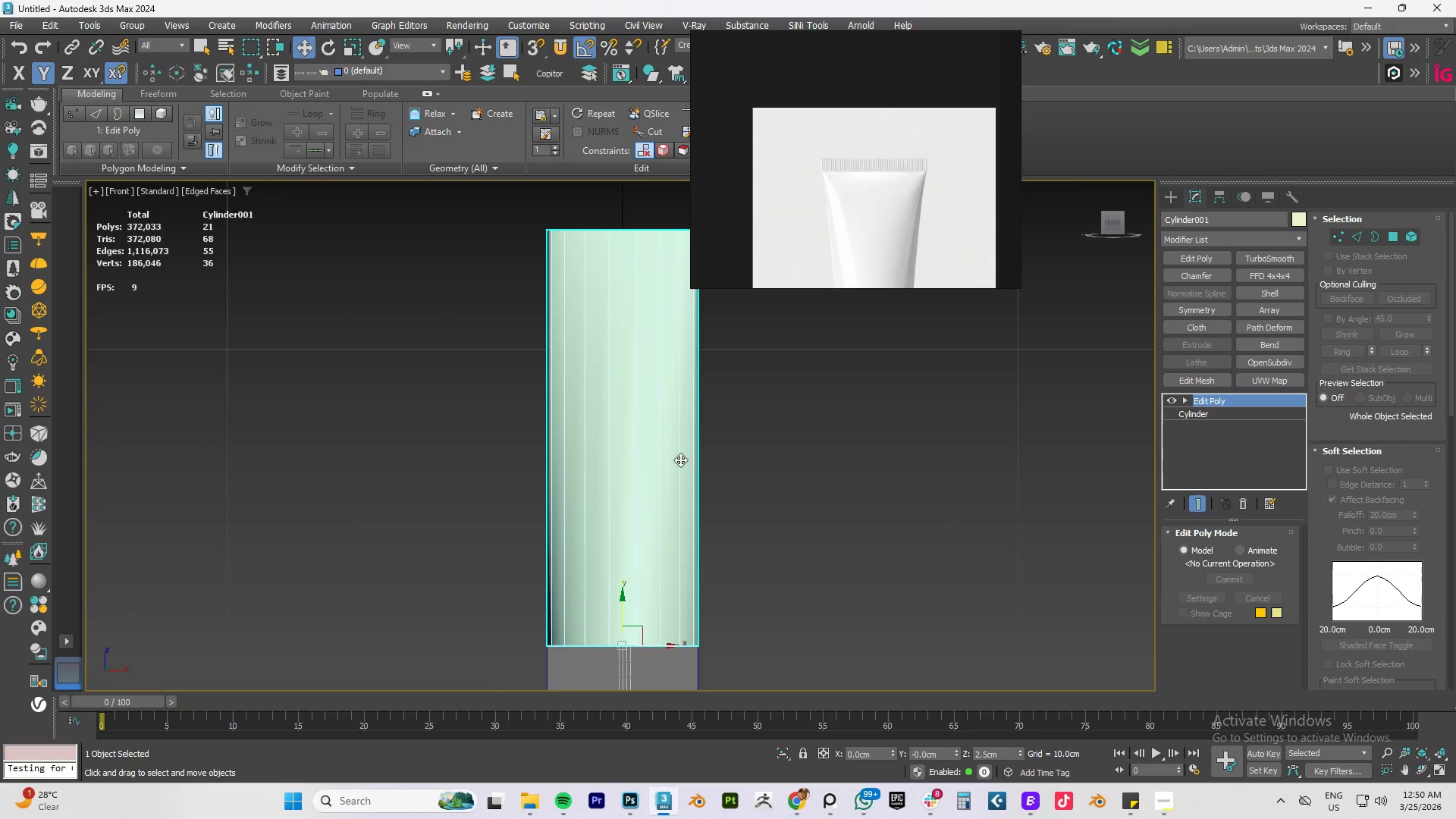 
hold_key(key=AltLeft, duration=1.5)
 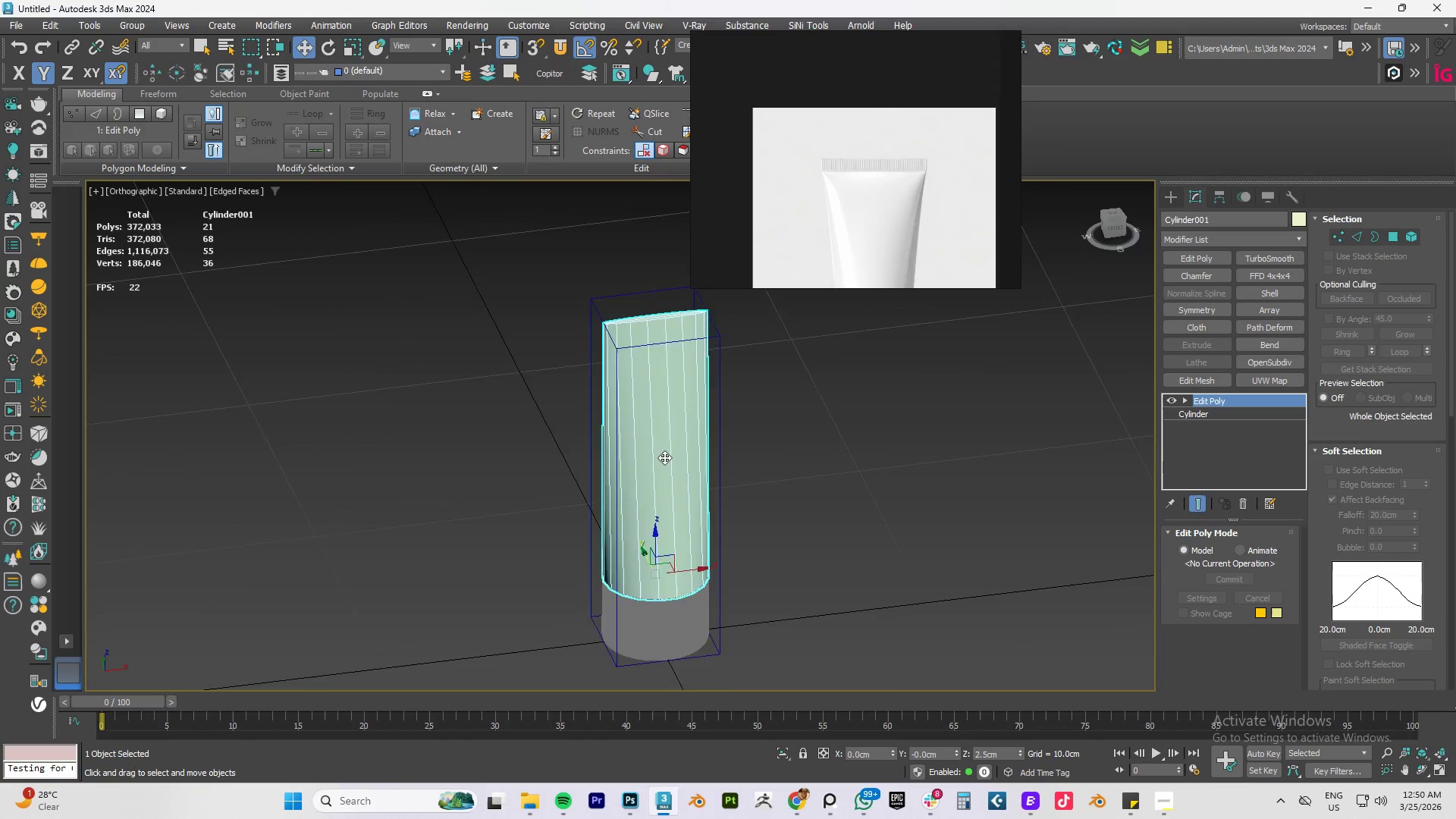 
scroll: coordinate [680, 460], scroll_direction: down, amount: 3.0
 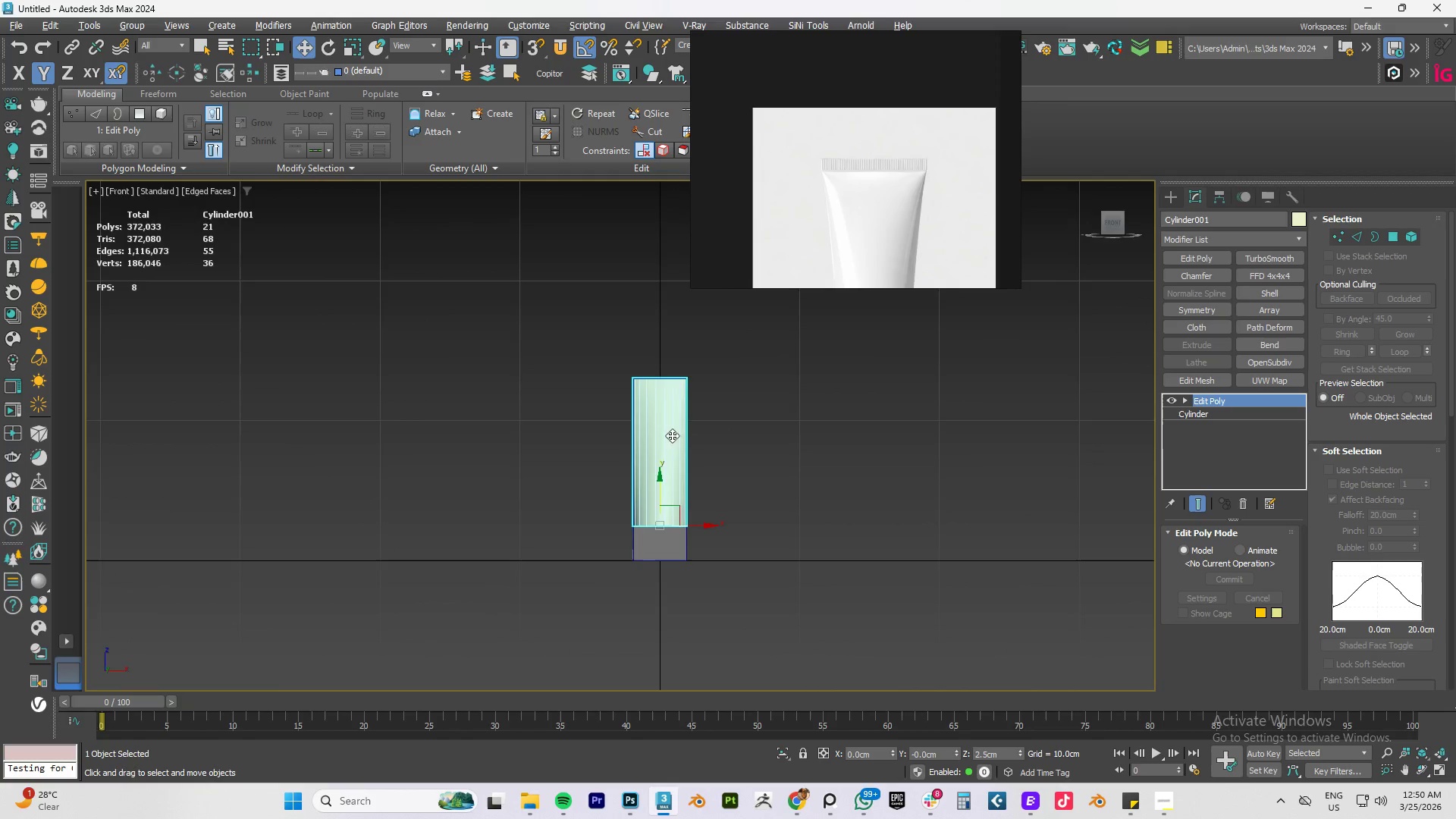 
key(Alt+AltLeft)
 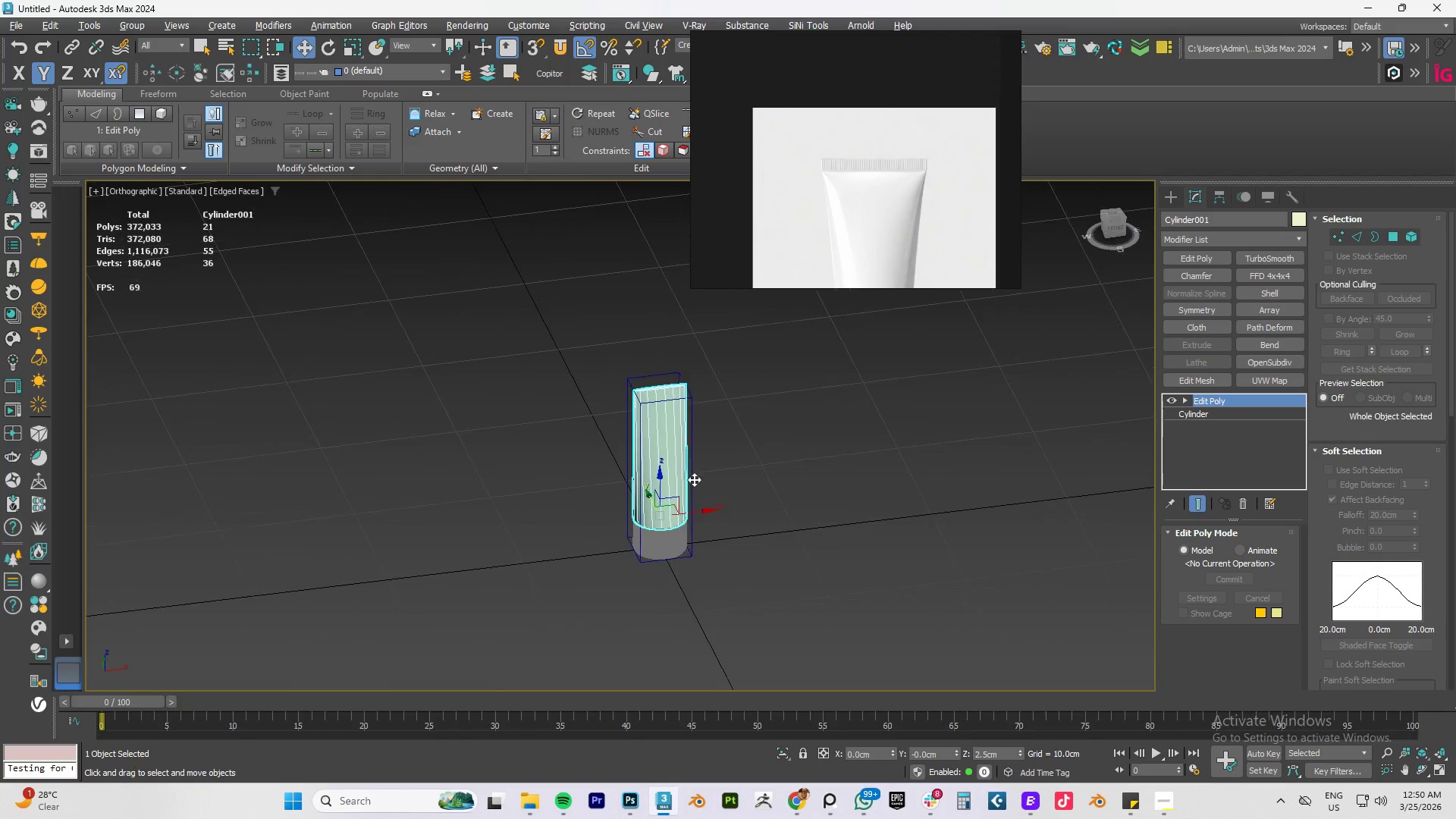 
key(Alt+AltLeft)
 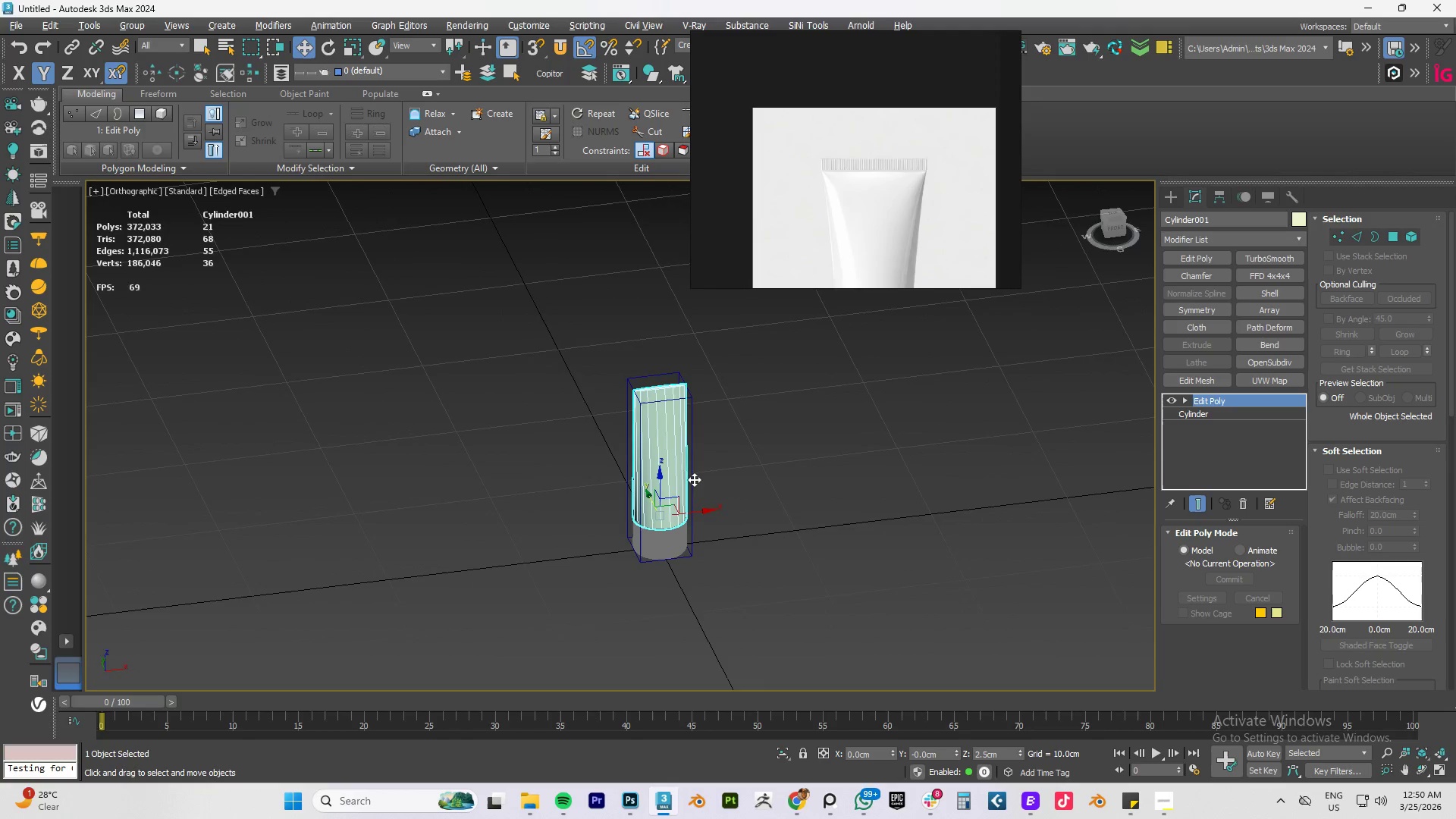 
key(Alt+AltLeft)
 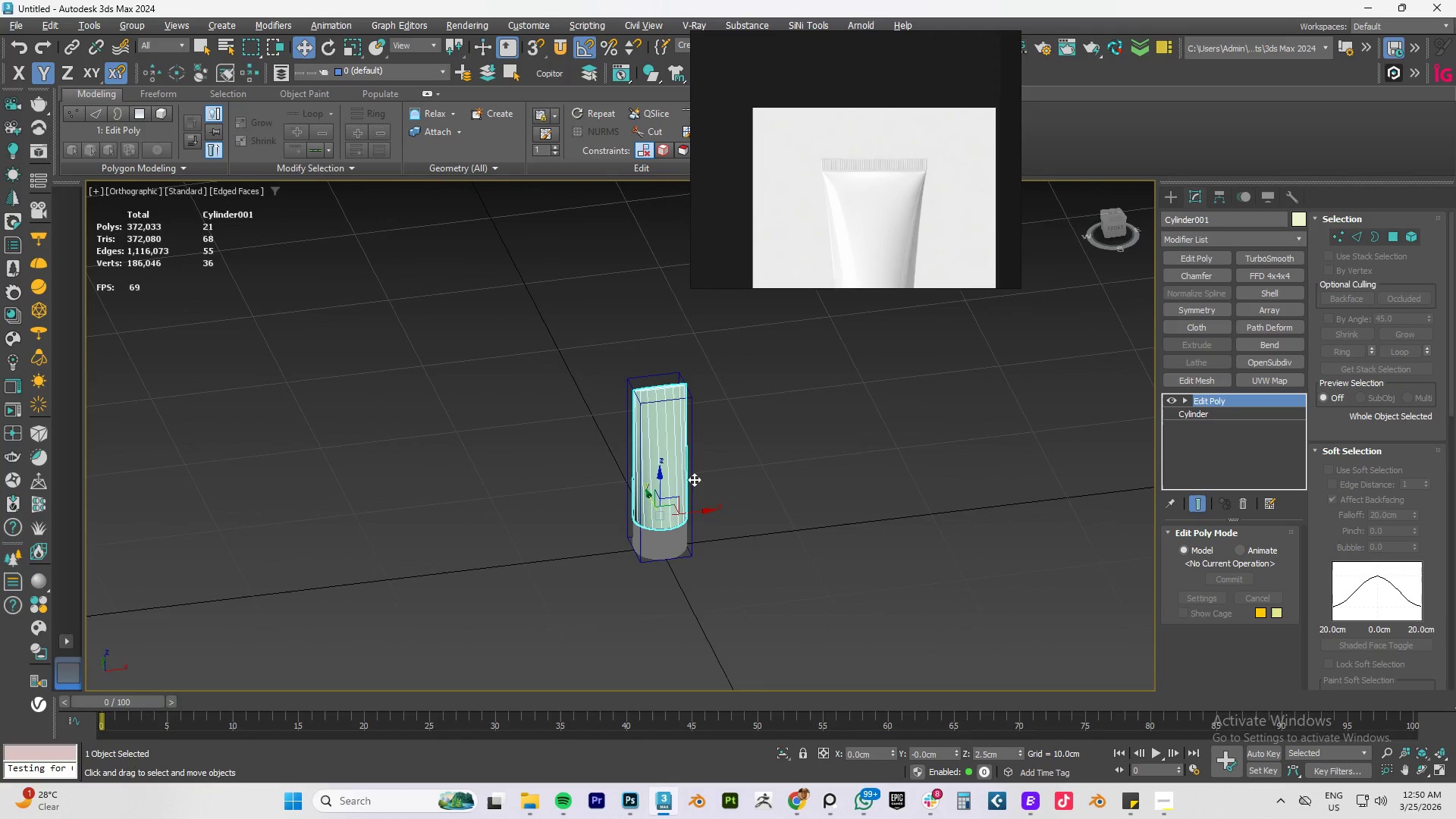 
key(Alt+AltLeft)
 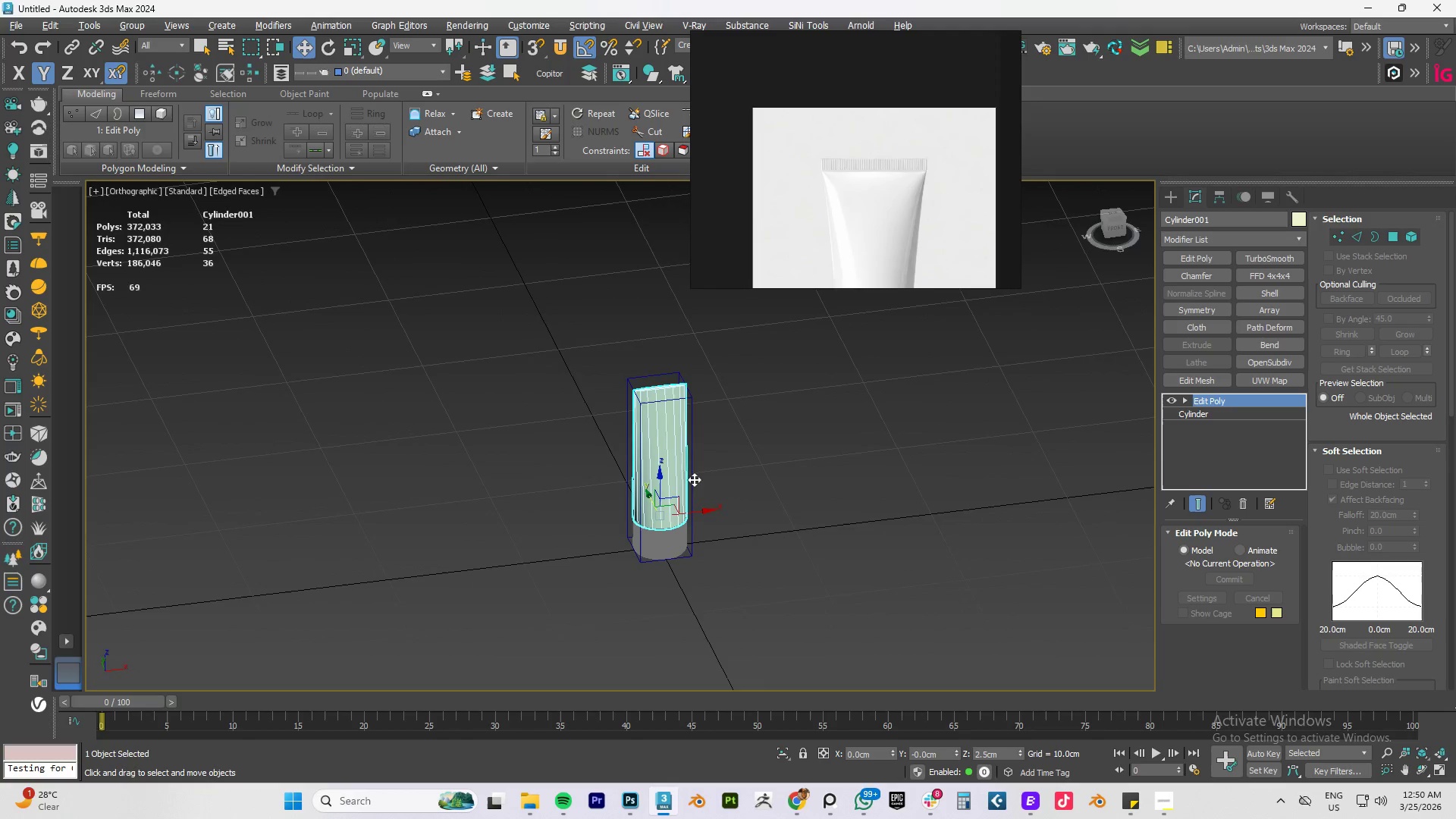 
key(Alt+AltLeft)
 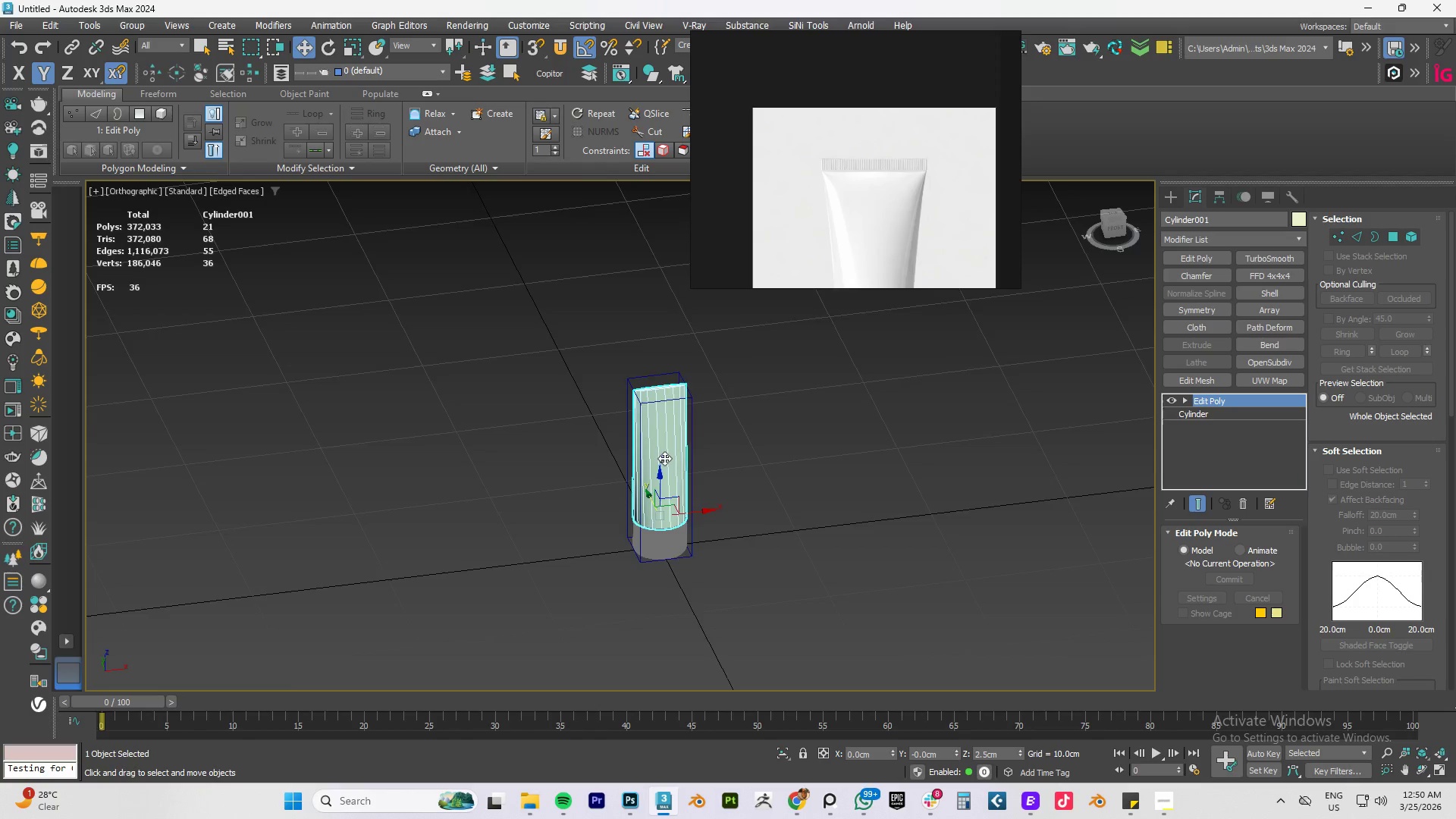 
scroll: coordinate [664, 458], scroll_direction: up, amount: 3.0
 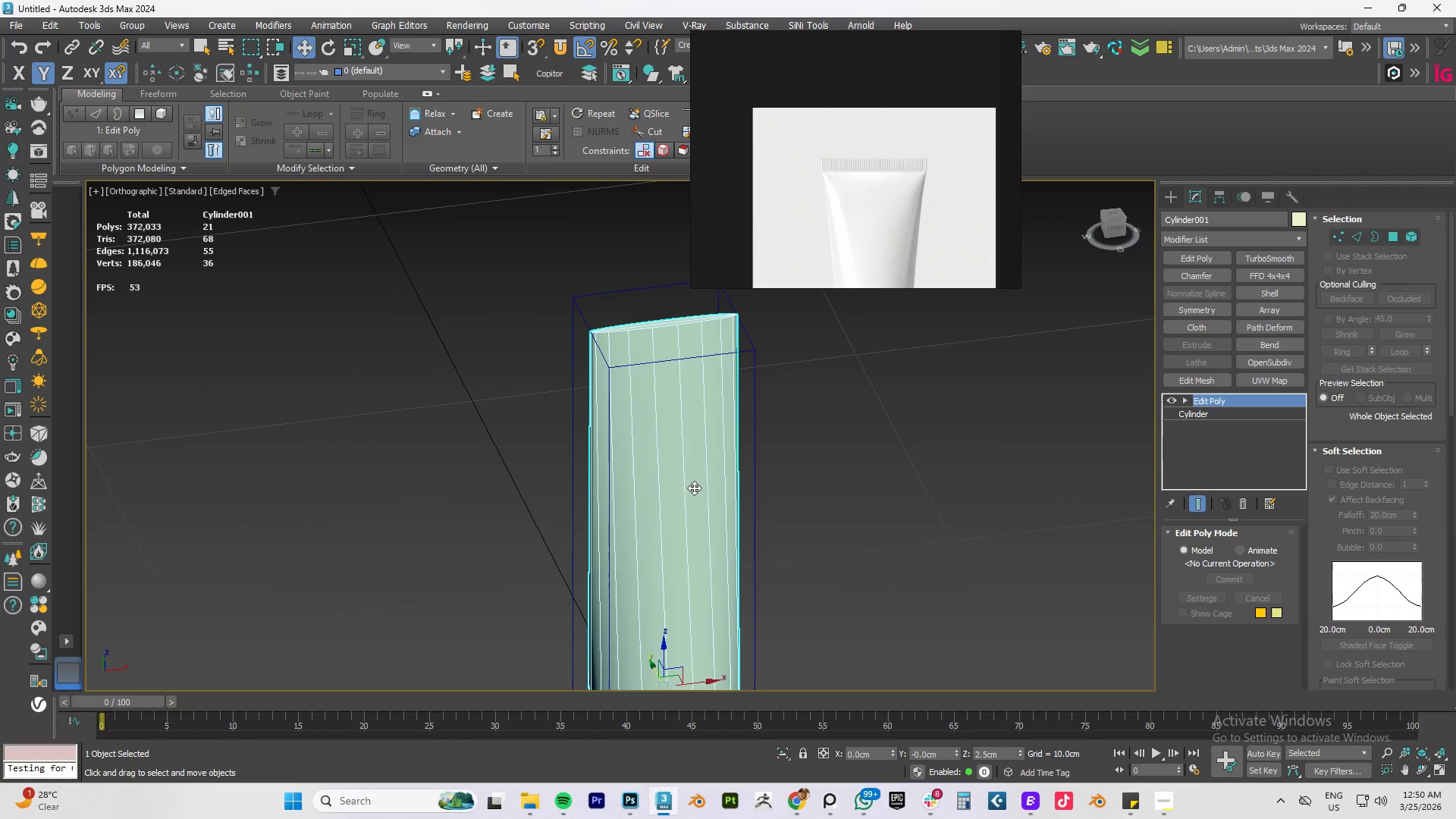 
type(fz)
 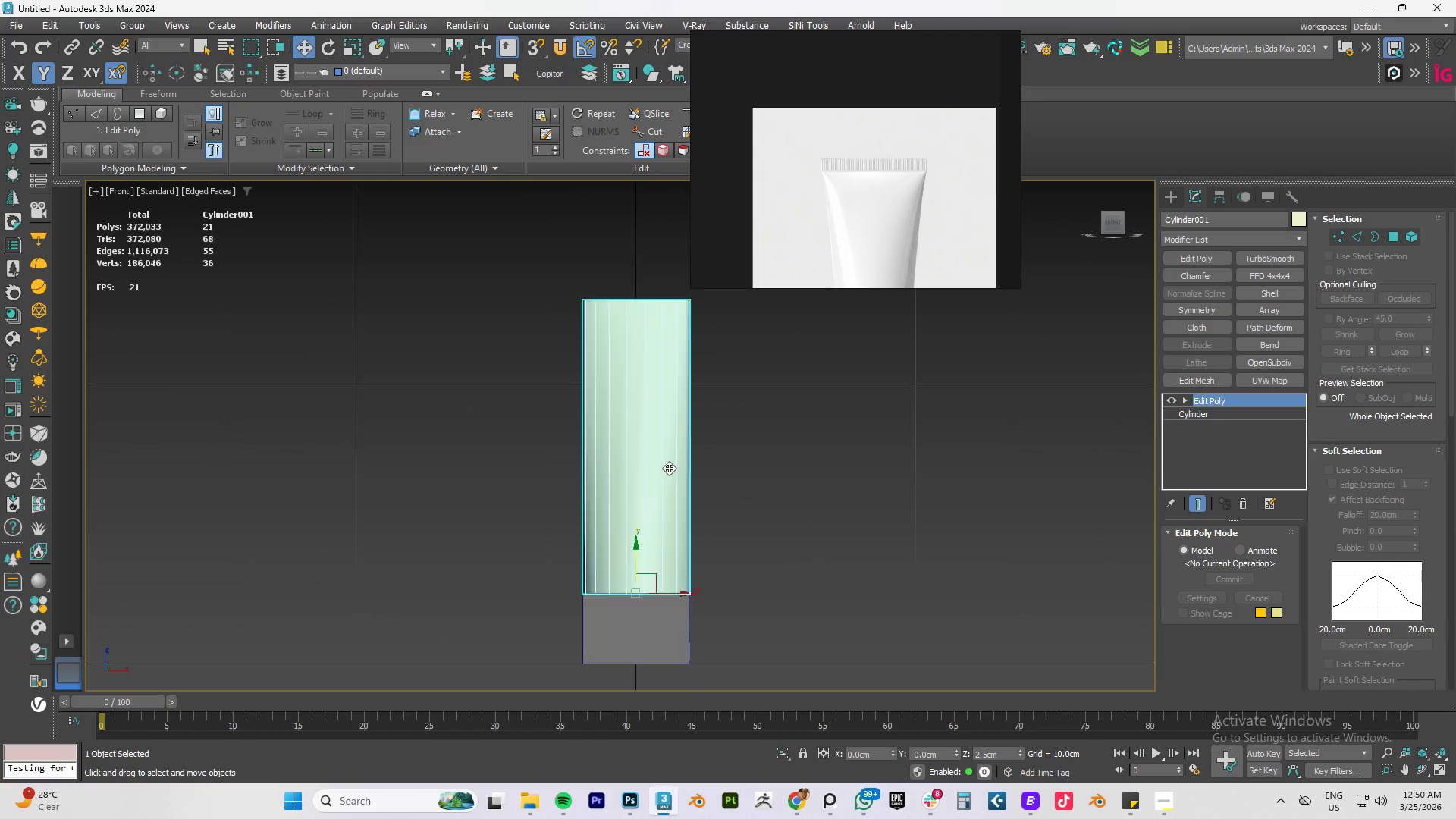 
scroll: coordinate [669, 468], scroll_direction: down, amount: 2.0
 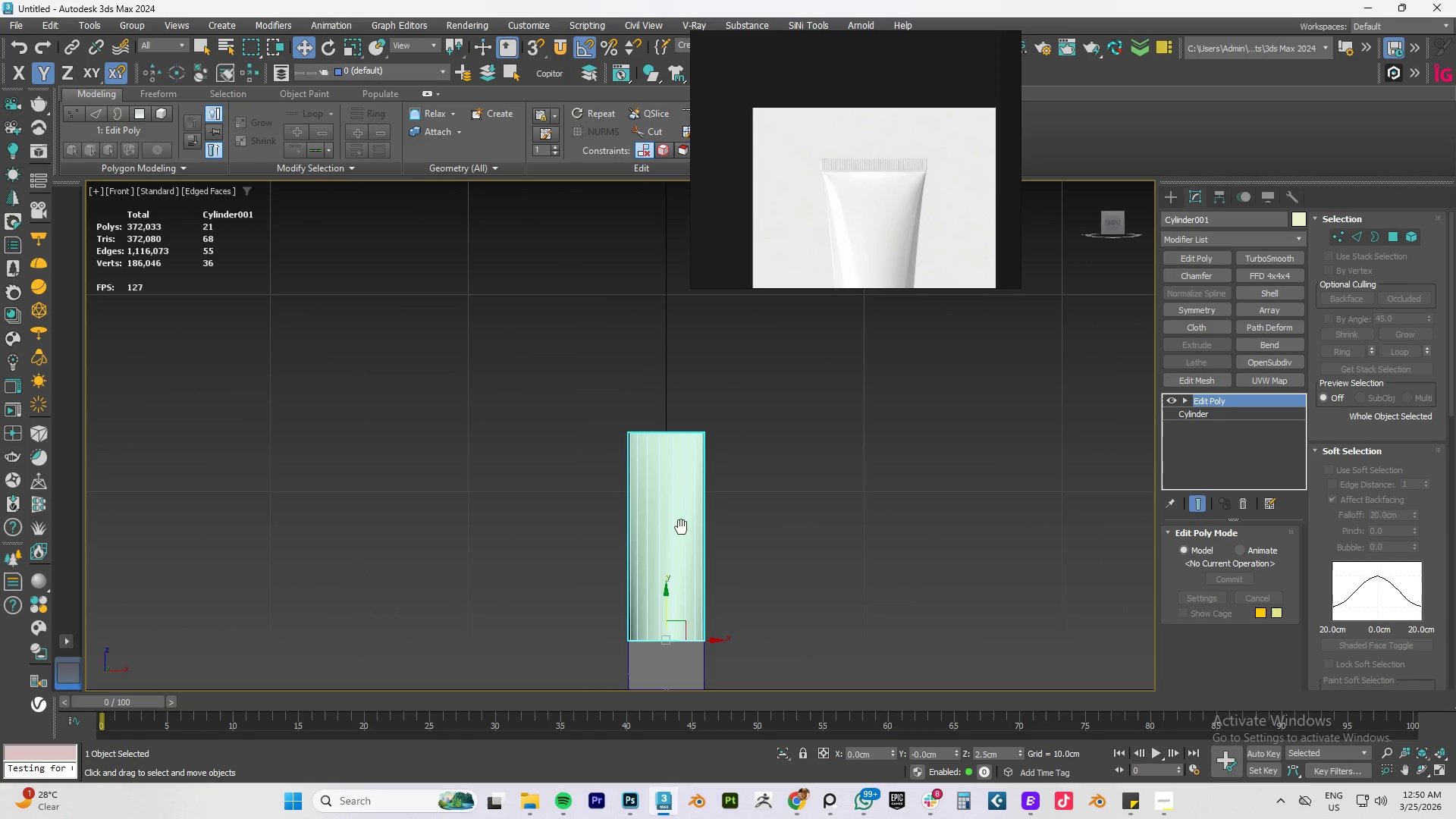 
hold_key(key=AltLeft, duration=0.47)
 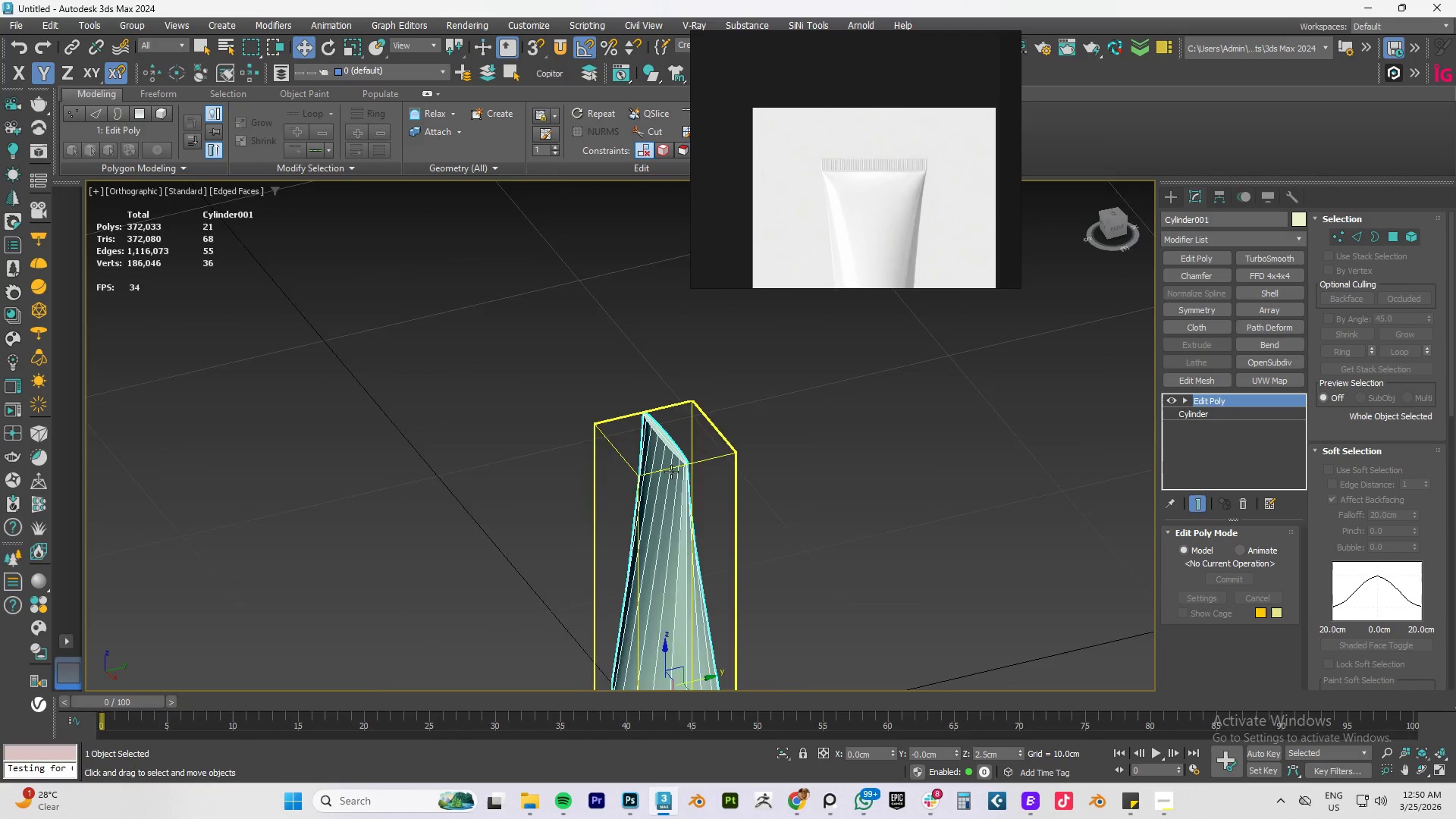 
hold_key(key=AltLeft, duration=1.16)
 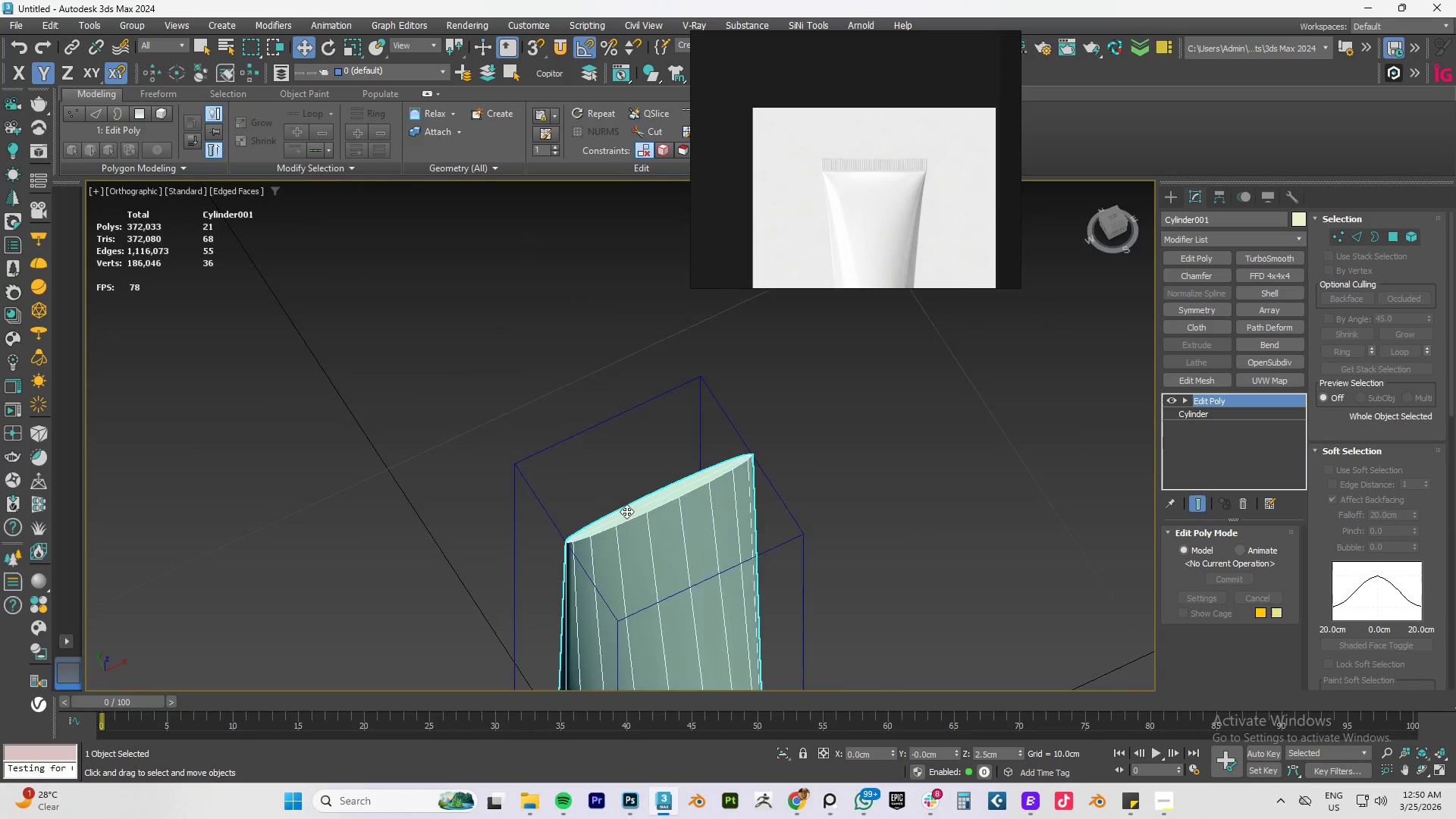 
scroll: coordinate [626, 511], scroll_direction: up, amount: 6.0
 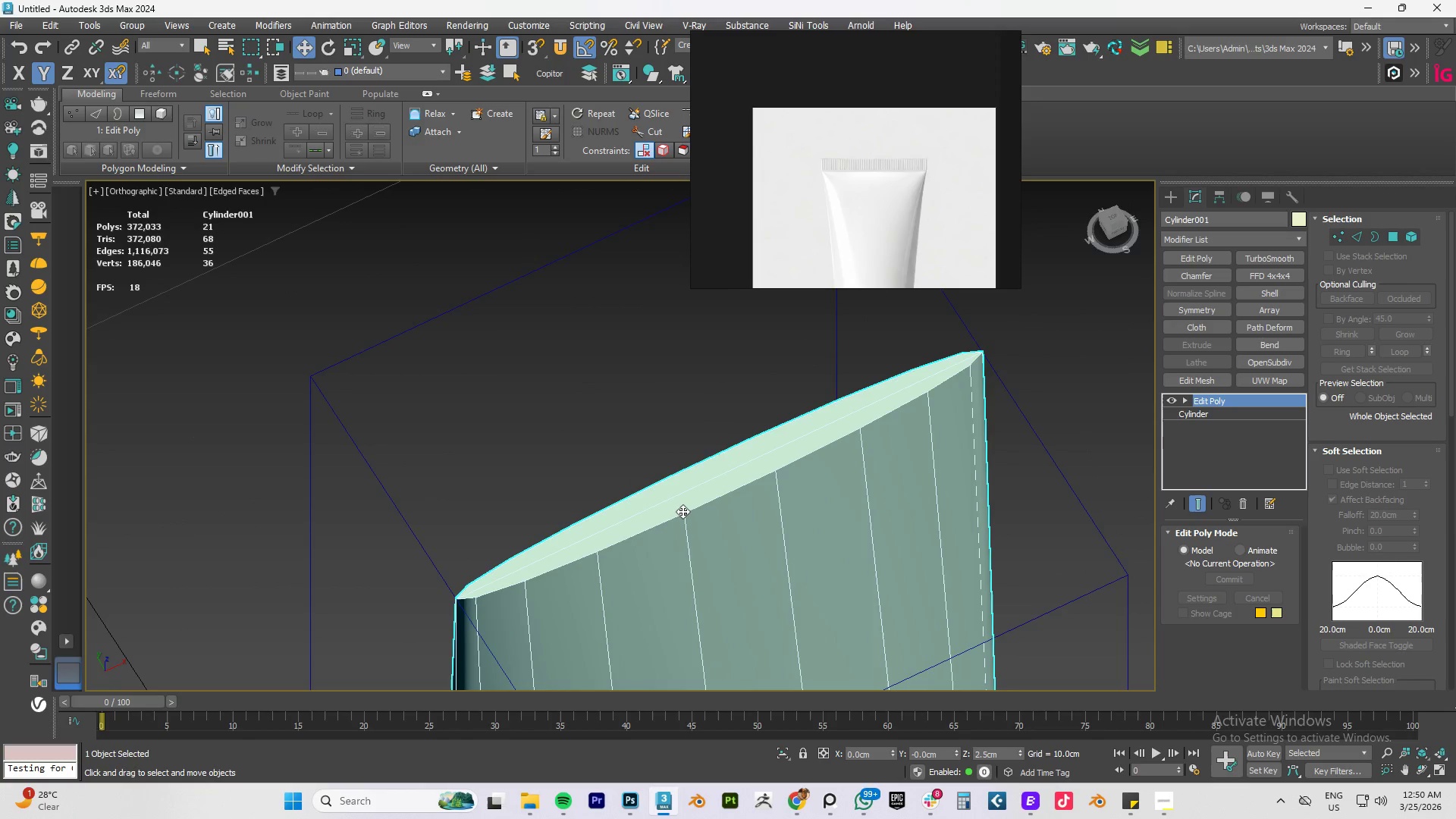 
key(4)
 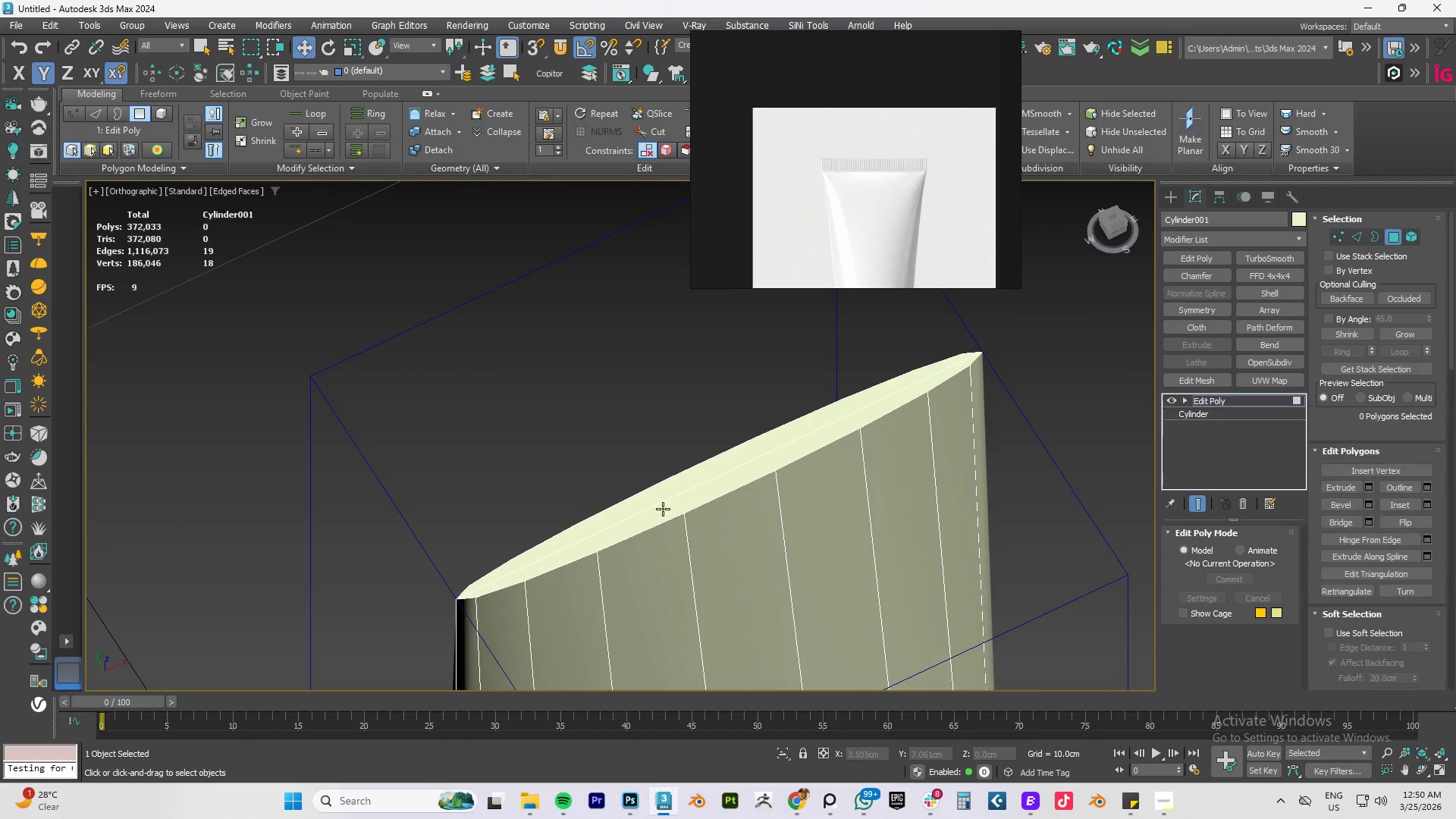 
left_click([663, 509])
 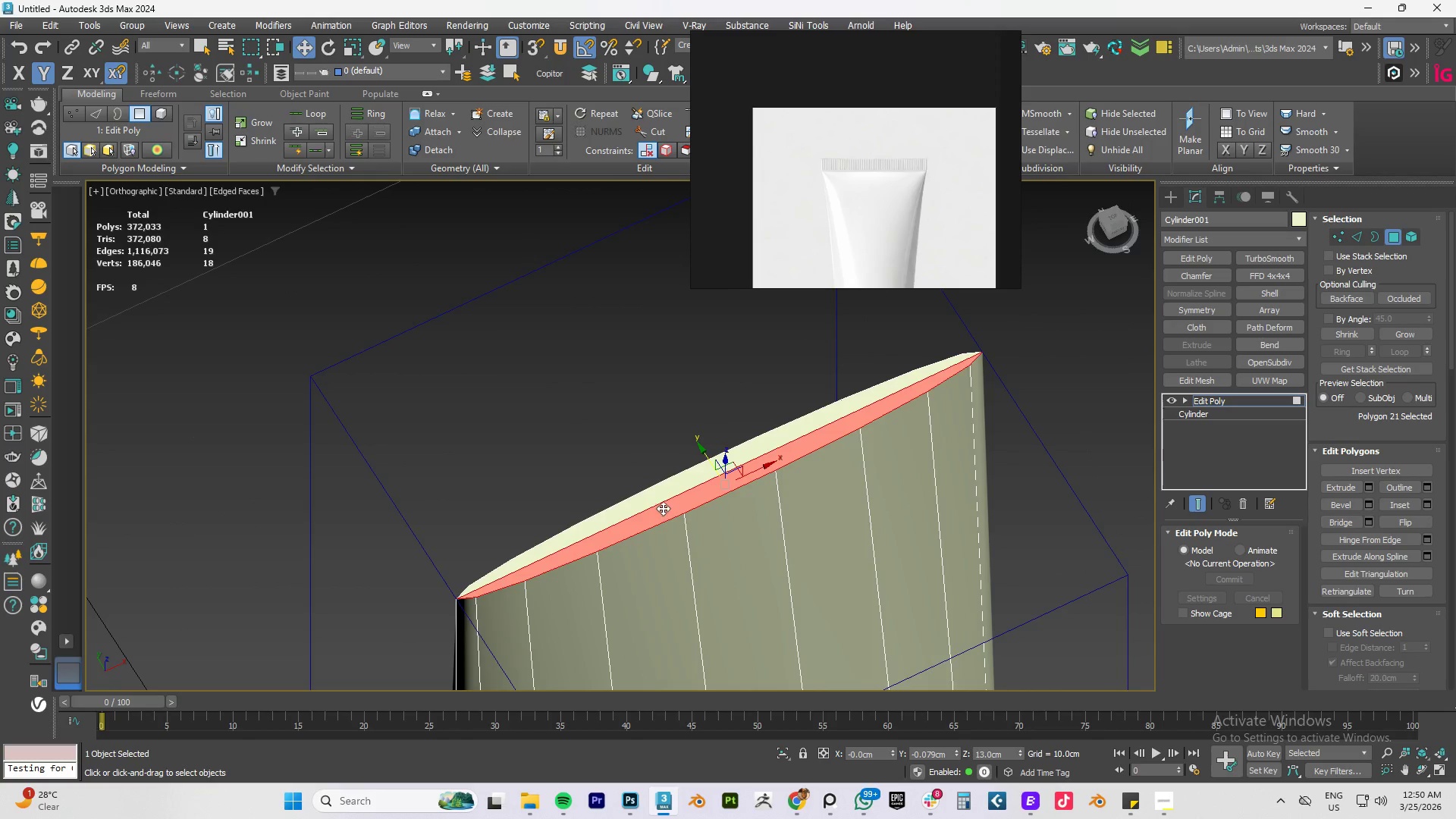 
hold_key(key=ControlLeft, duration=0.52)
double_click([657, 497])
 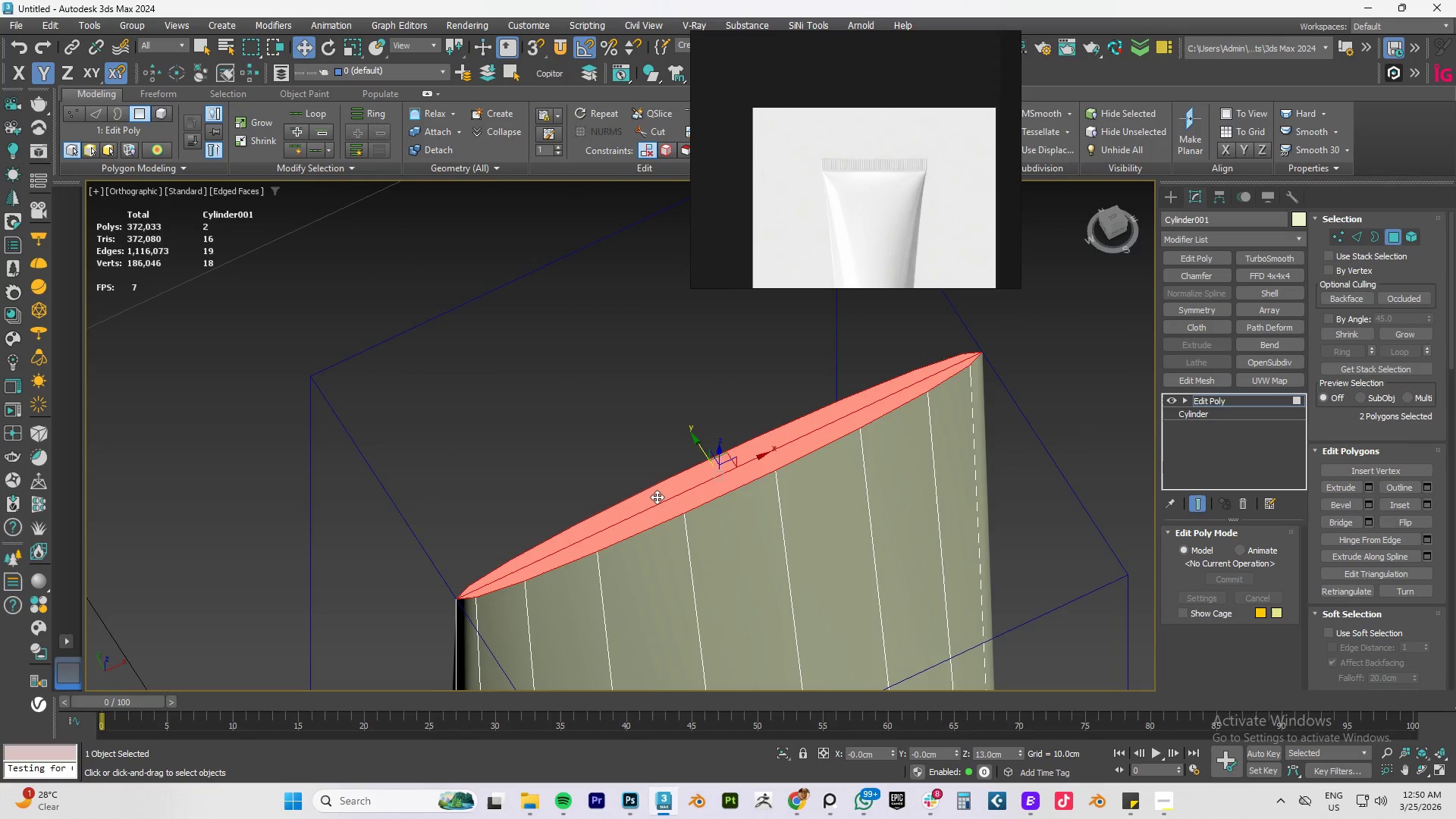 
key(Control+Delete)
 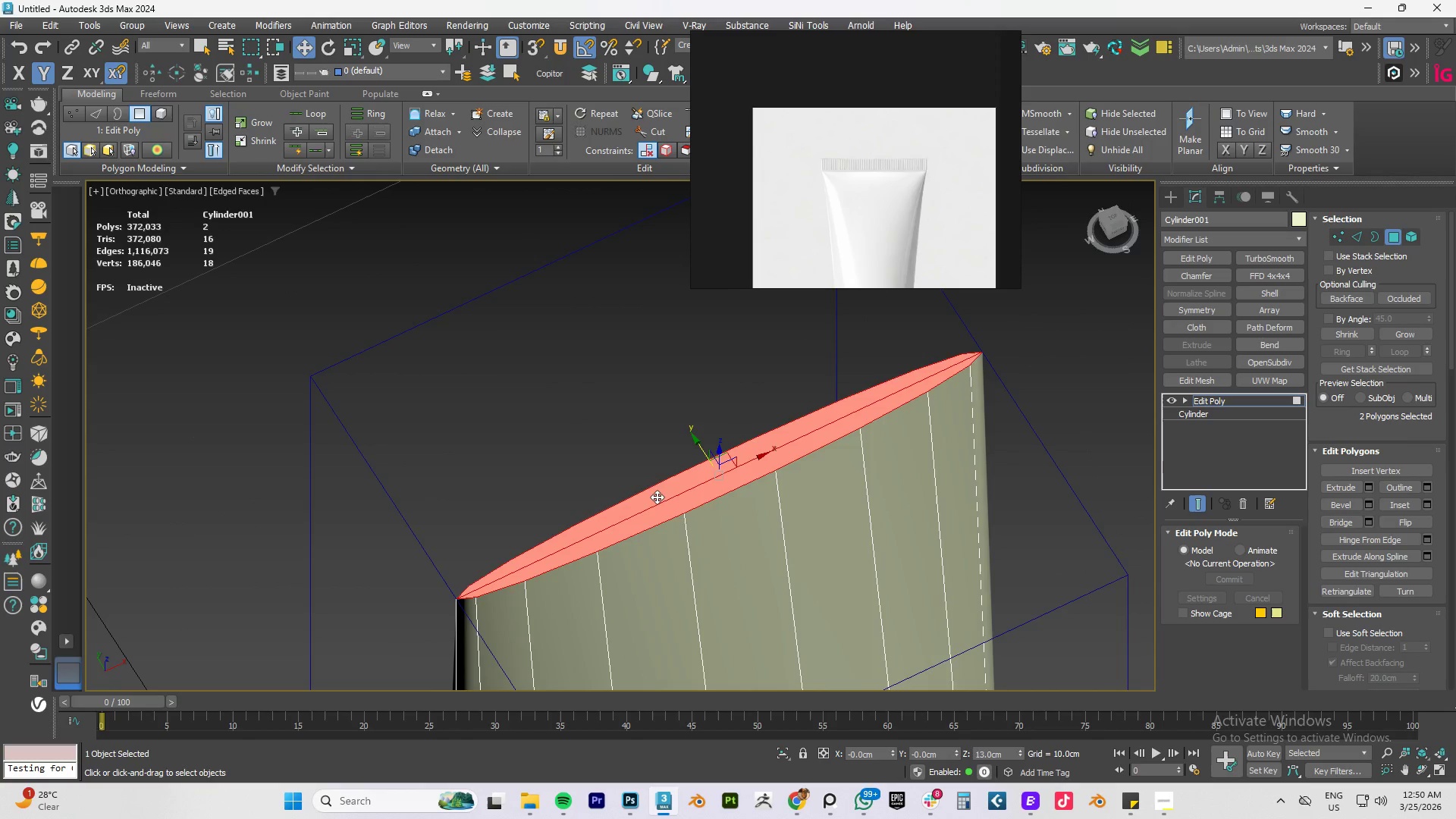 
key(Delete)
 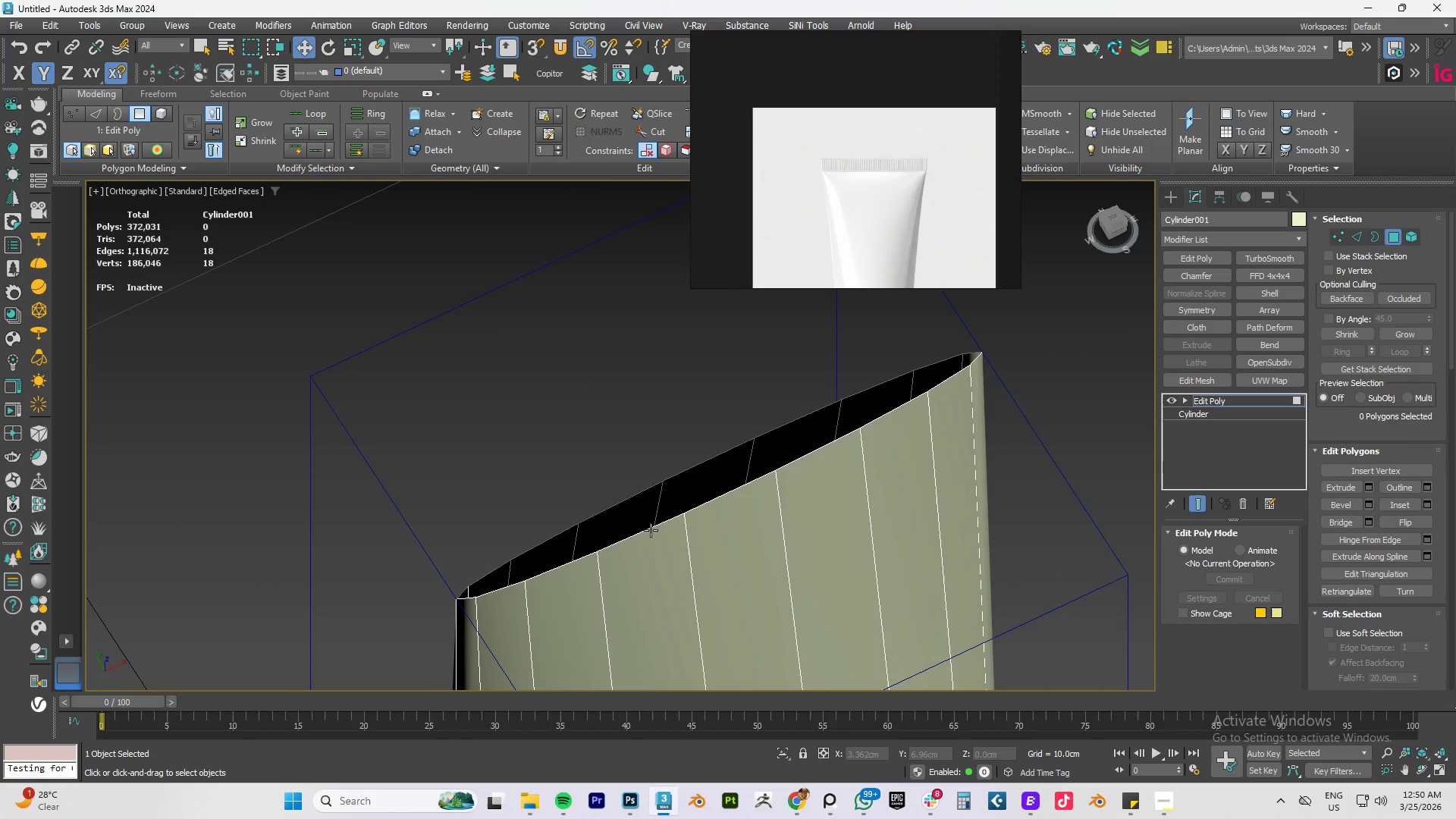 
double_click([651, 530])
 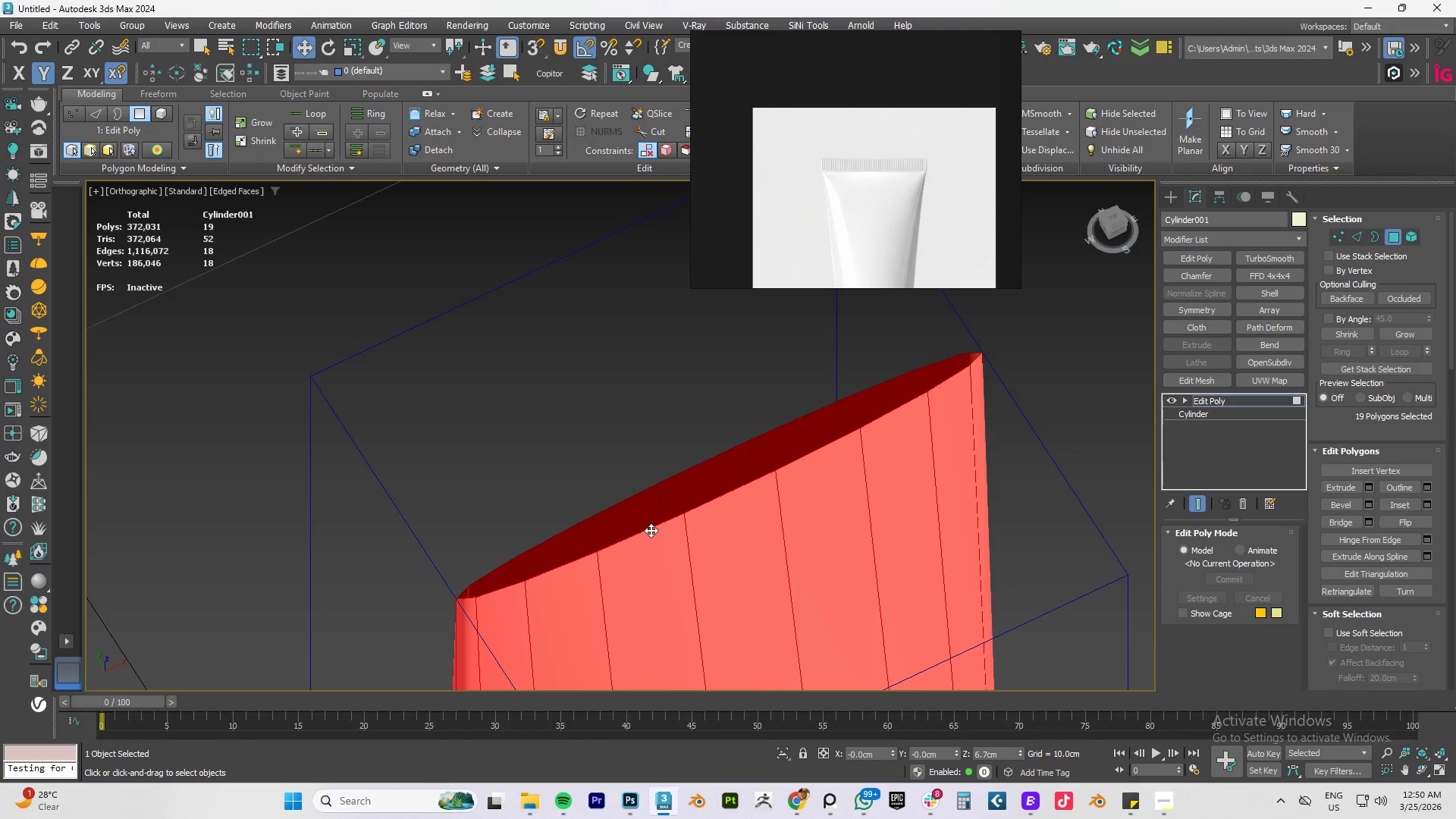 
key(4)
 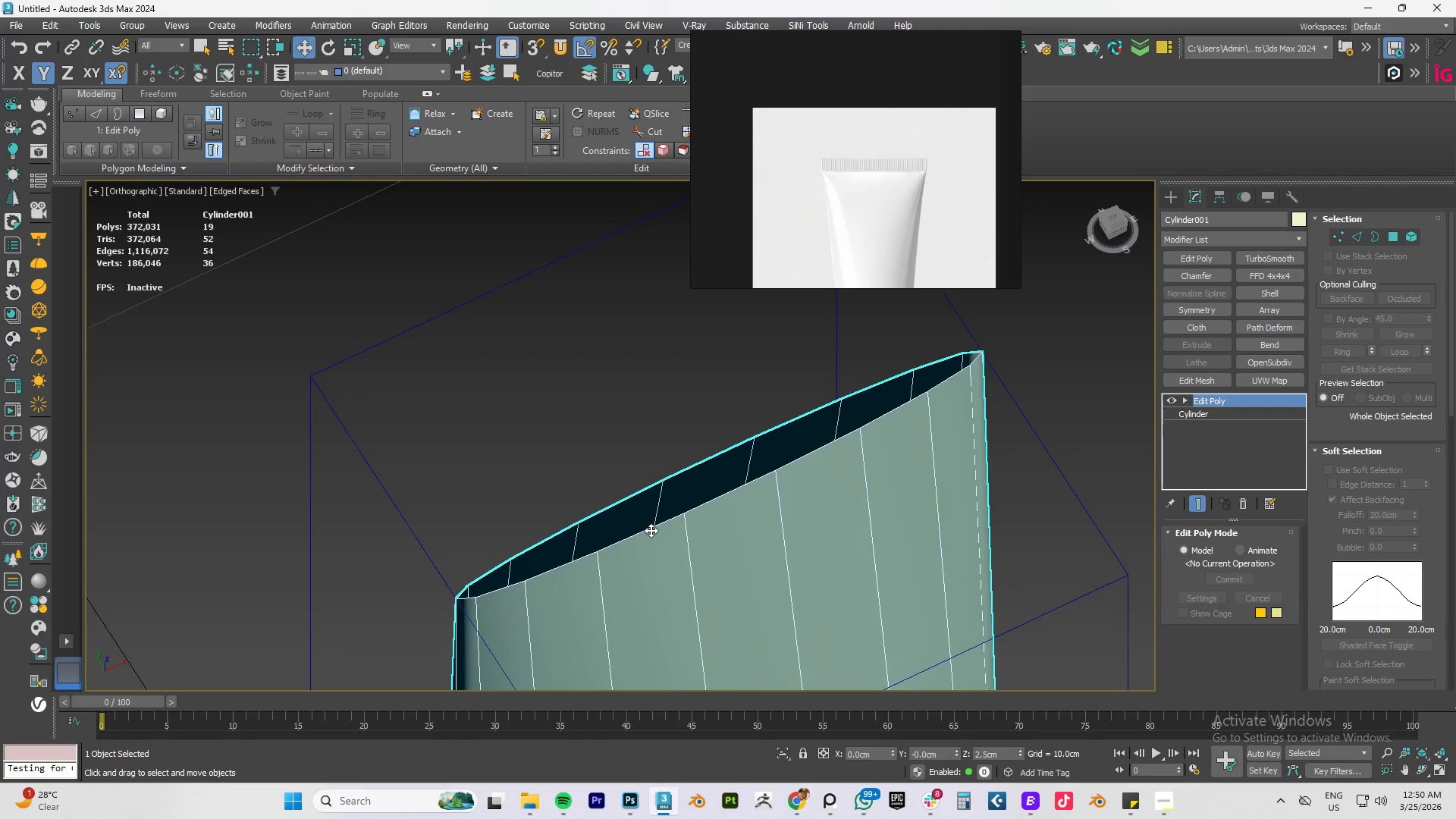 
left_click([651, 530])
 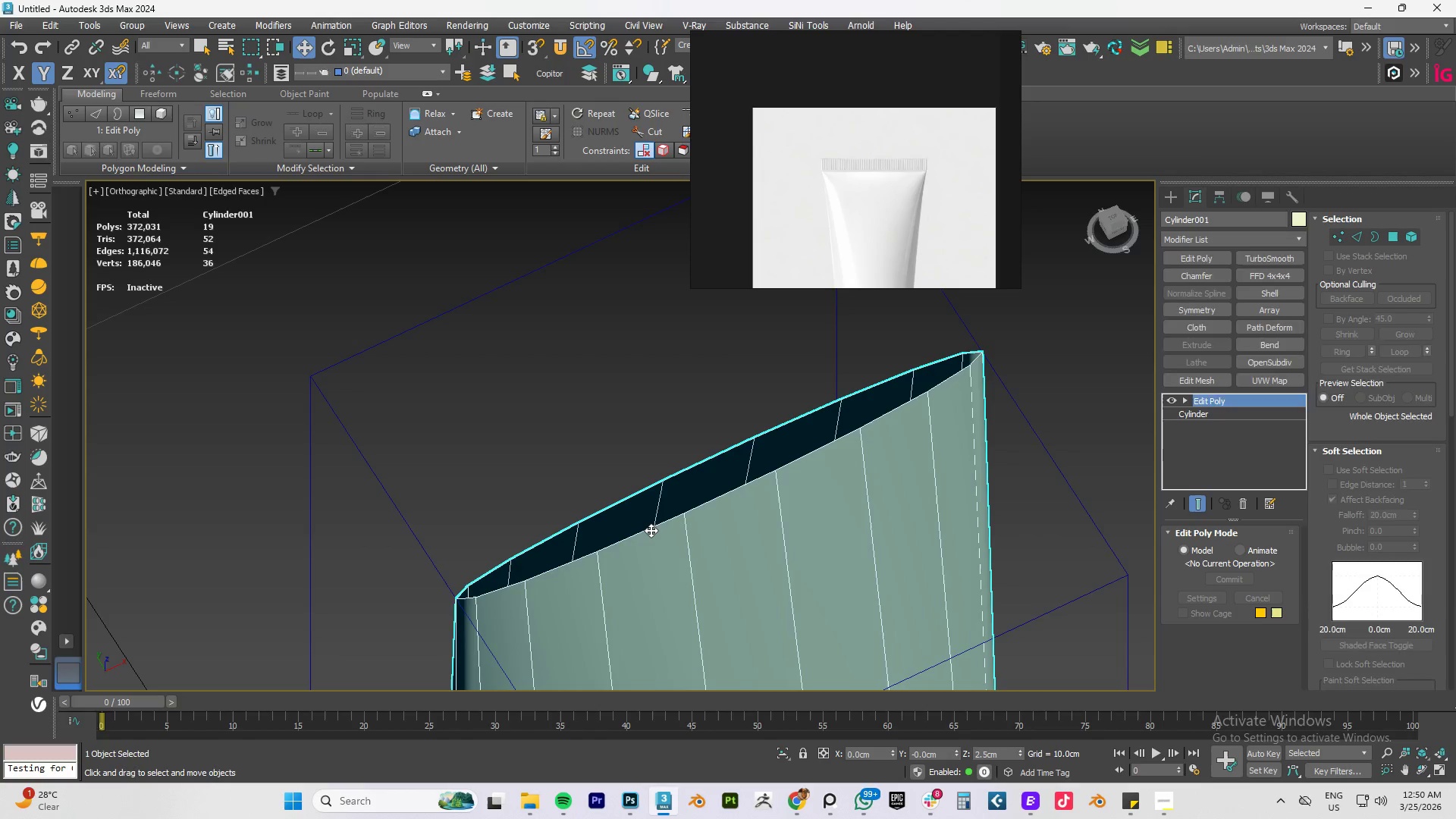 
key(3)
 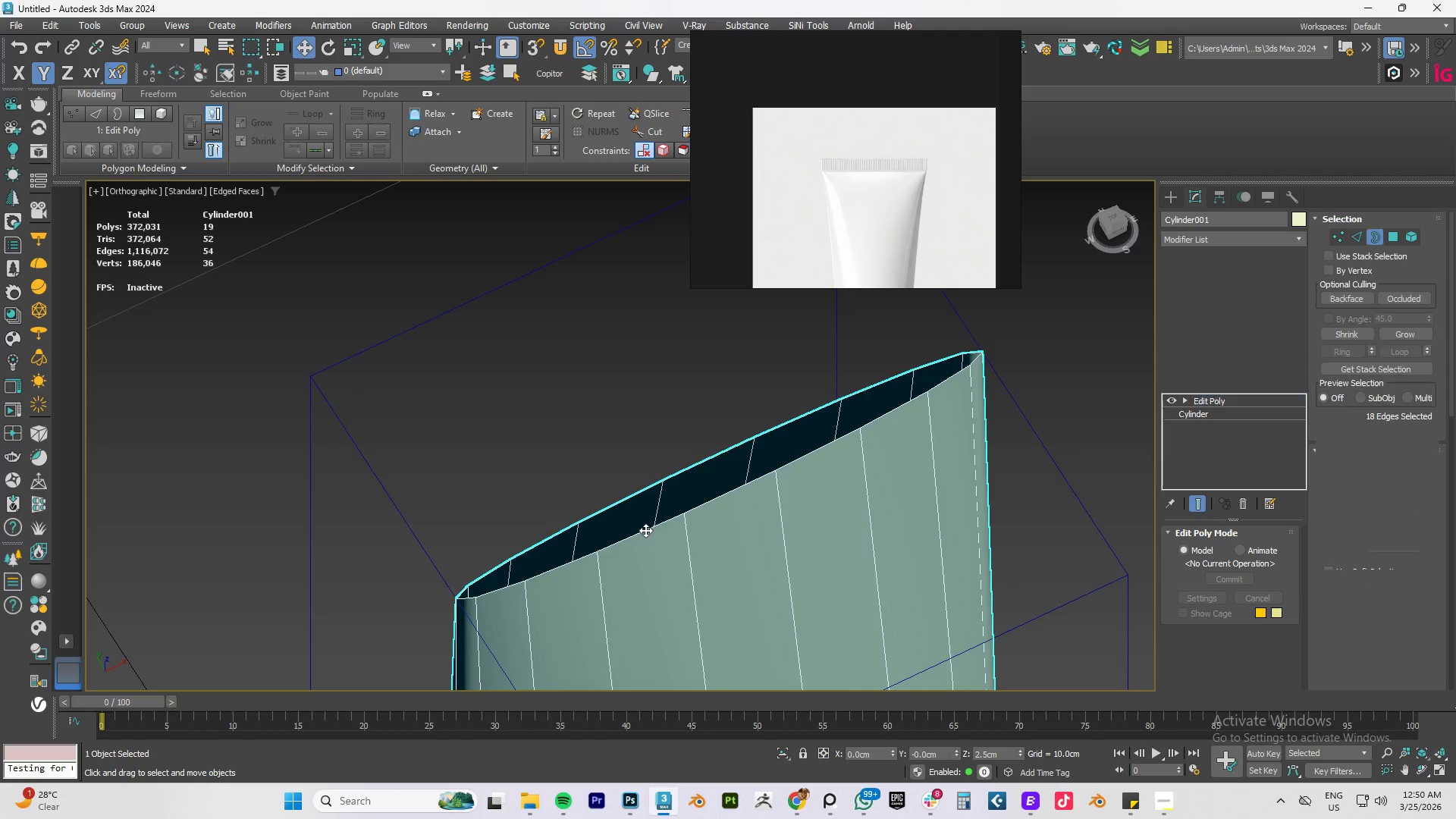 
left_click([645, 530])
 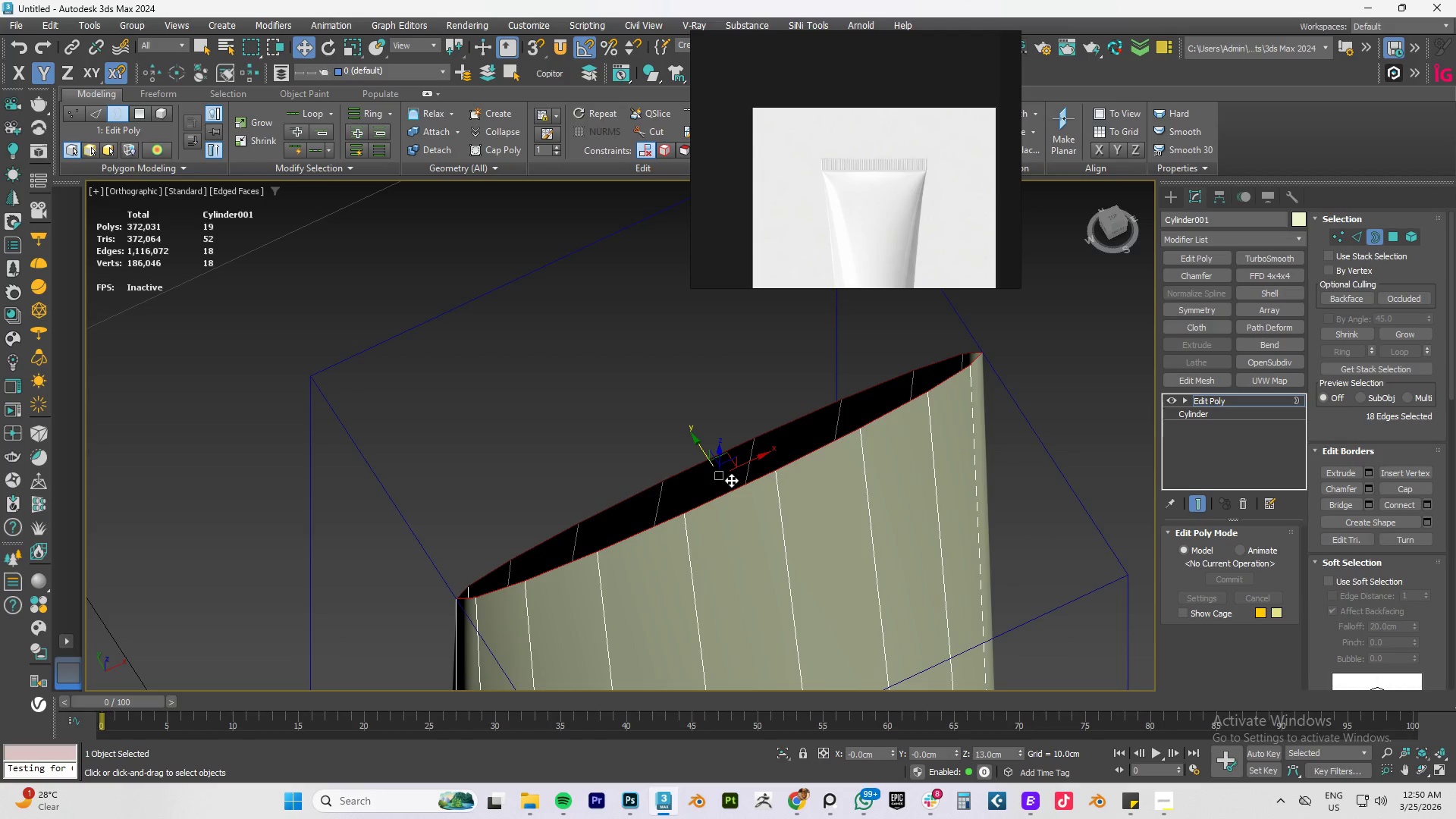 
key(R)
 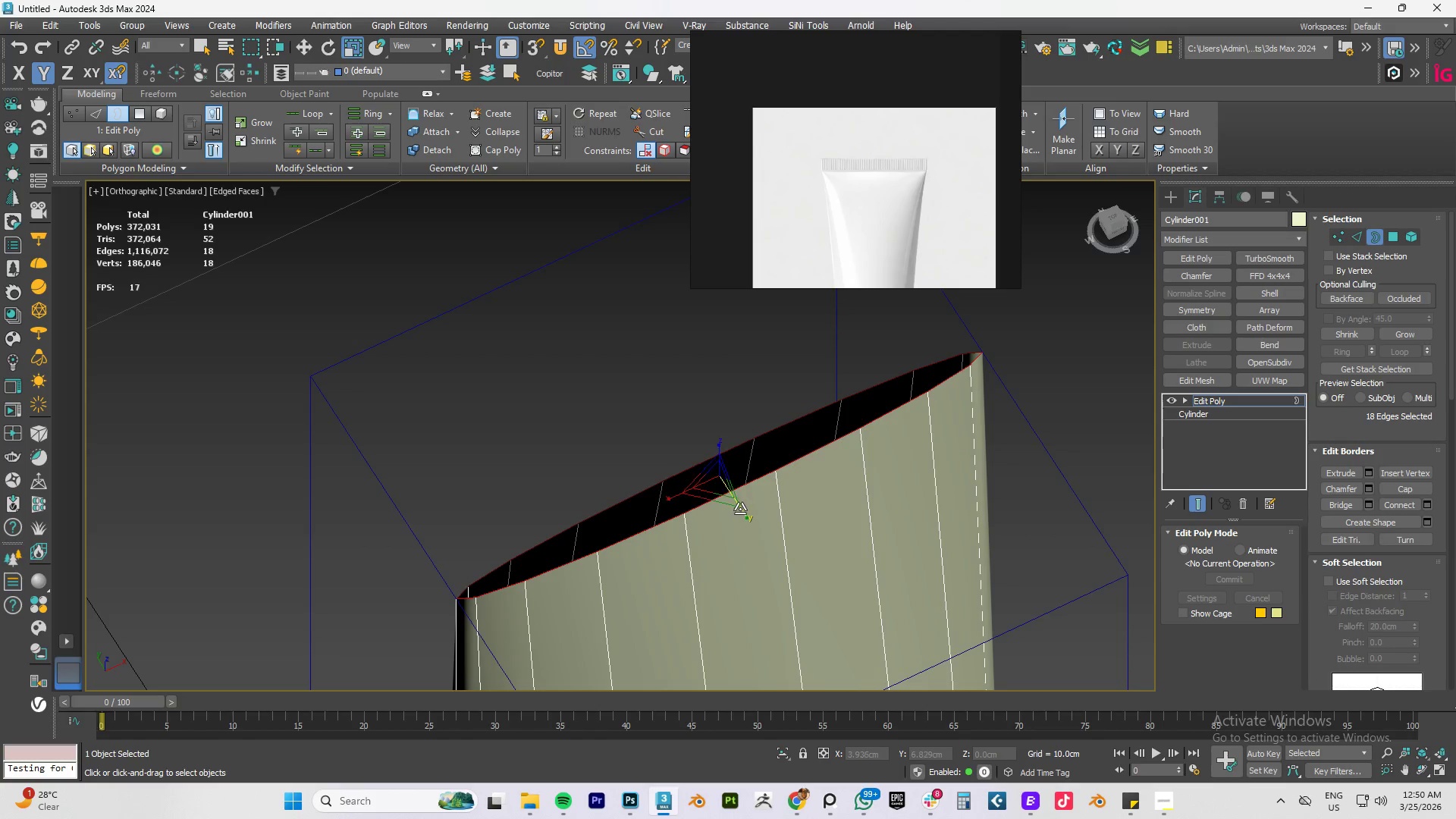 
left_click_drag(start_coordinate=[744, 513], to_coordinate=[696, 373])
 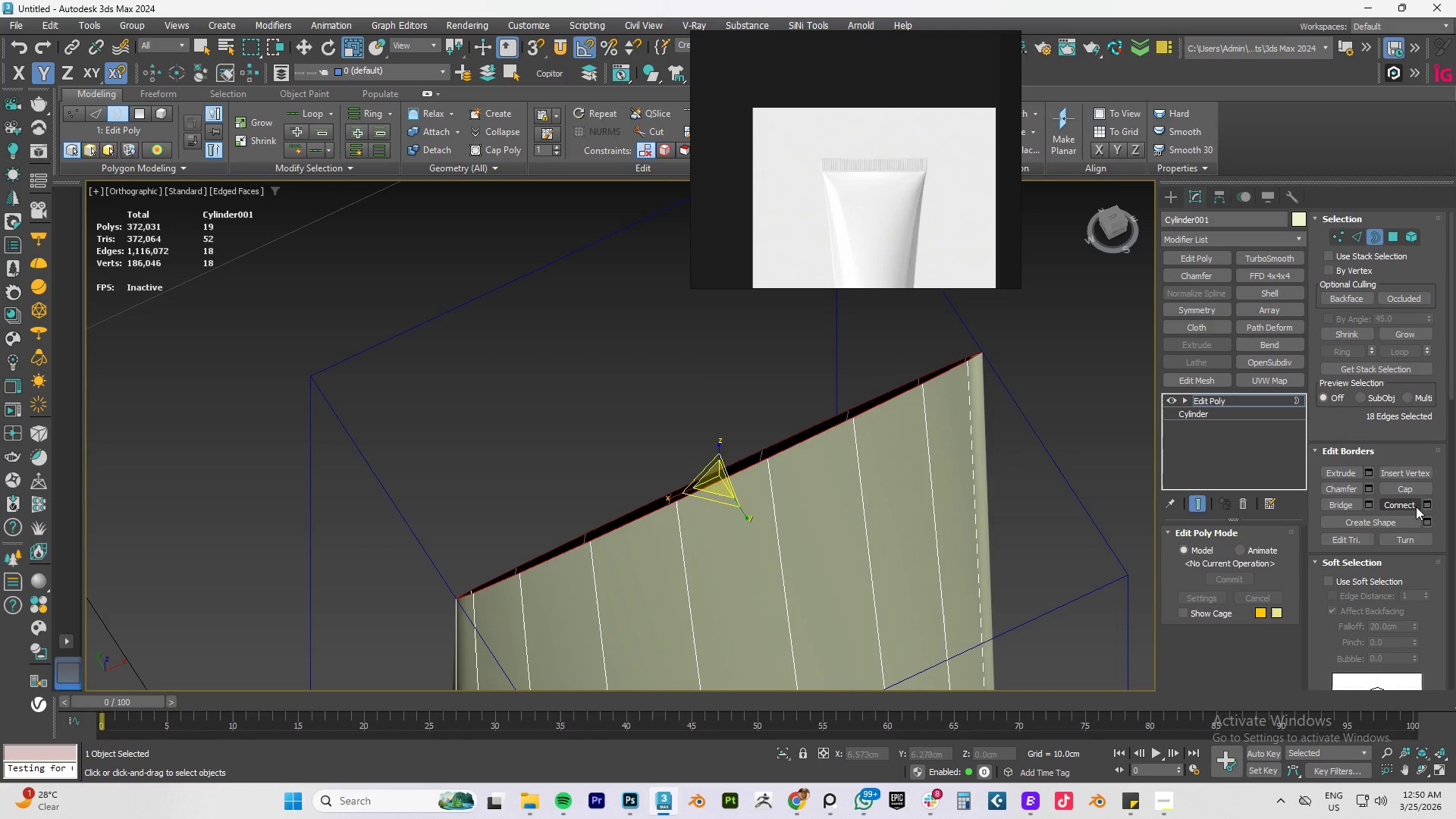 
left_click([1406, 487])
 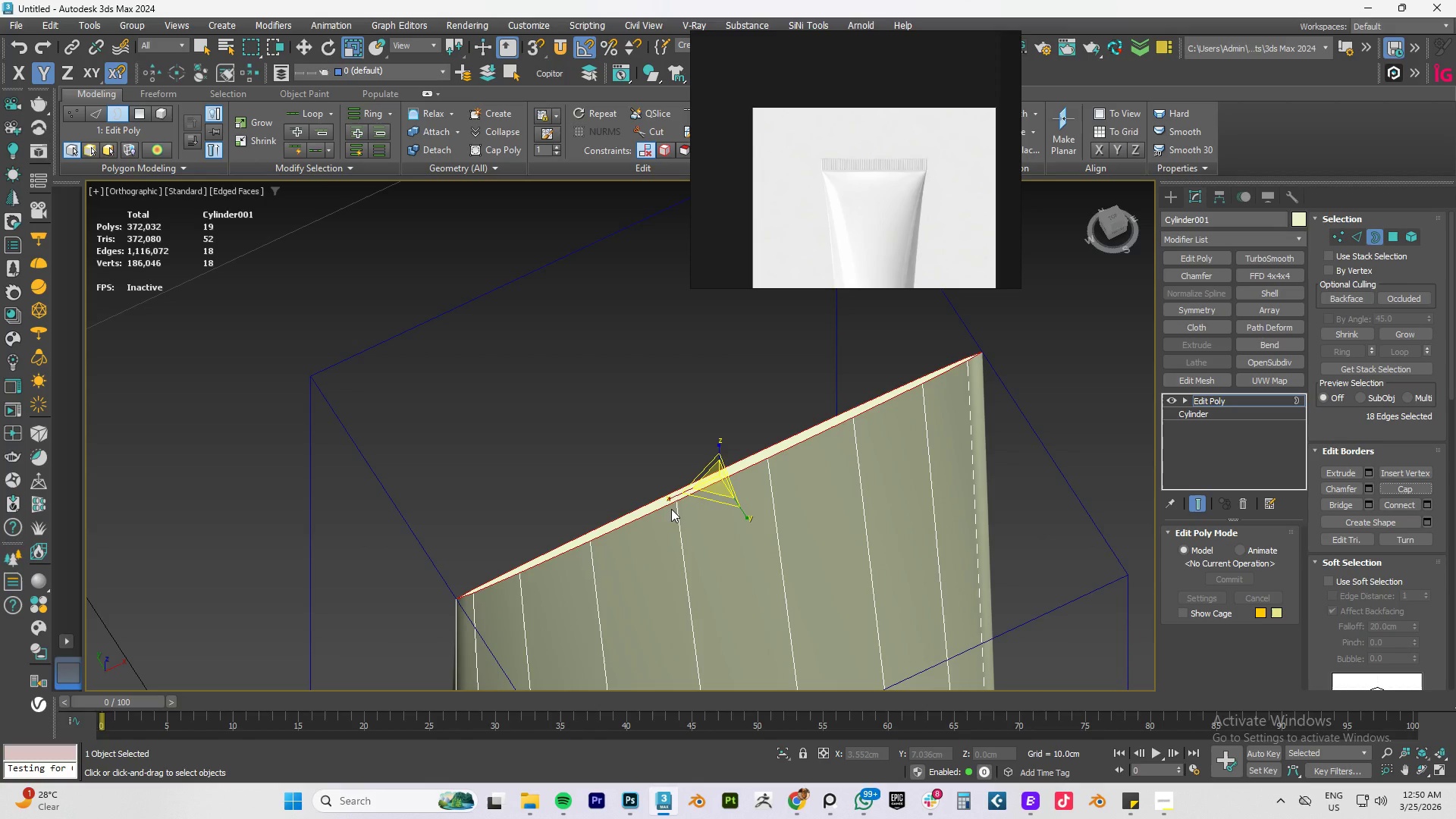 
wait(17.47)
 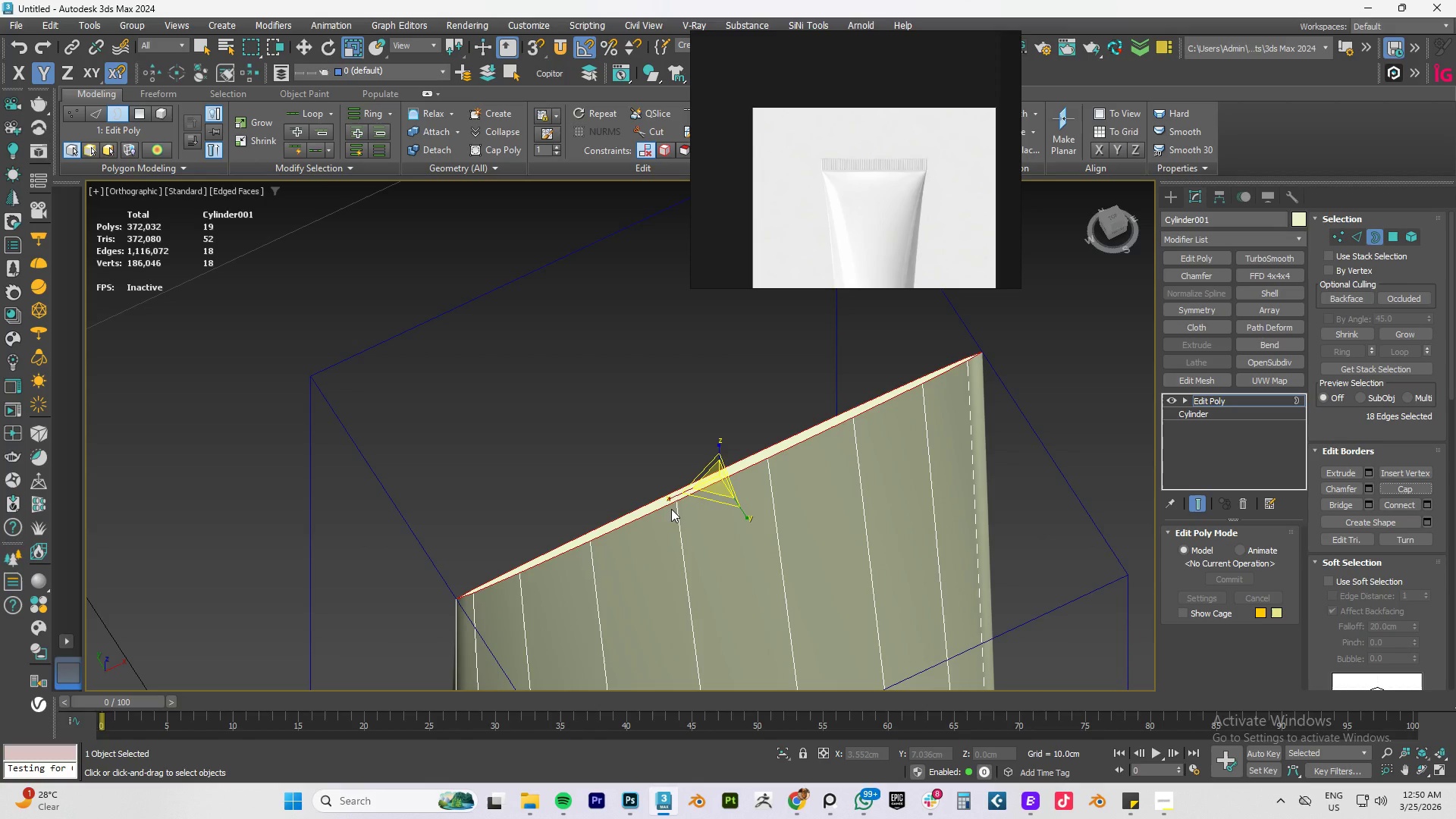 
type(1fz)
 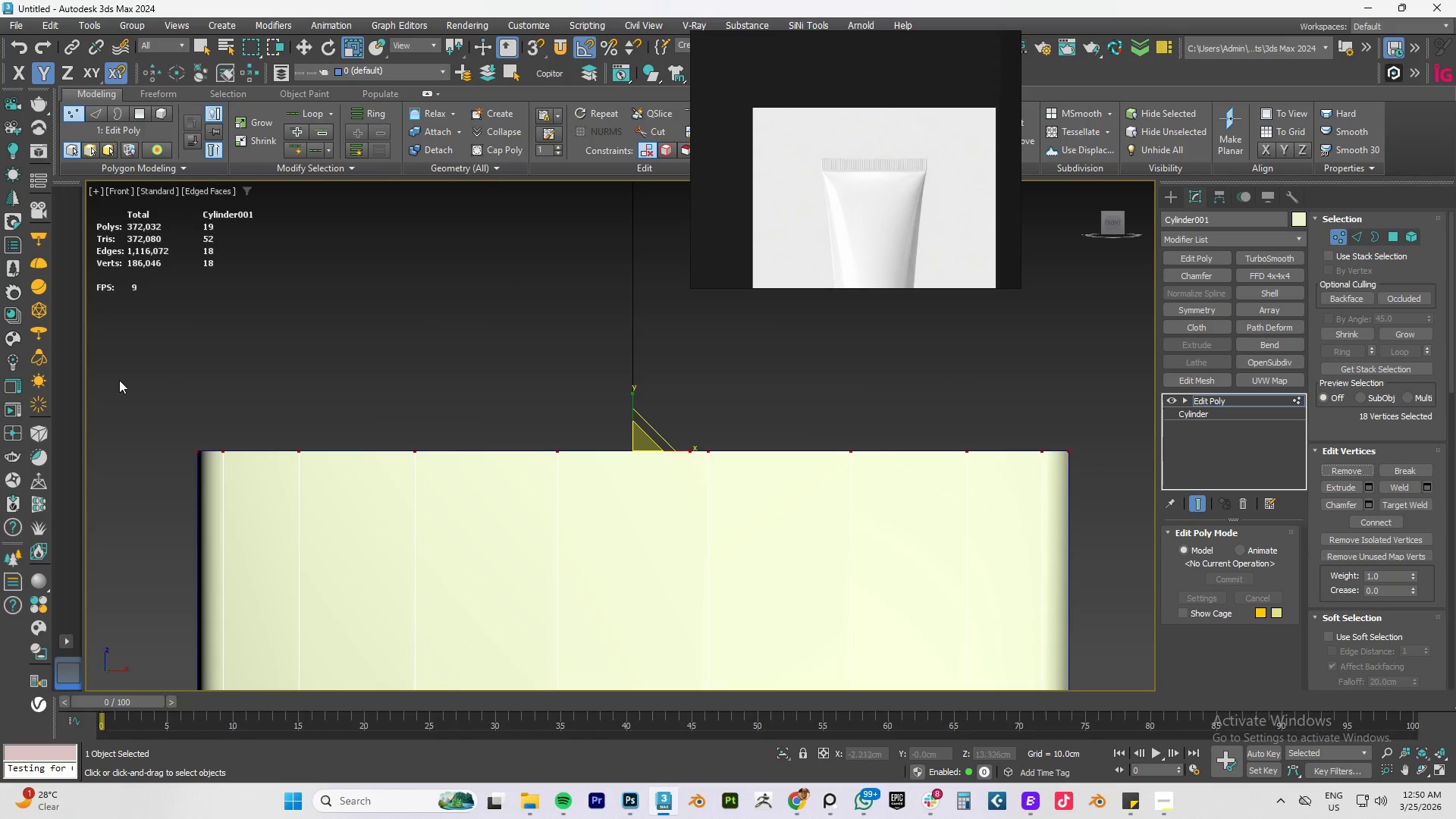 
left_click_drag(start_coordinate=[119, 385], to_coordinate=[1302, 529])
 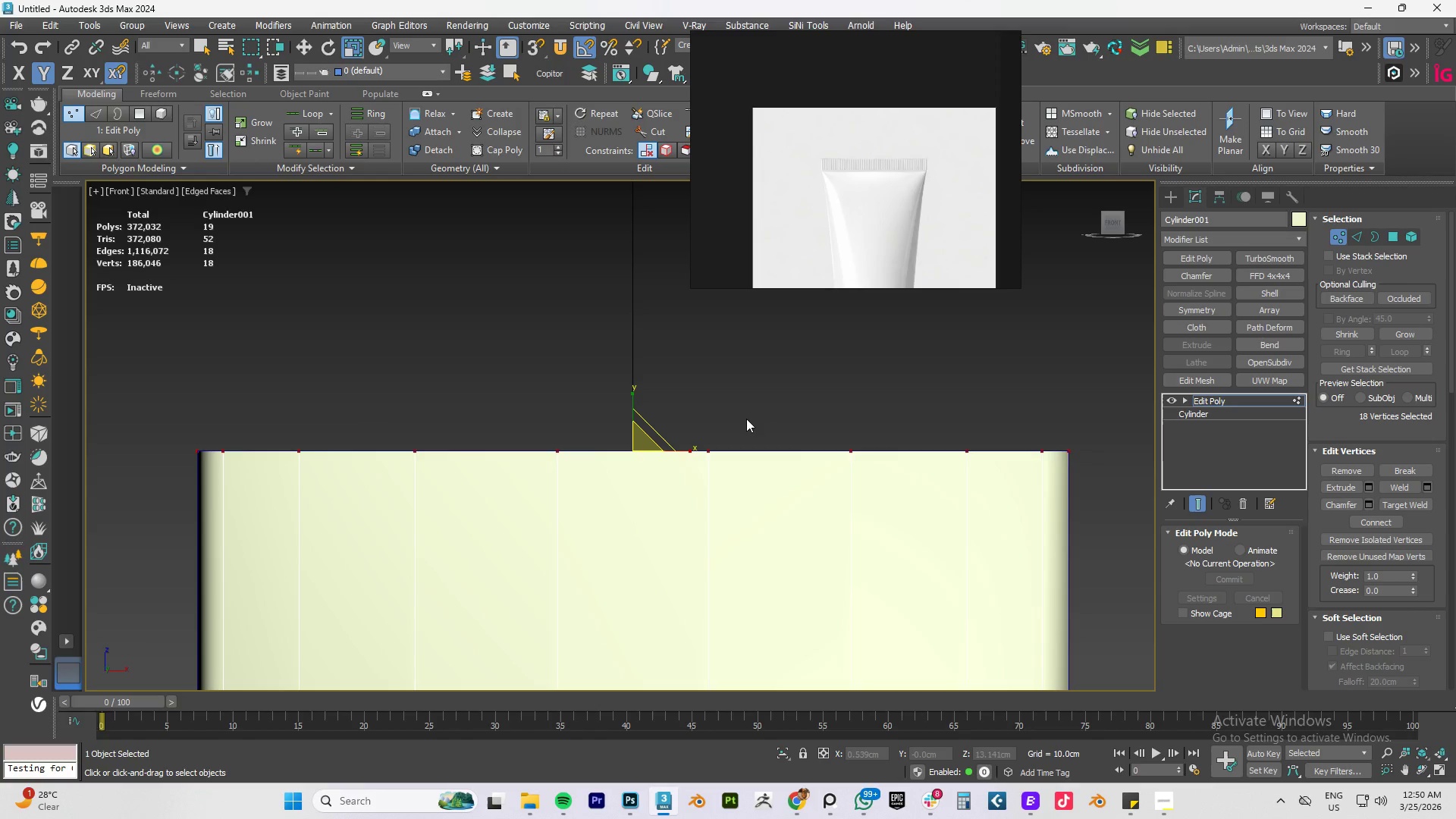 
left_click_drag(start_coordinate=[686, 449], to_coordinate=[750, 438])
 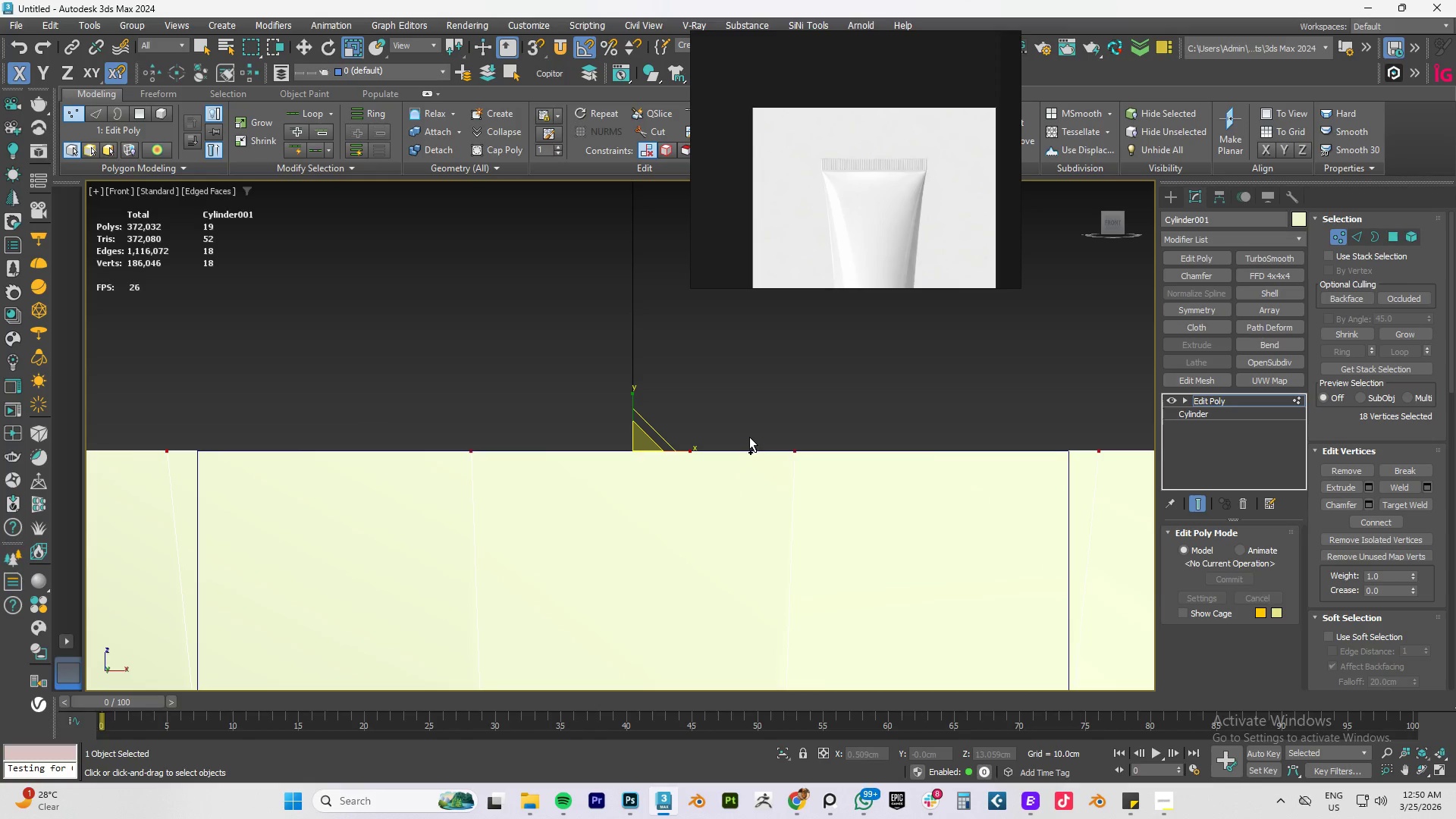 
key(Control+Z)
 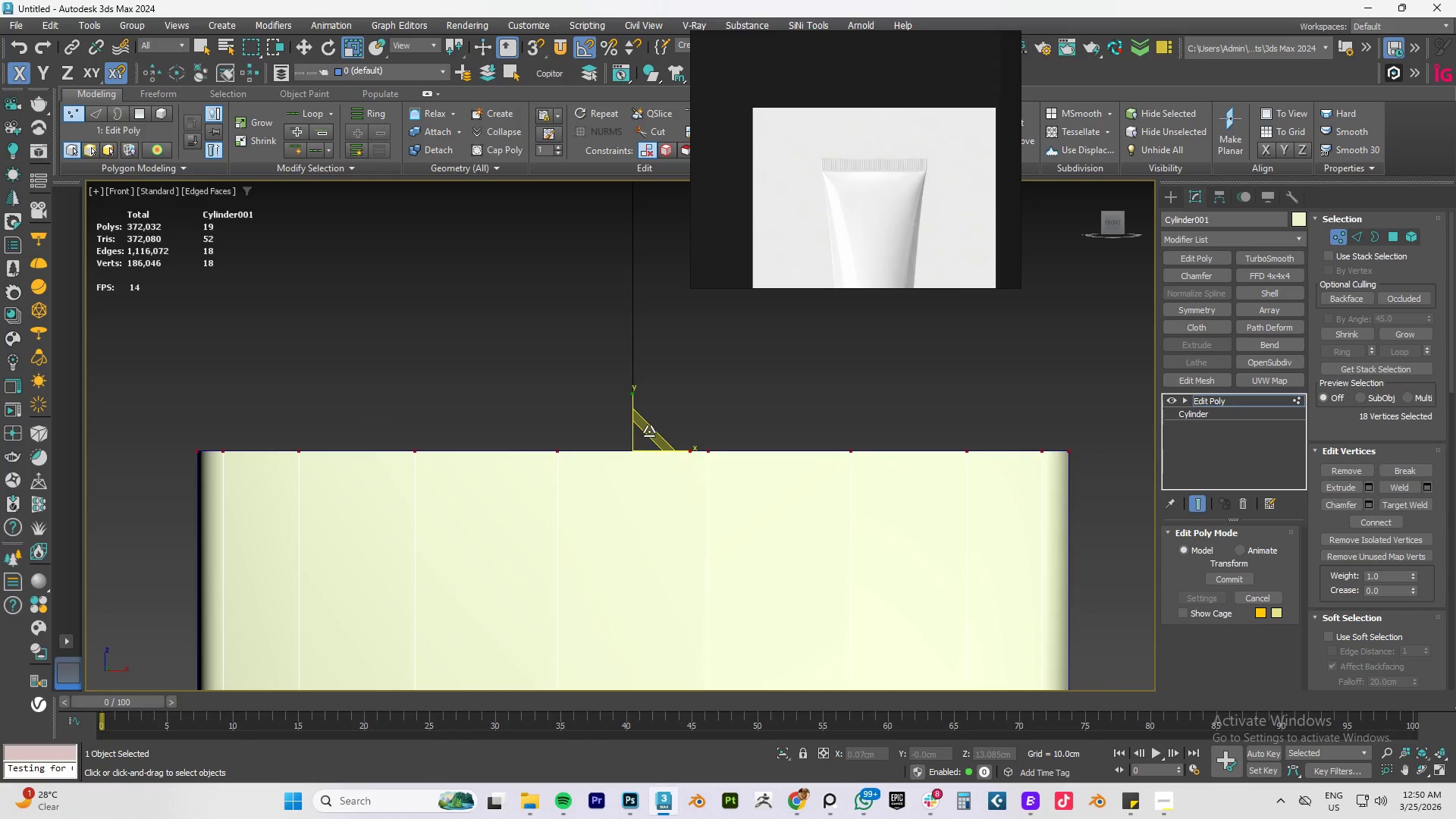 
left_click_drag(start_coordinate=[649, 431], to_coordinate=[667, 404])
 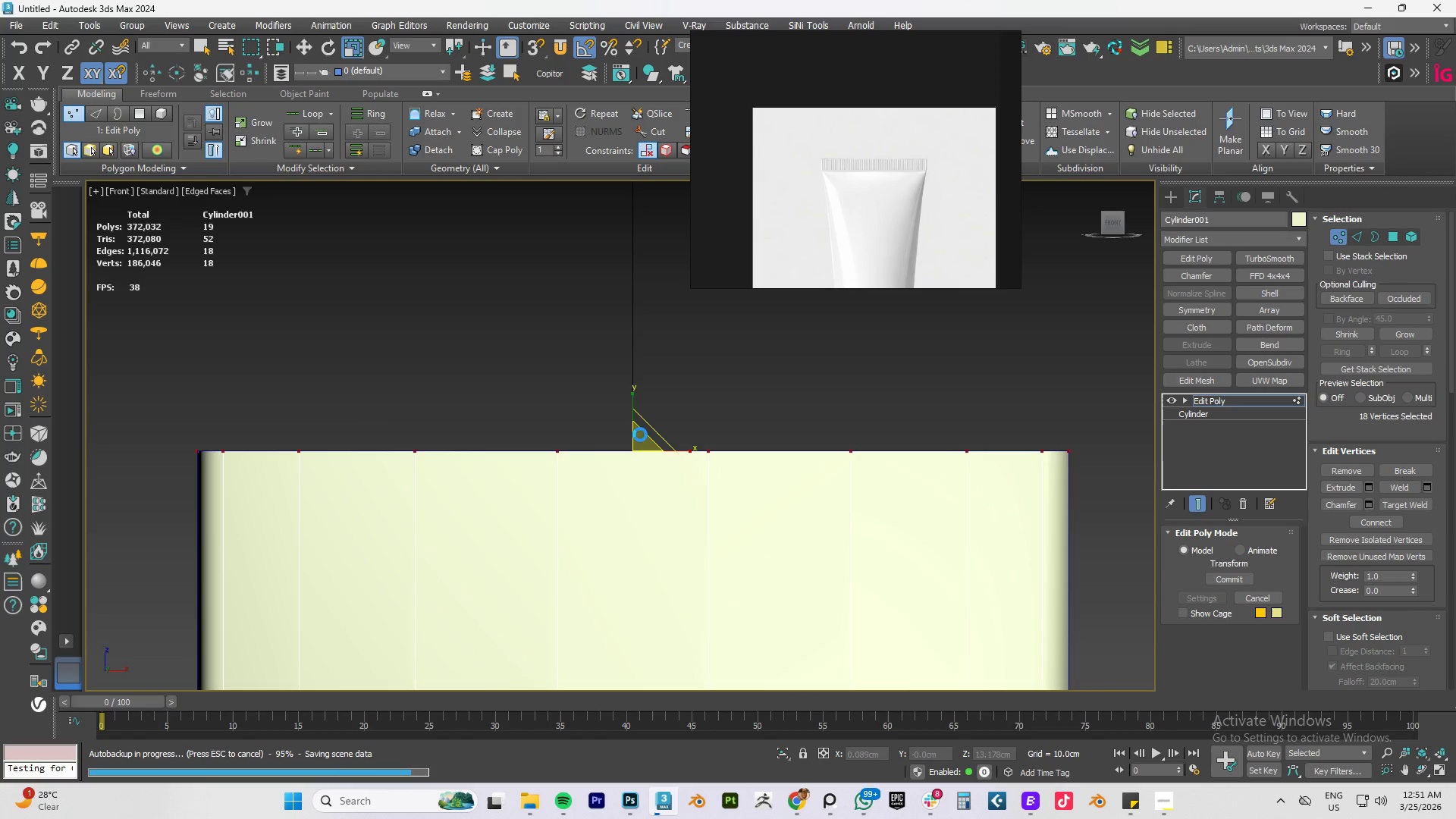 
key(Control+Z)
 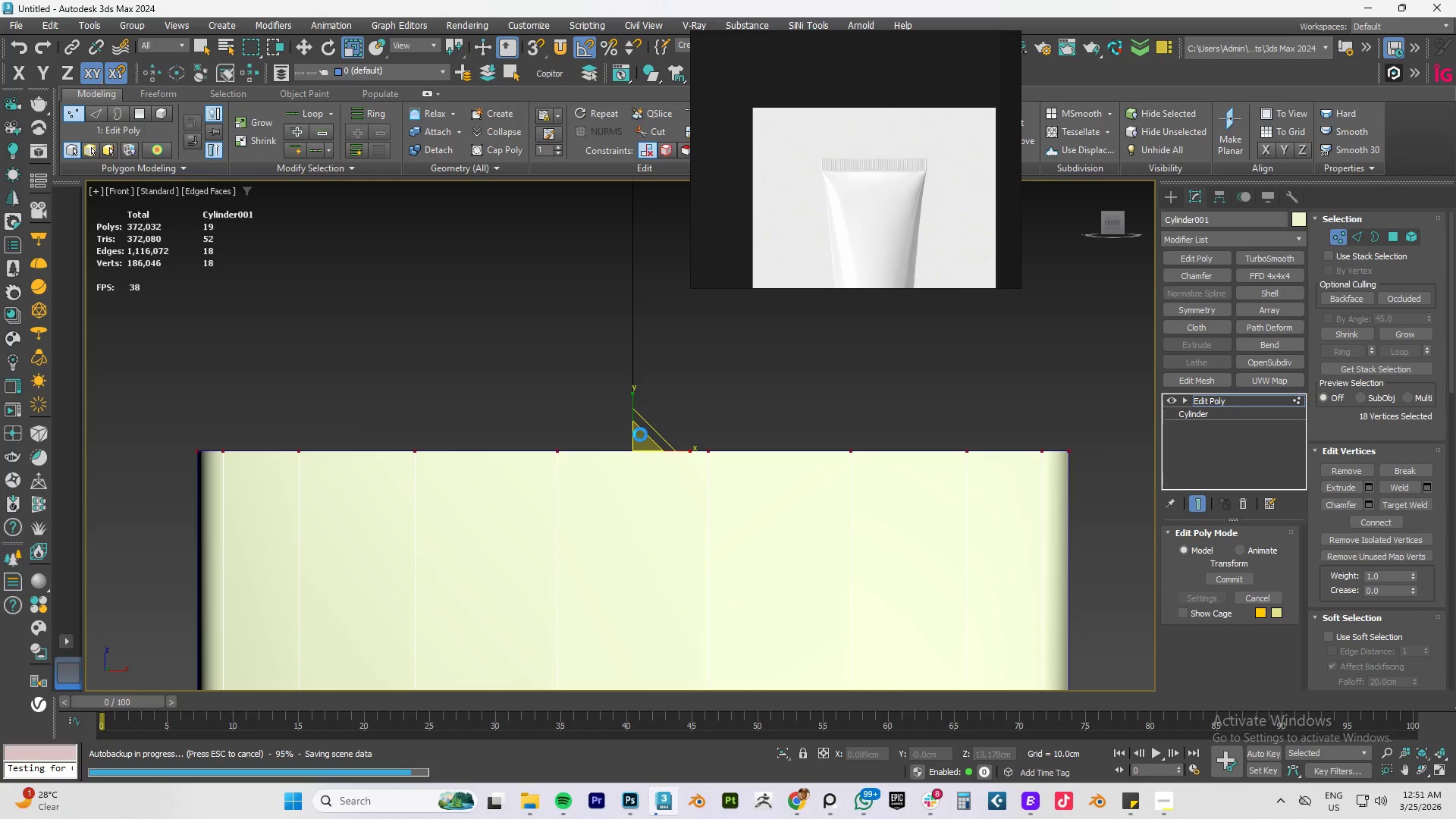 
left_click_drag(start_coordinate=[640, 435], to_coordinate=[650, 376])
 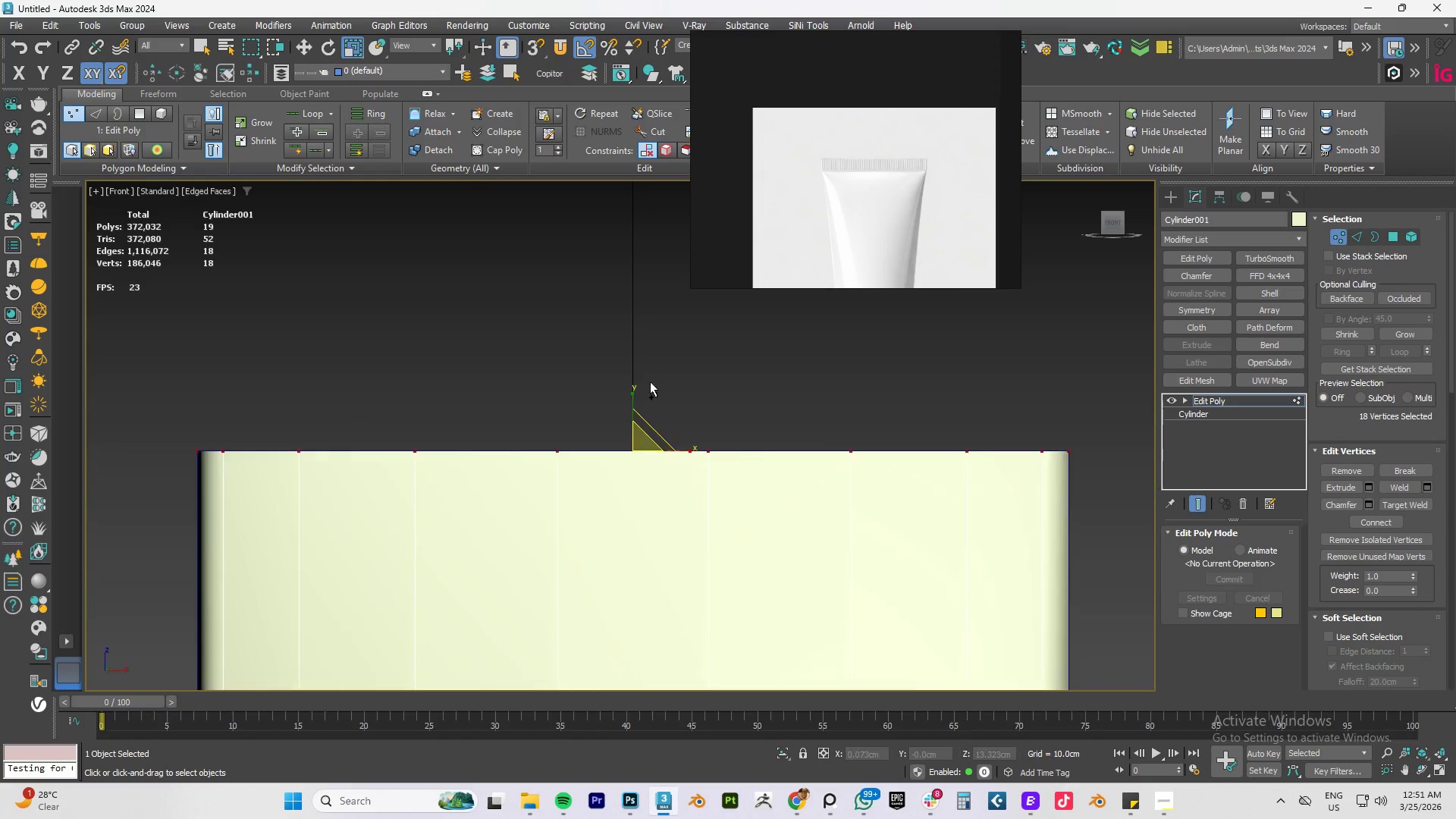 
key(Control+Z)
 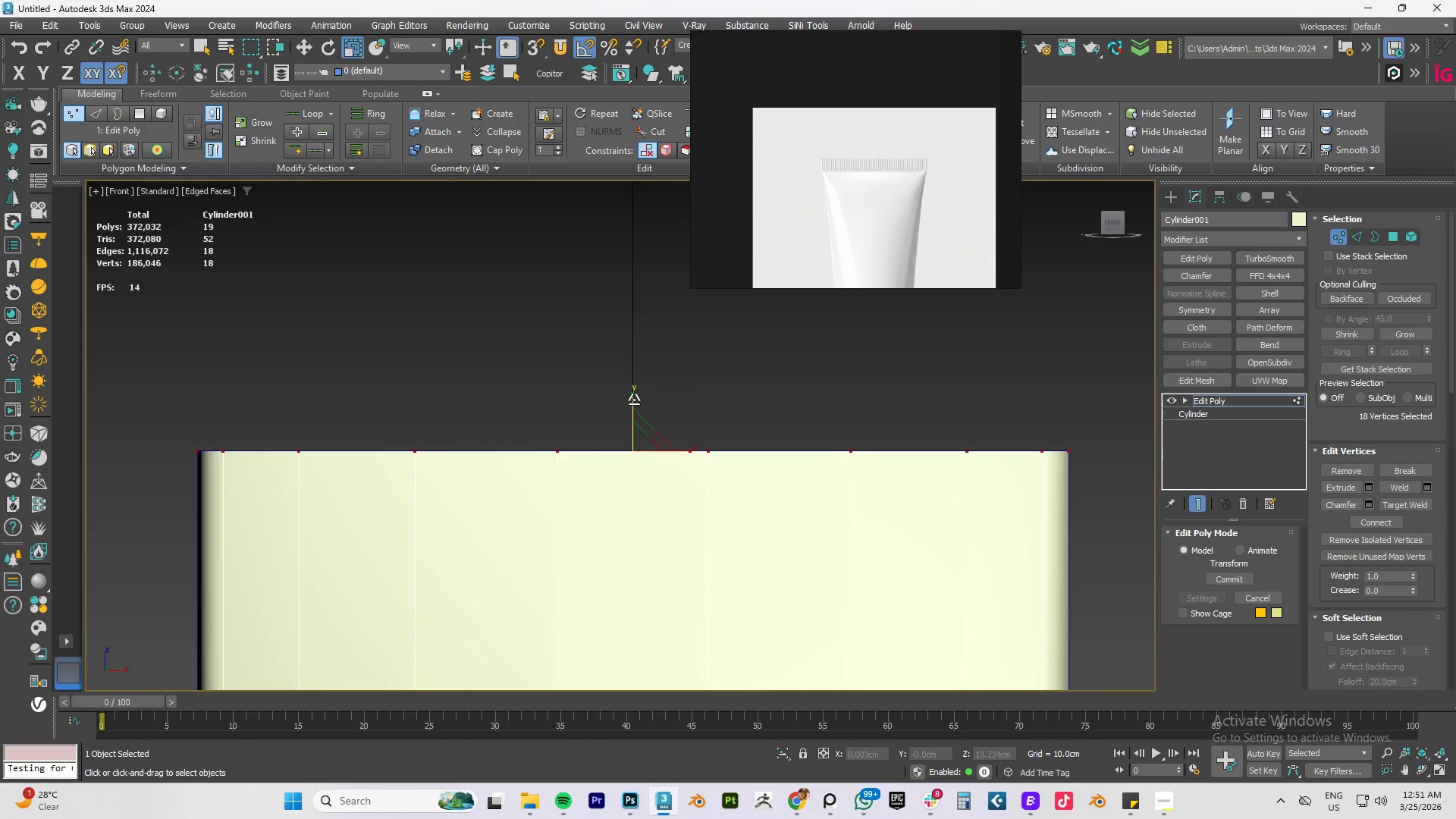 
left_click_drag(start_coordinate=[634, 399], to_coordinate=[655, 298])
 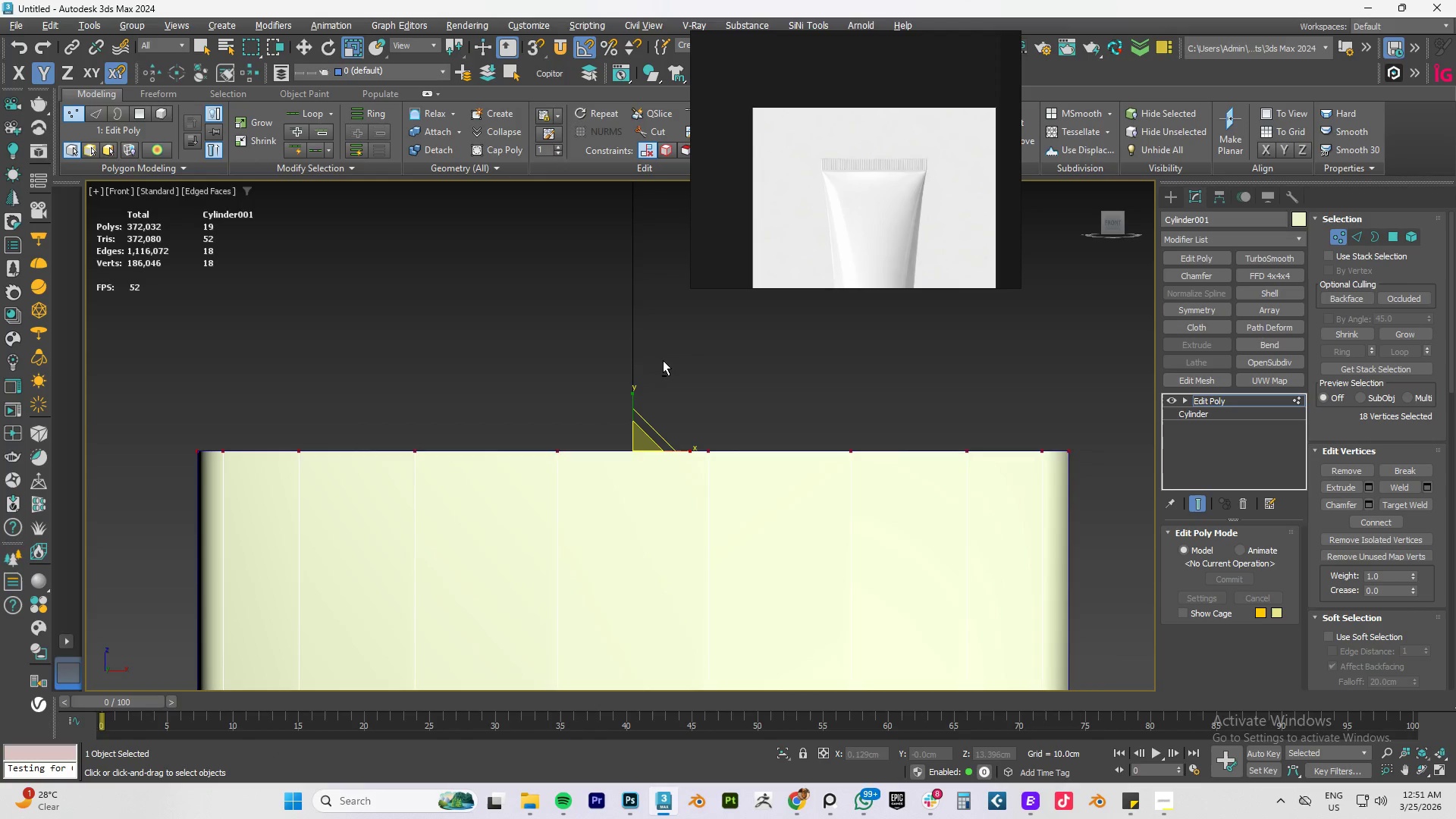 
hold_key(key=AltLeft, duration=0.86)
 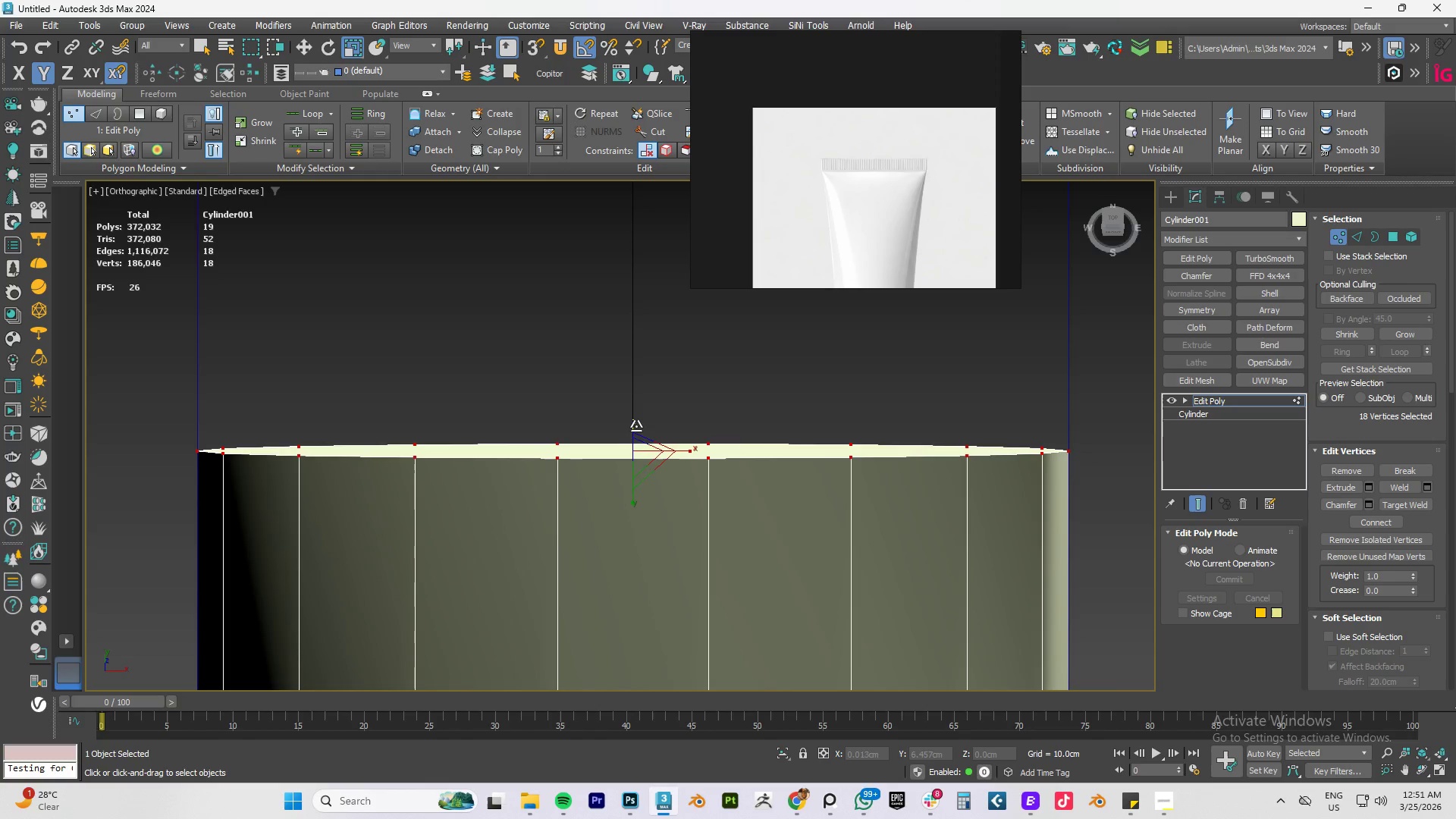 
left_click_drag(start_coordinate=[635, 425], to_coordinate=[654, 350])
 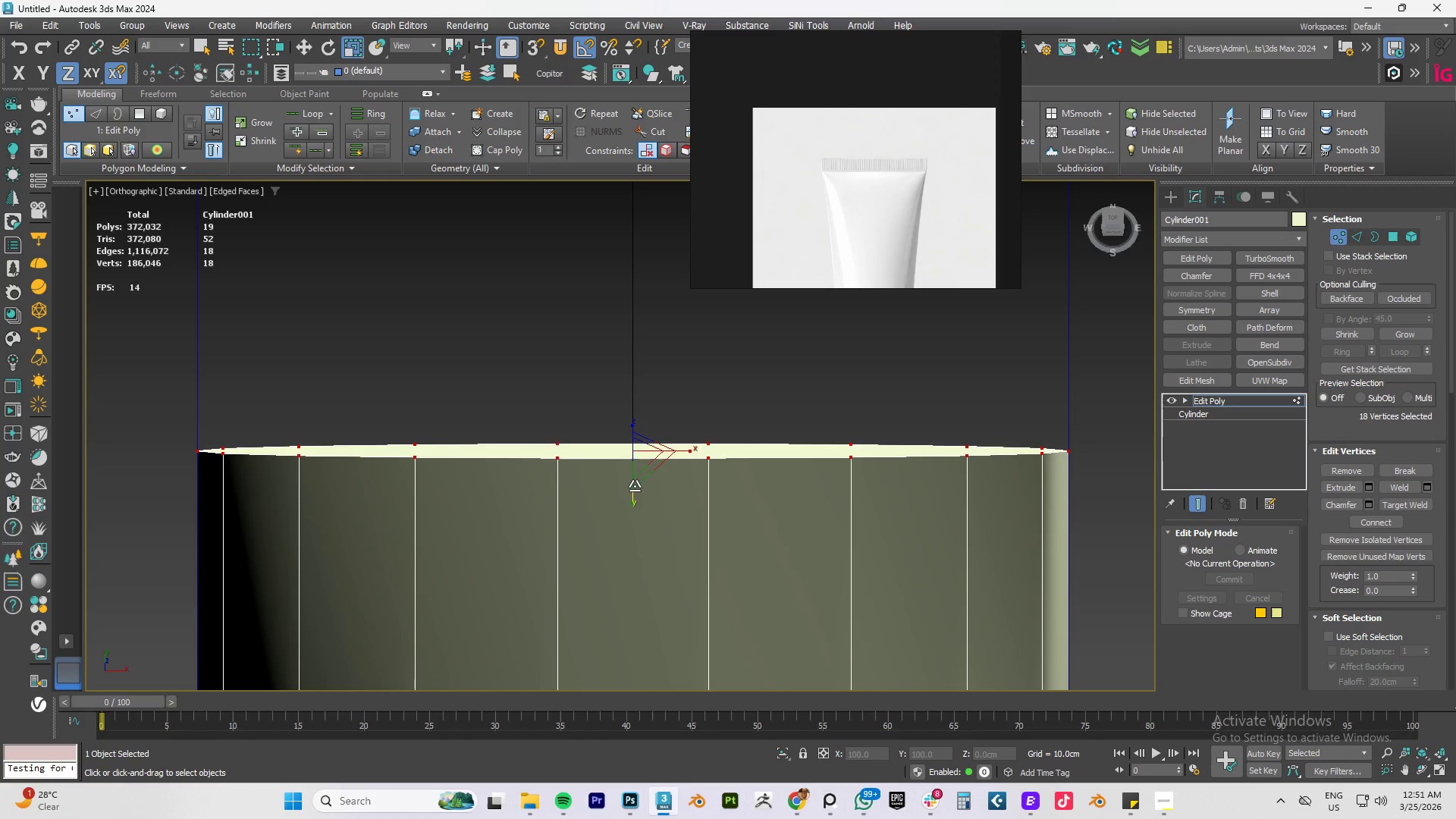 
key(Alt+AltLeft)
 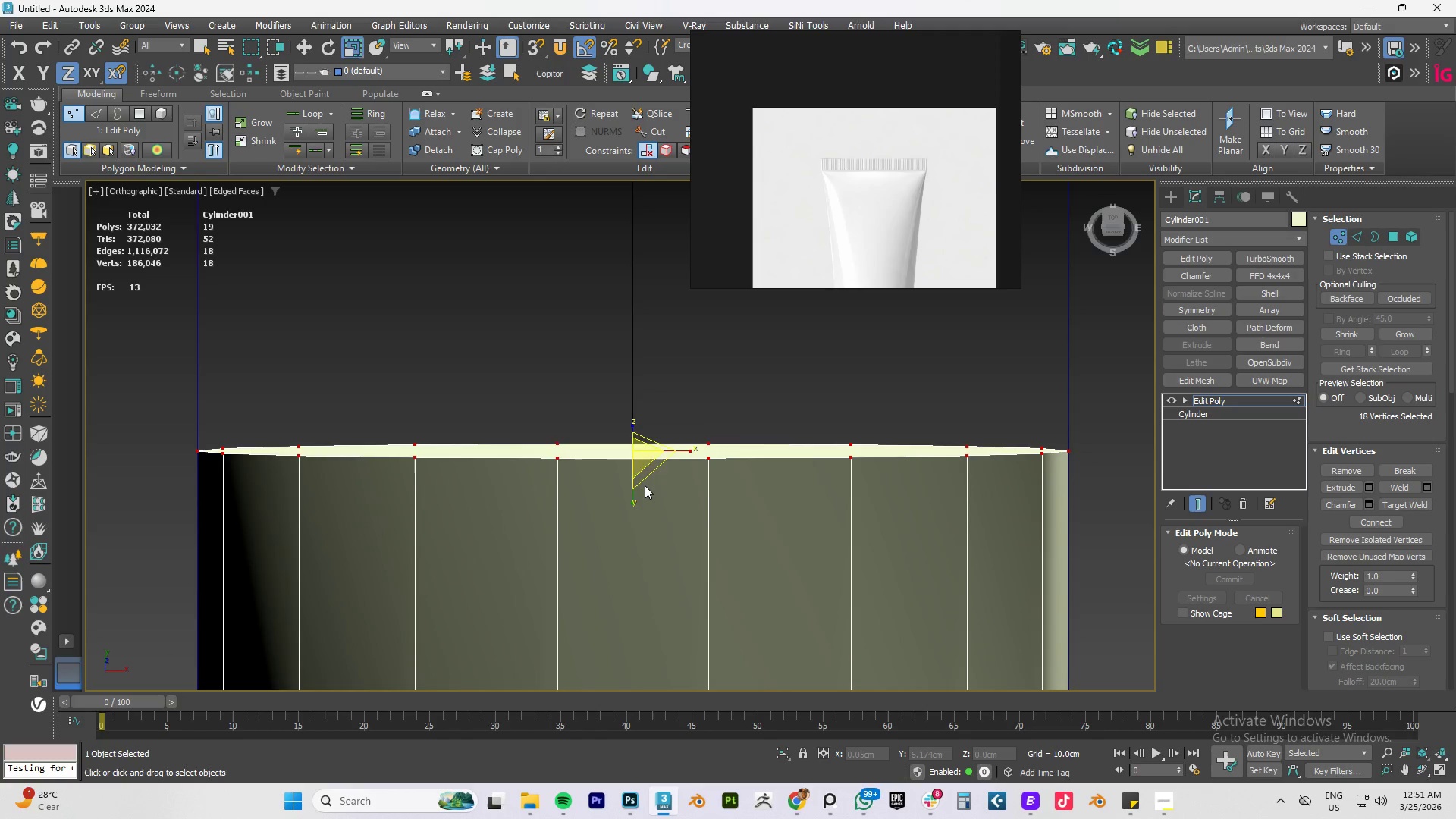 
key(Alt+1)
 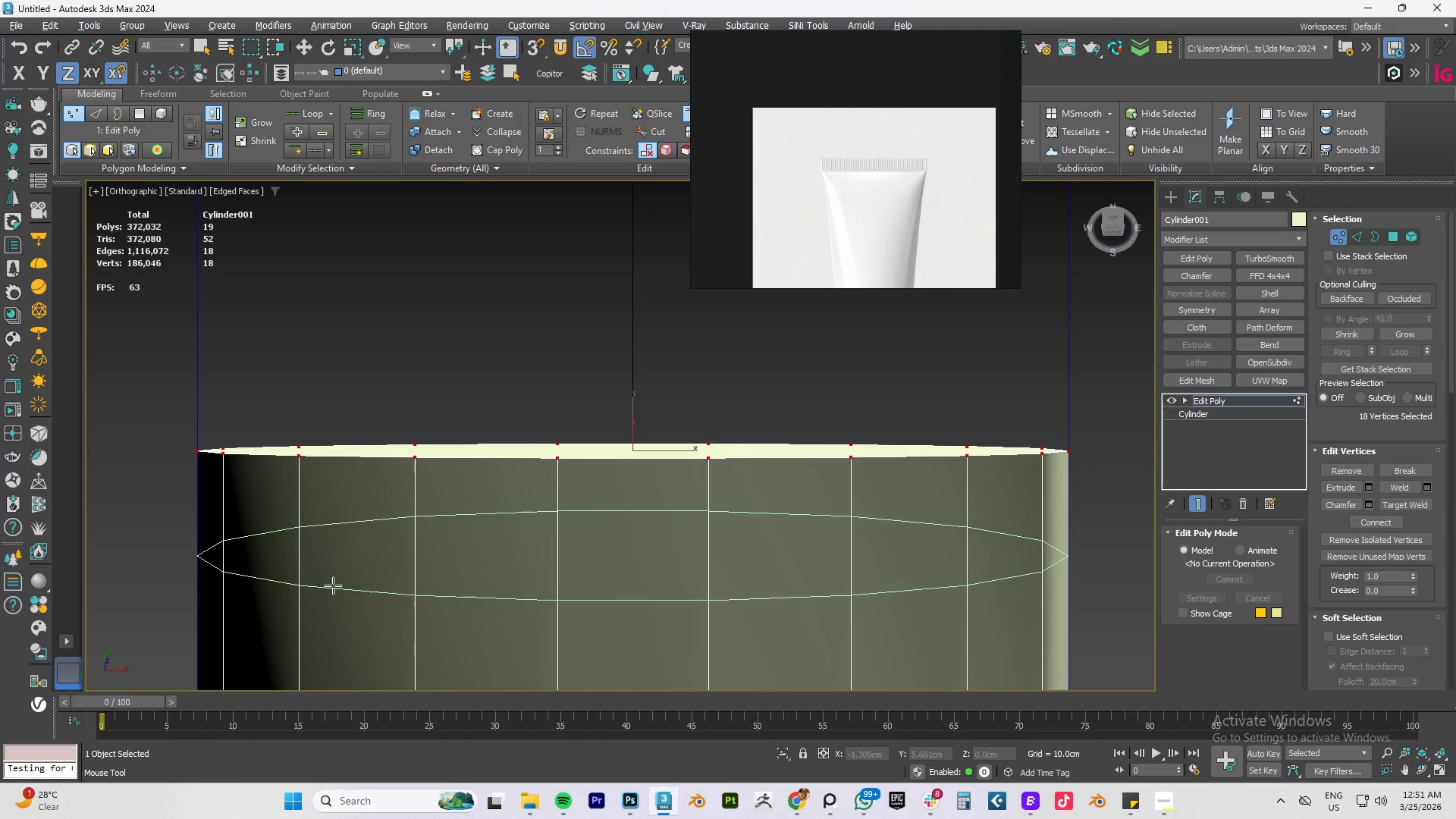 
left_click([330, 561])
 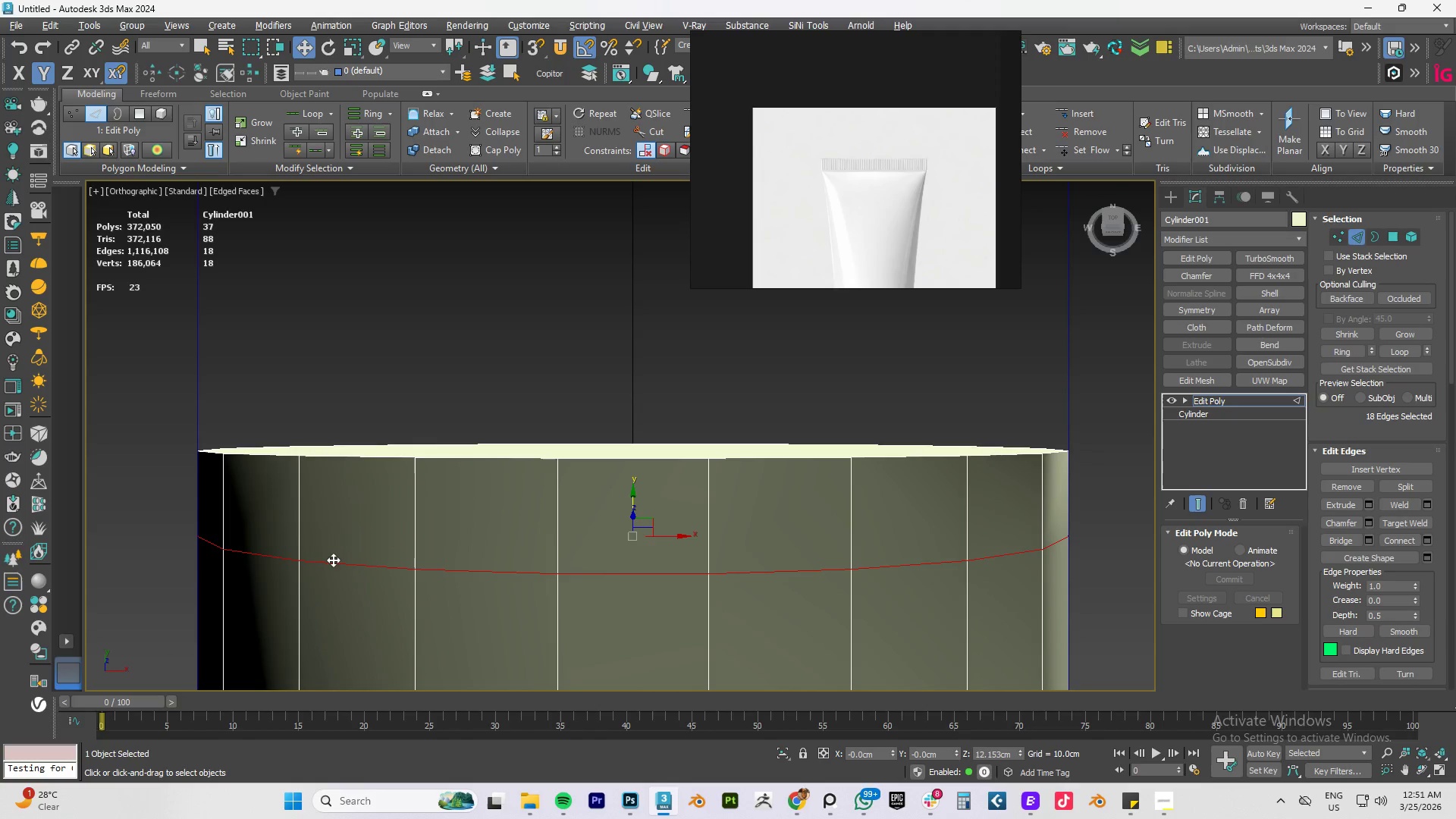 
key(F)
 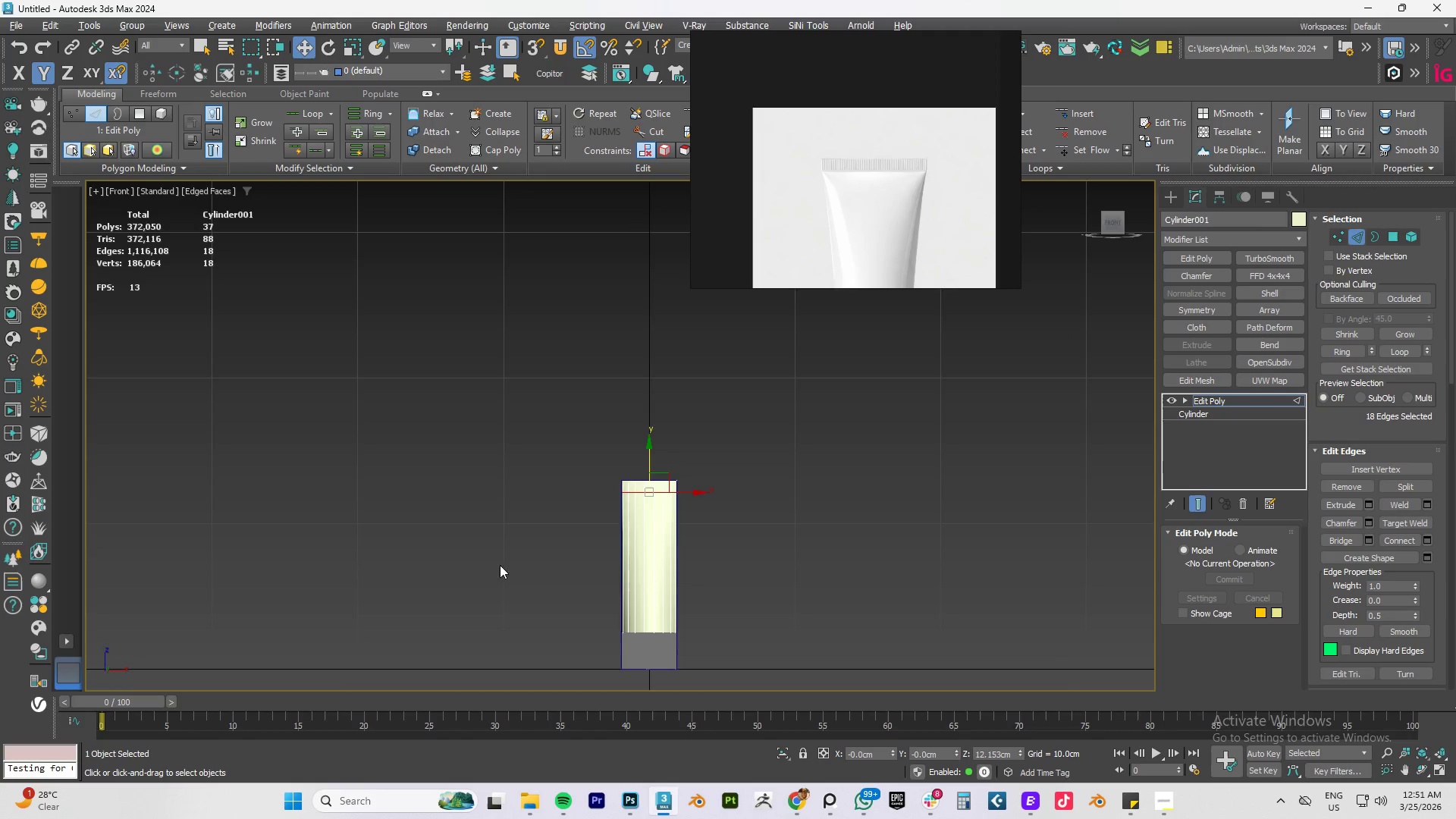 
key(Z)
 